 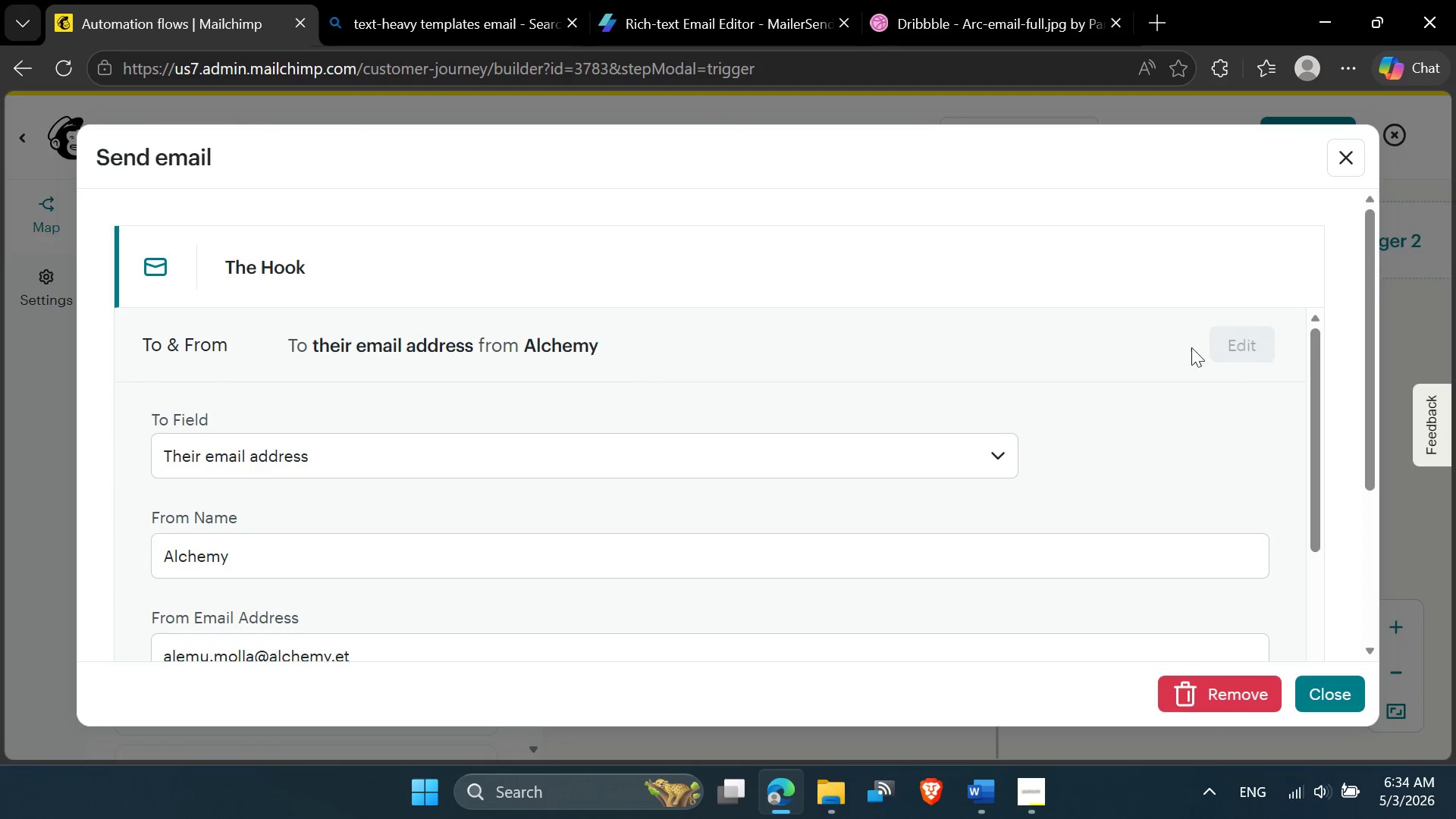 
scroll: coordinate [444, 480], scroll_direction: down, amount: 2.0
 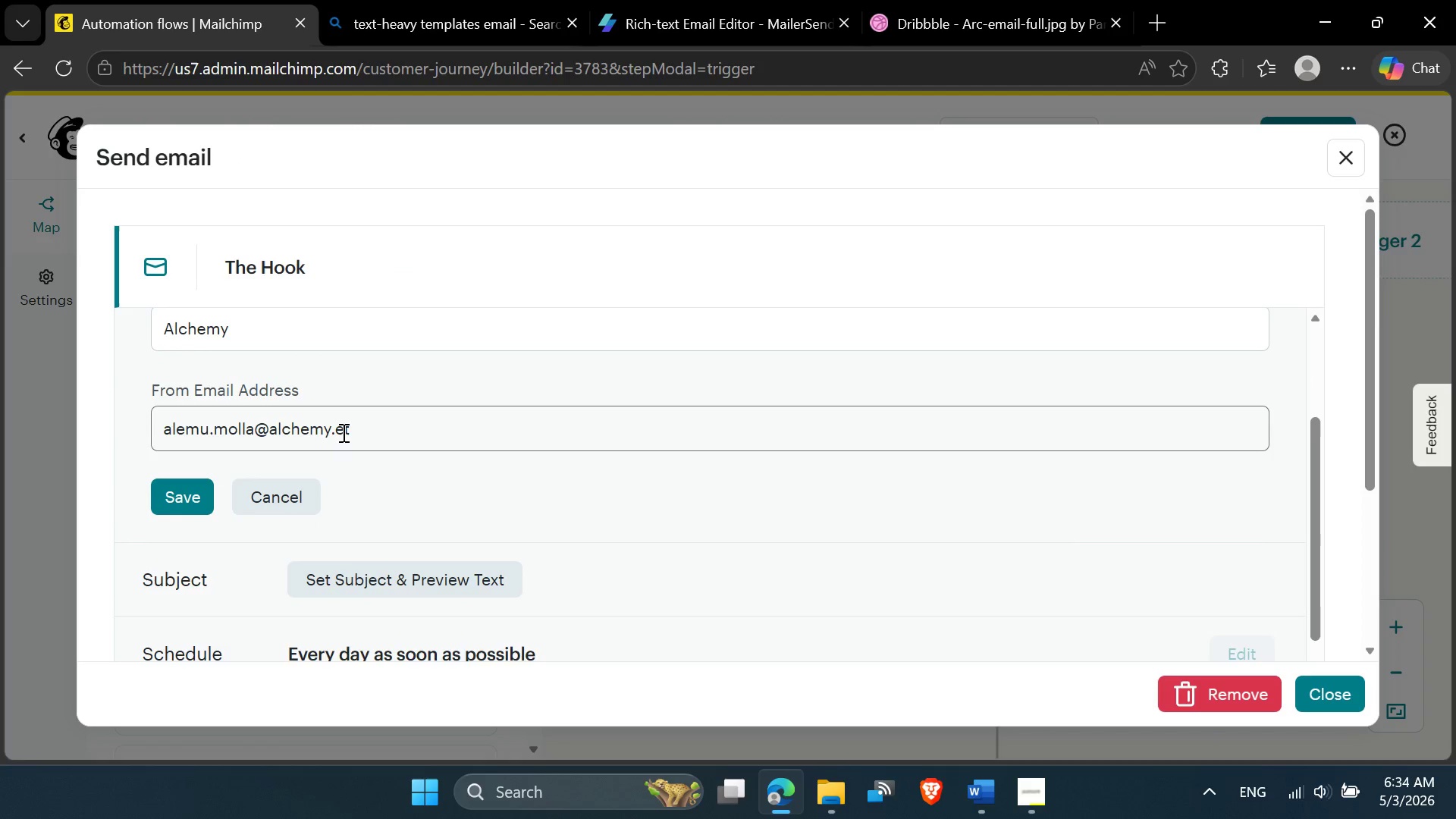 
scroll: coordinate [342, 432], scroll_direction: up, amount: 1.0
 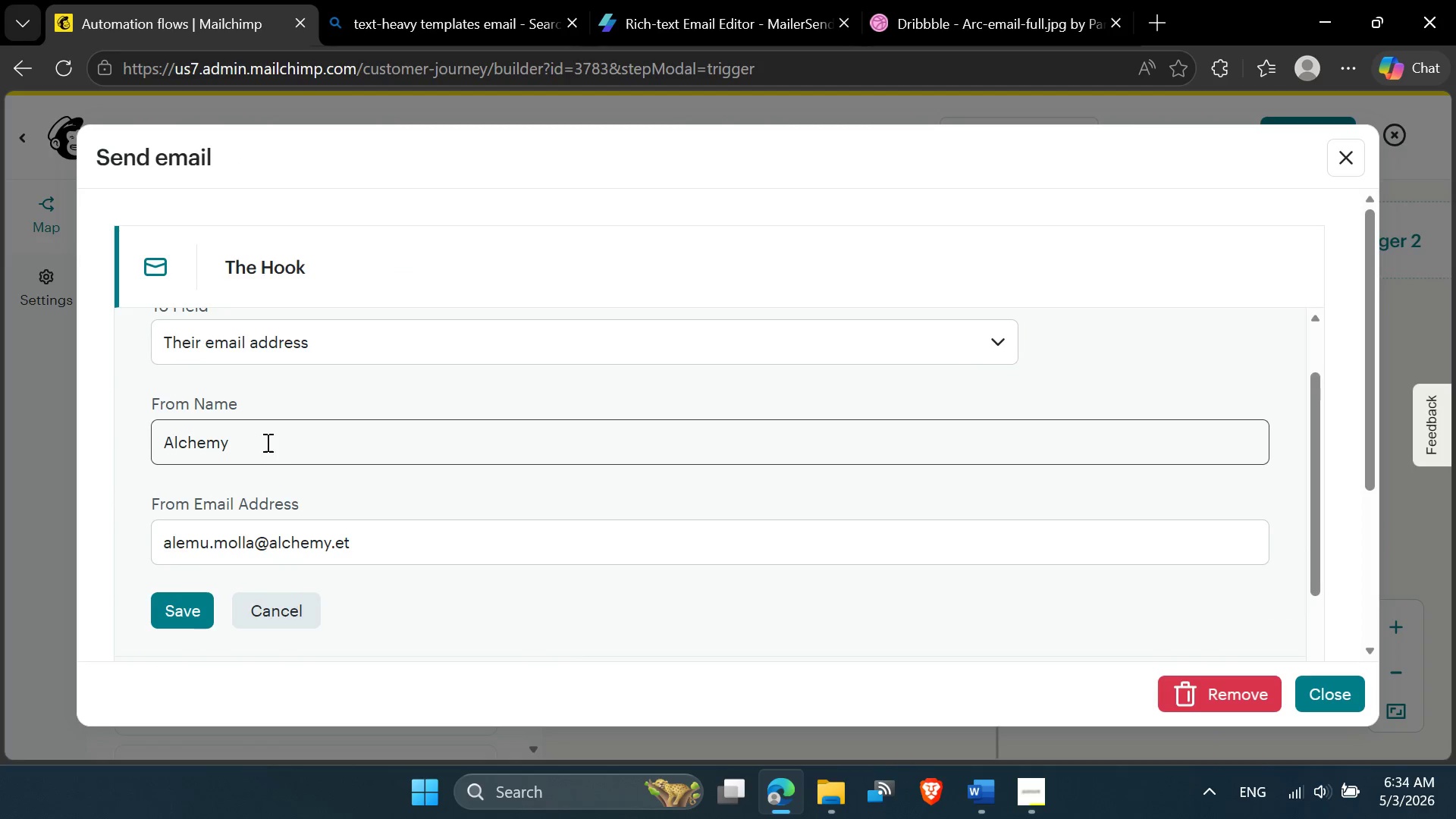 
left_click_drag(start_coordinate=[265, 441], to_coordinate=[91, 430])
 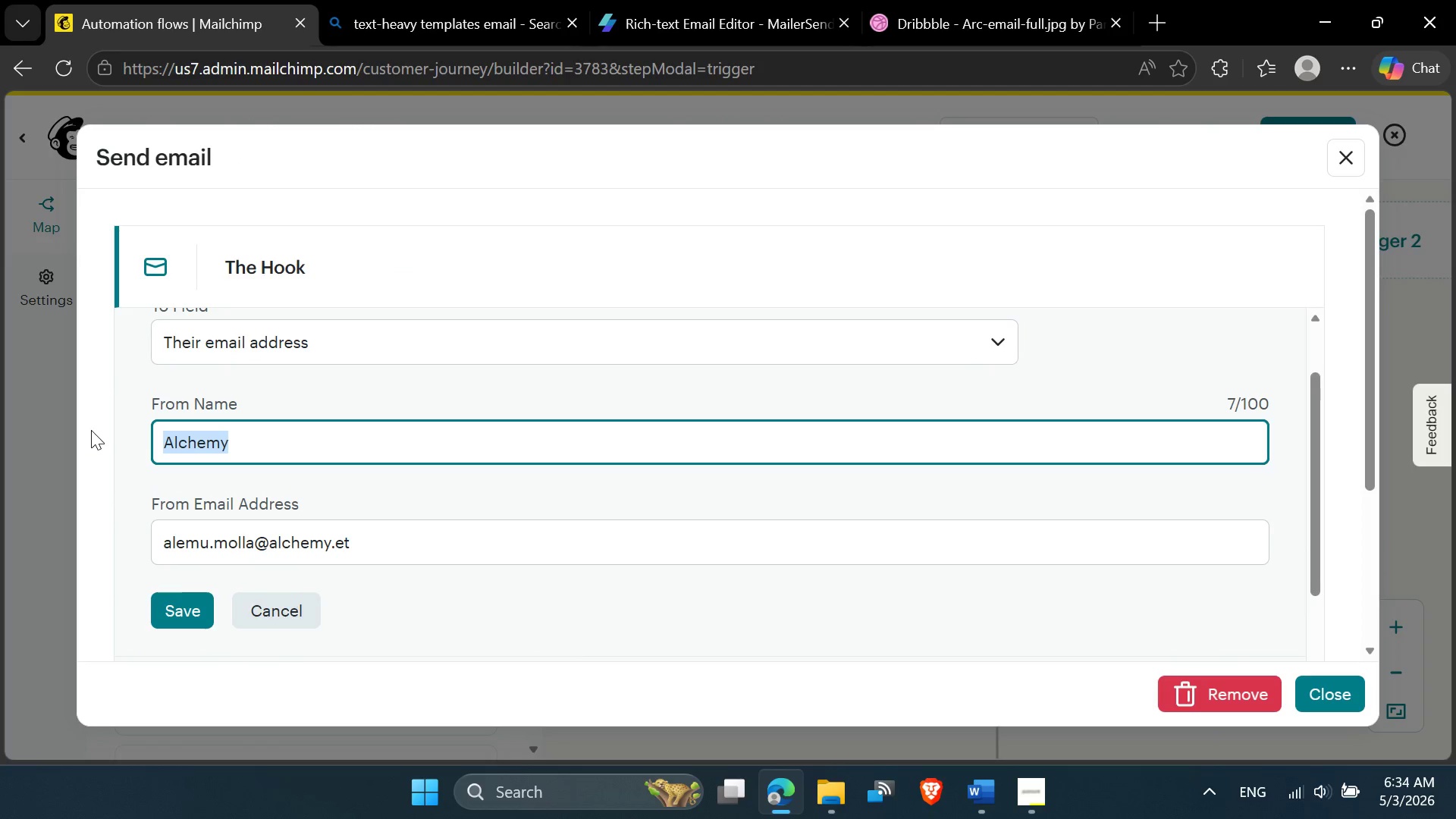 
key(Control+V)
 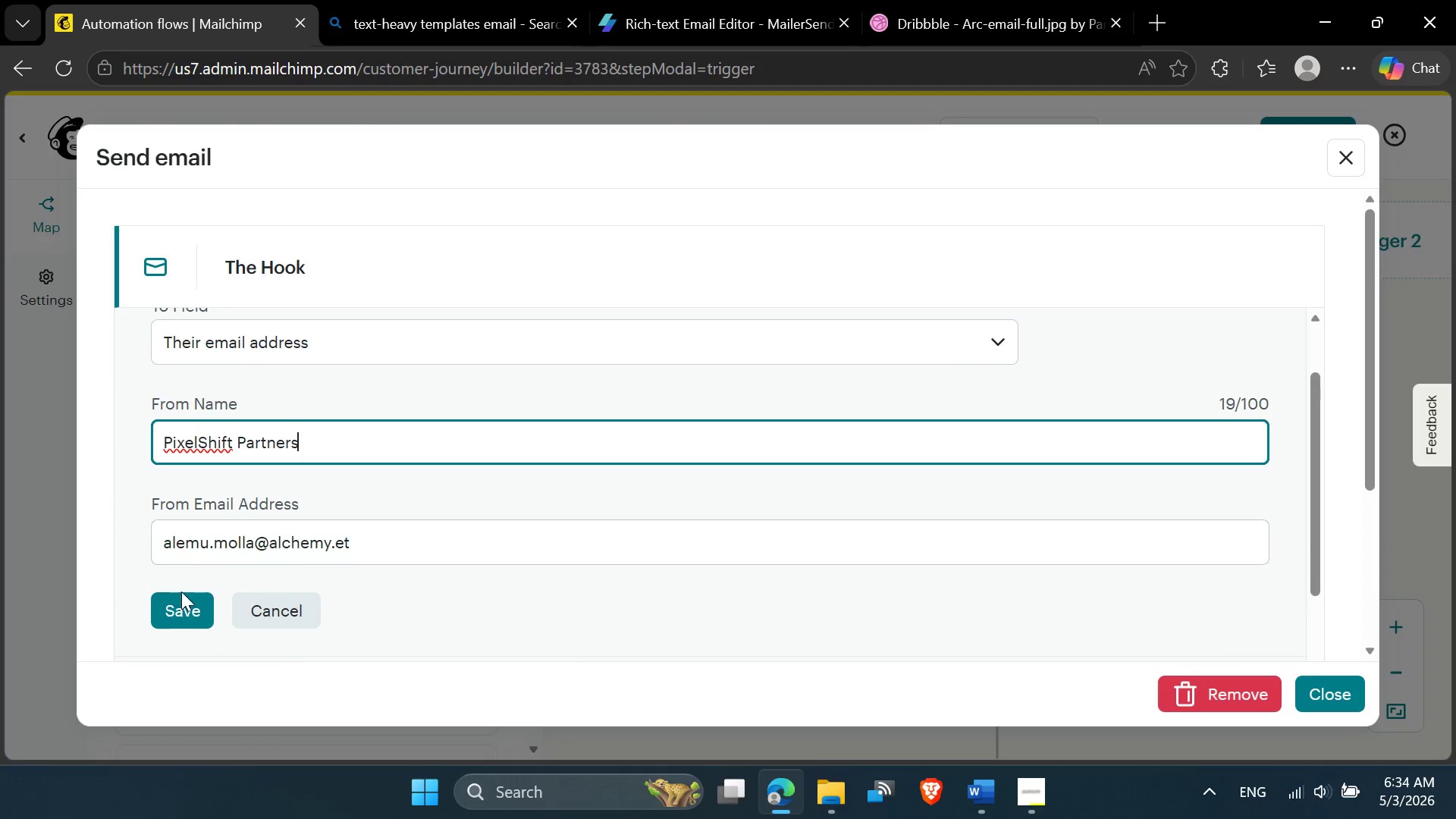 
left_click([183, 607])
 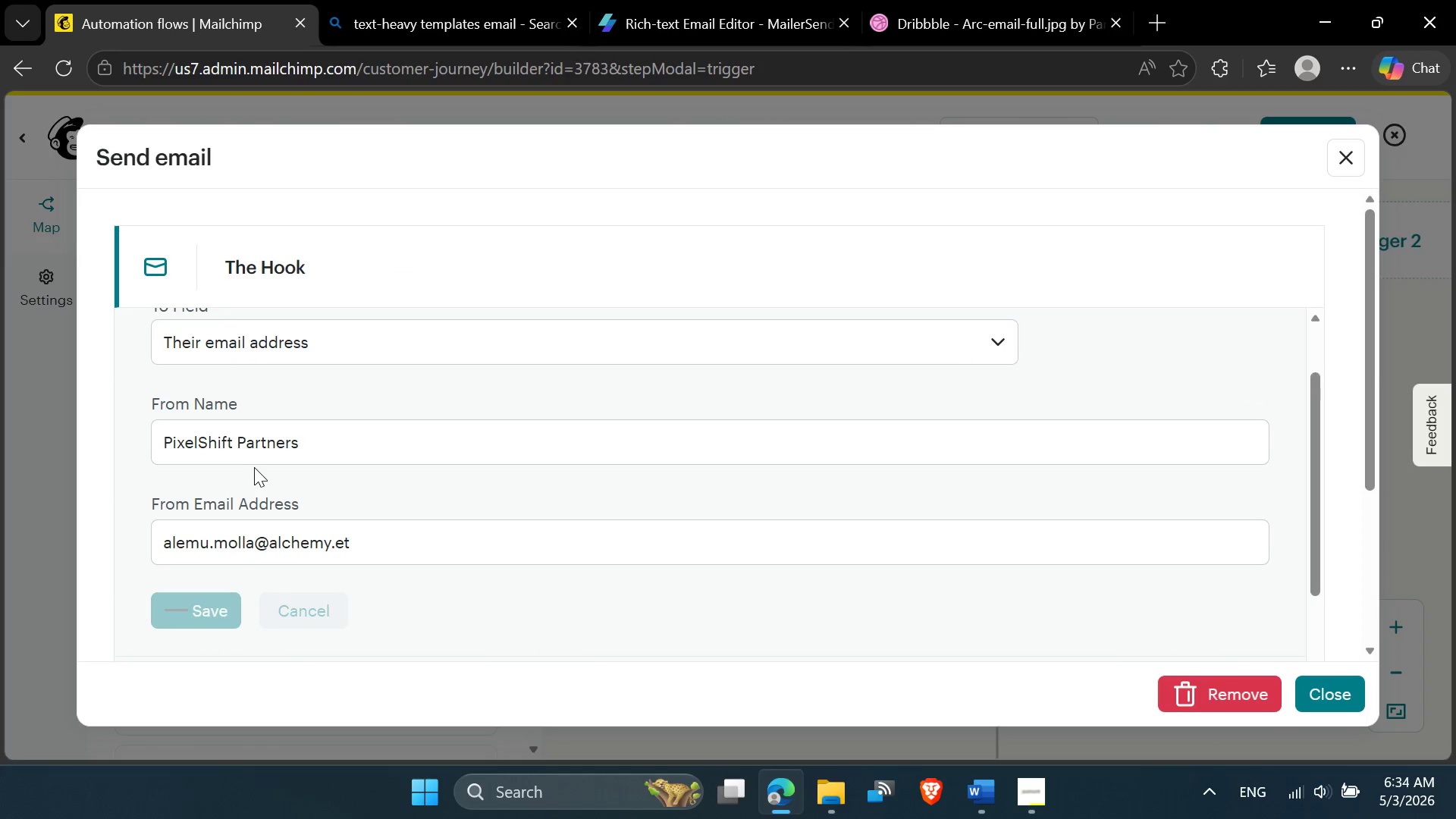 
scroll: coordinate [254, 467], scroll_direction: up, amount: 2.0
 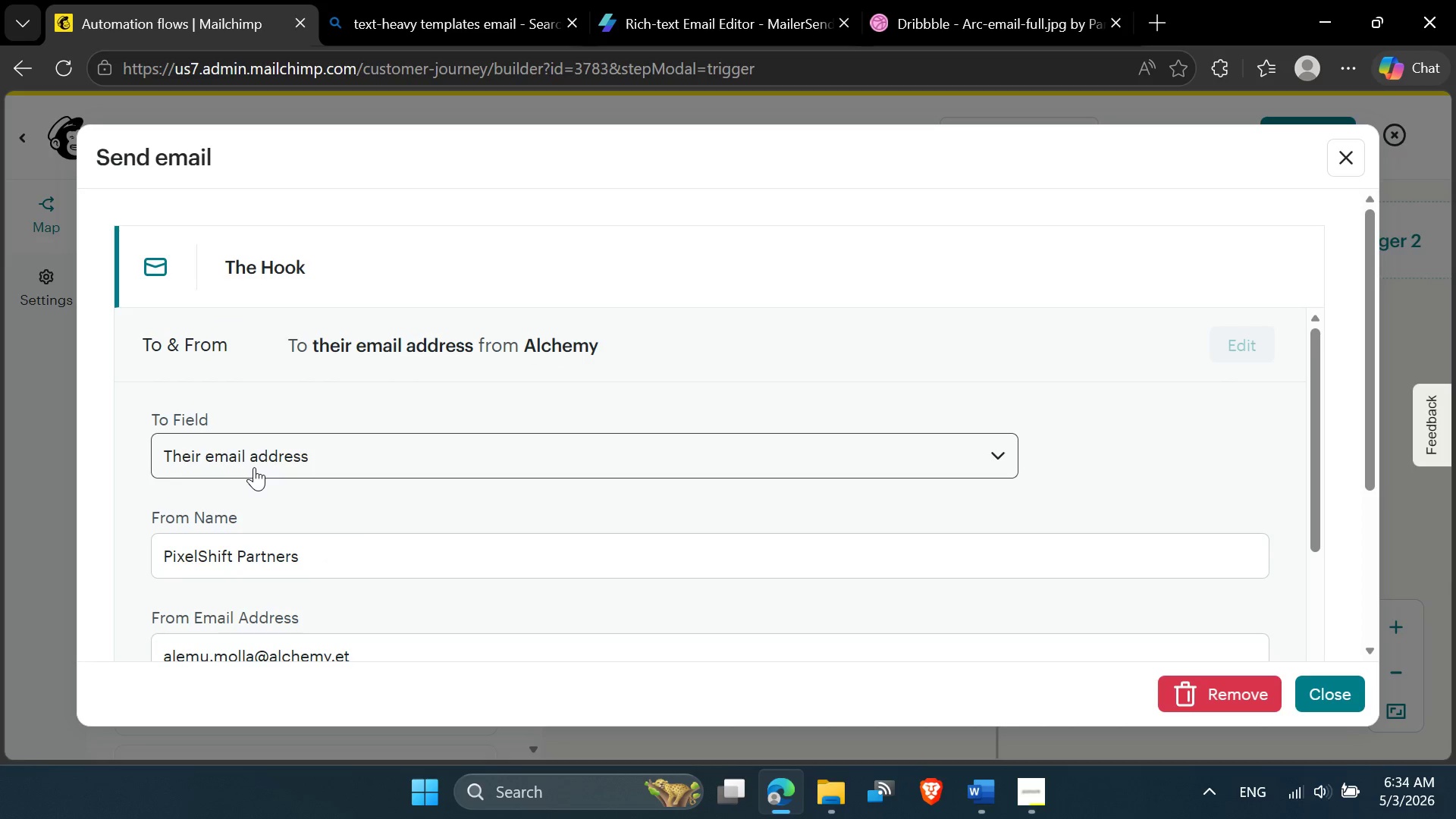 
scroll: coordinate [254, 467], scroll_direction: down, amount: 1.0
 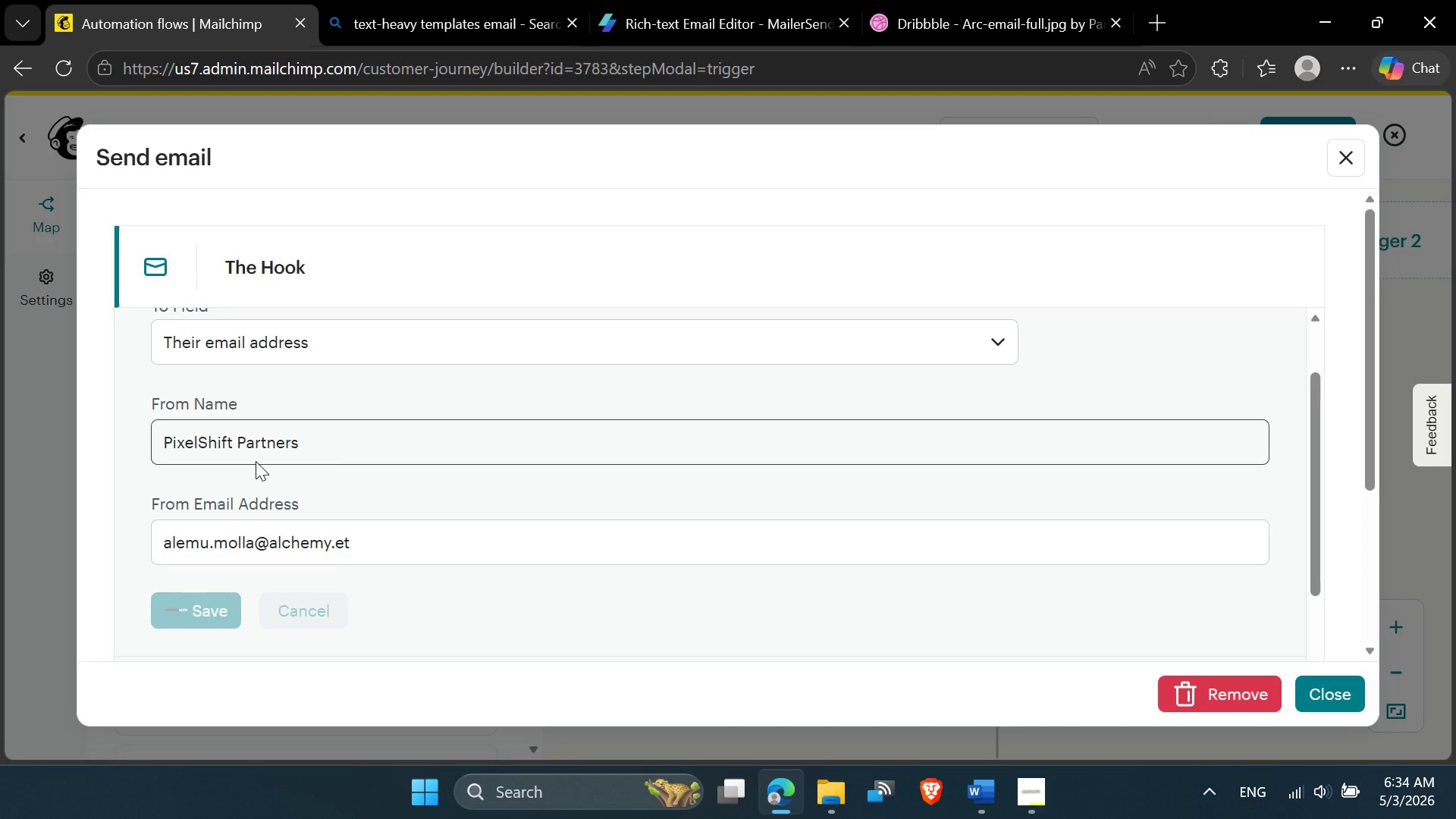 
wait(12.43)
 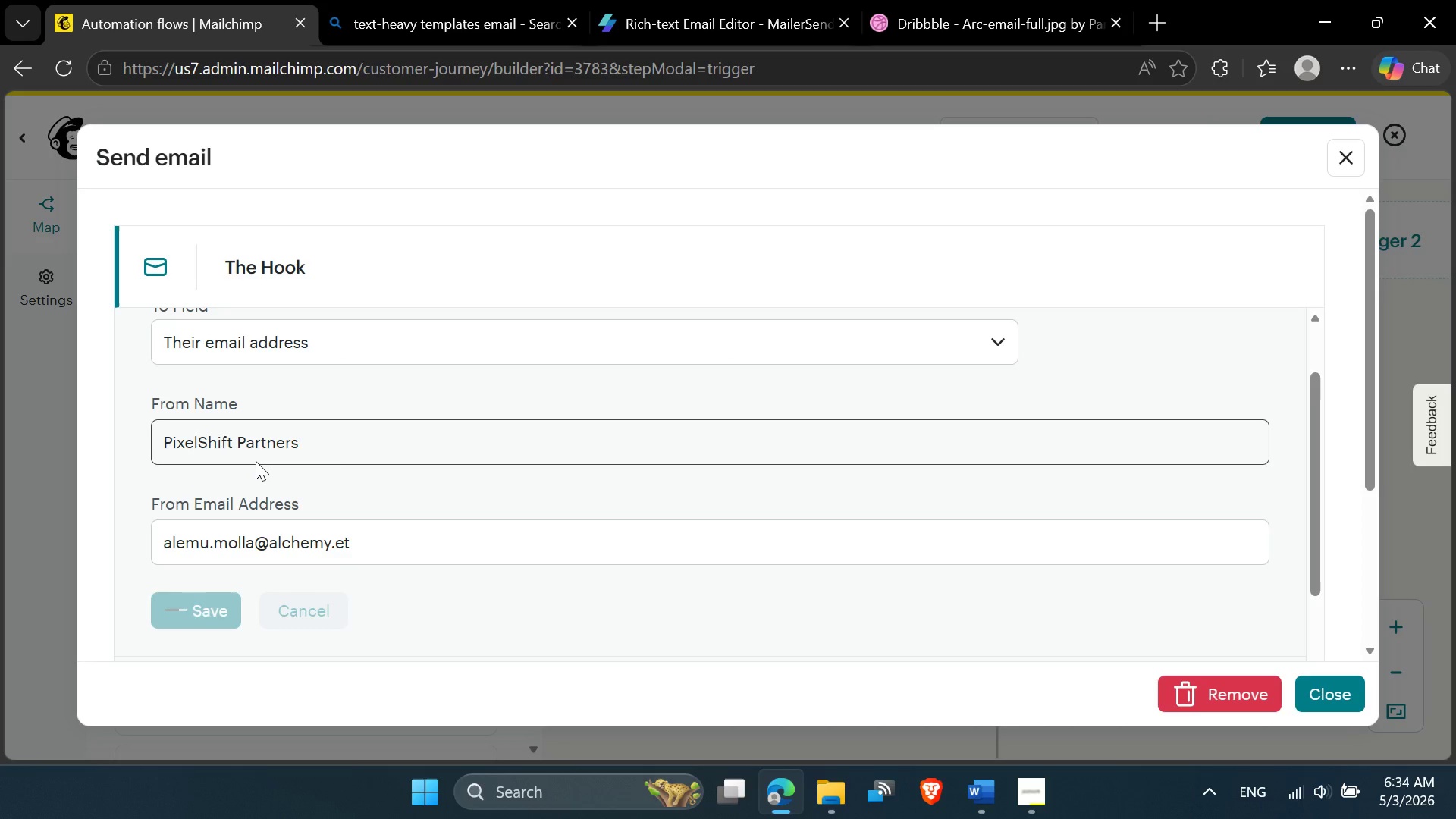 
scroll: coordinate [524, 361], scroll_direction: up, amount: 2.0
 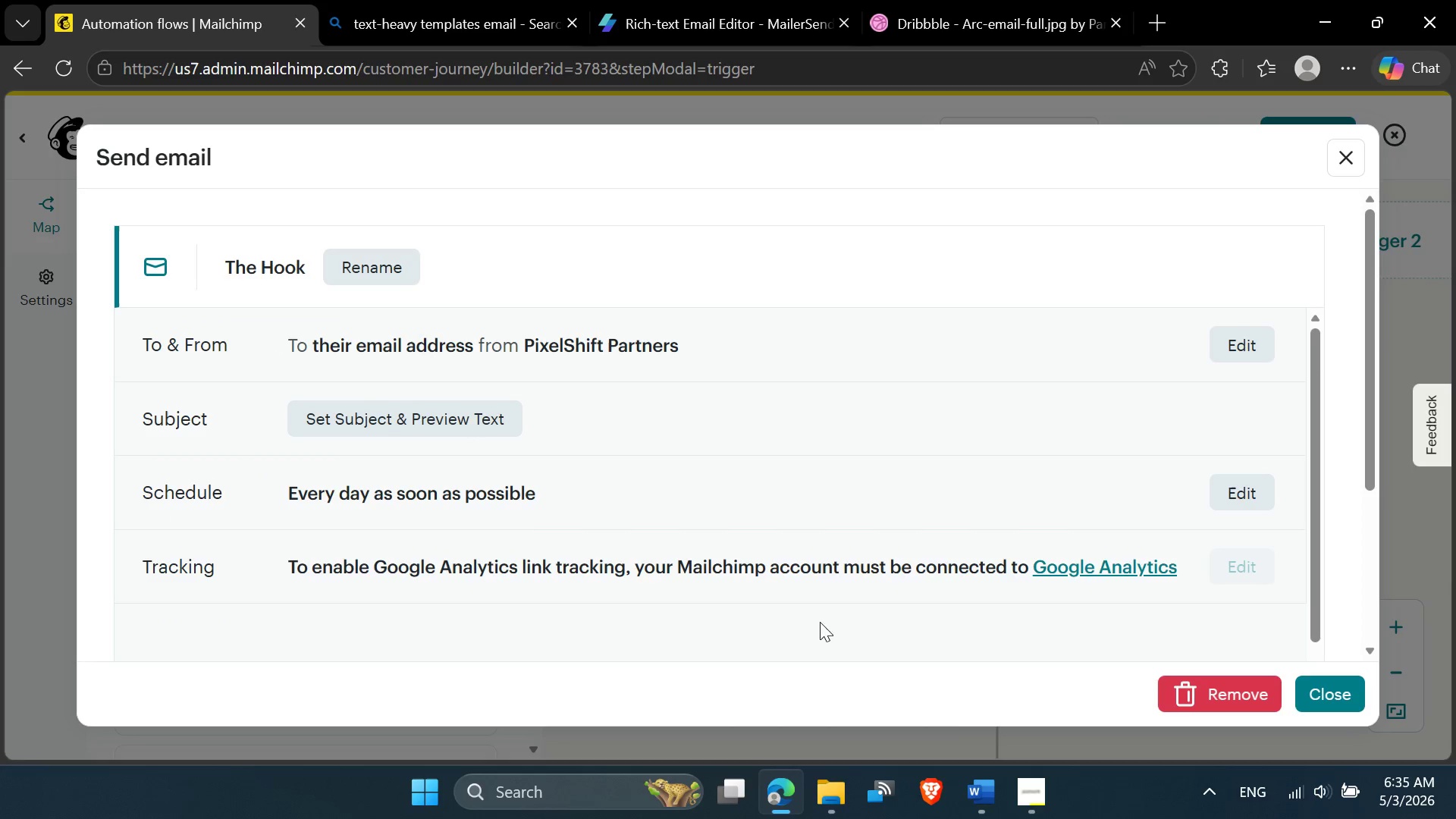 
left_click([996, 799])
 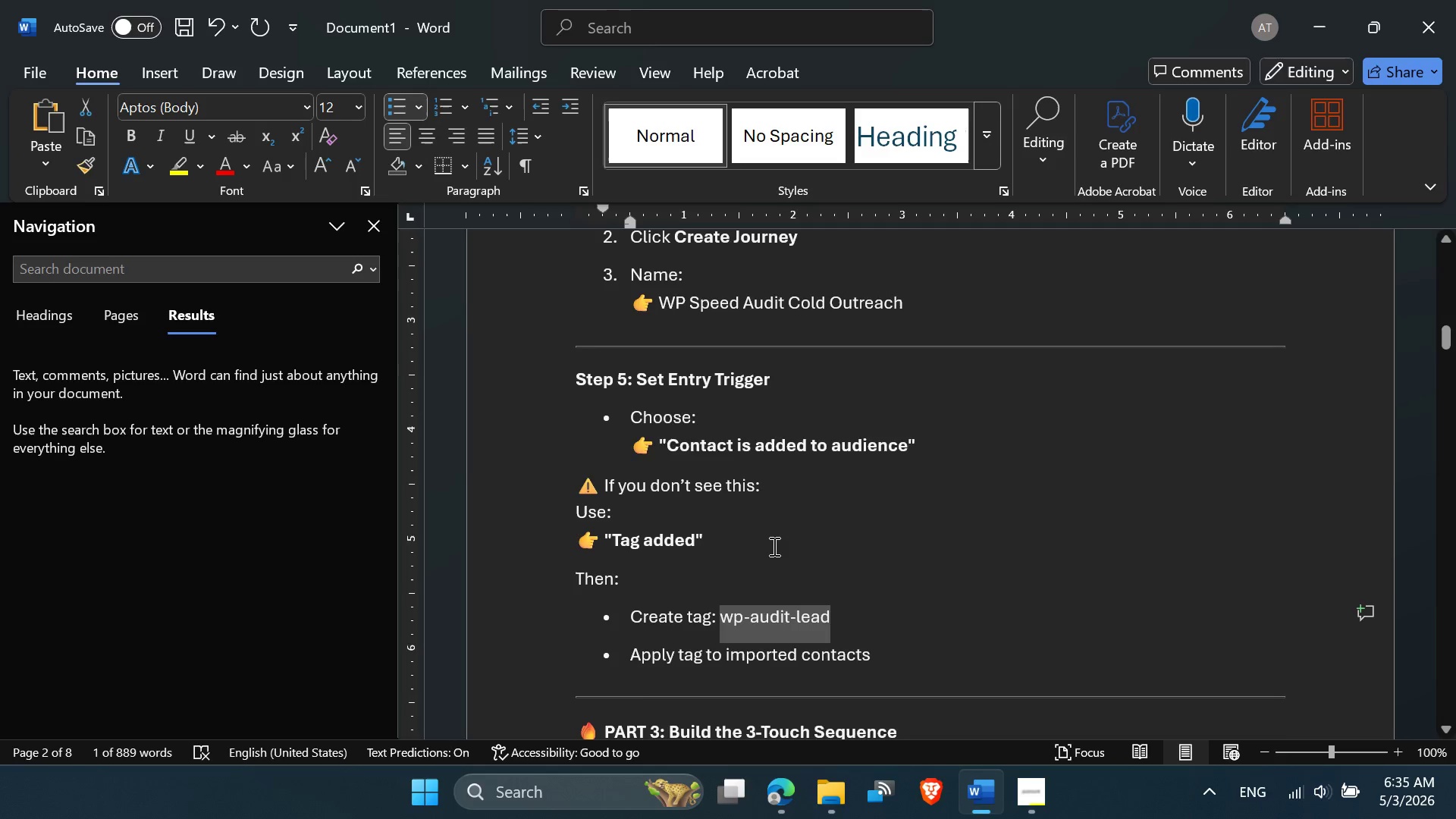 
scroll: coordinate [771, 553], scroll_direction: down, amount: 5.0
 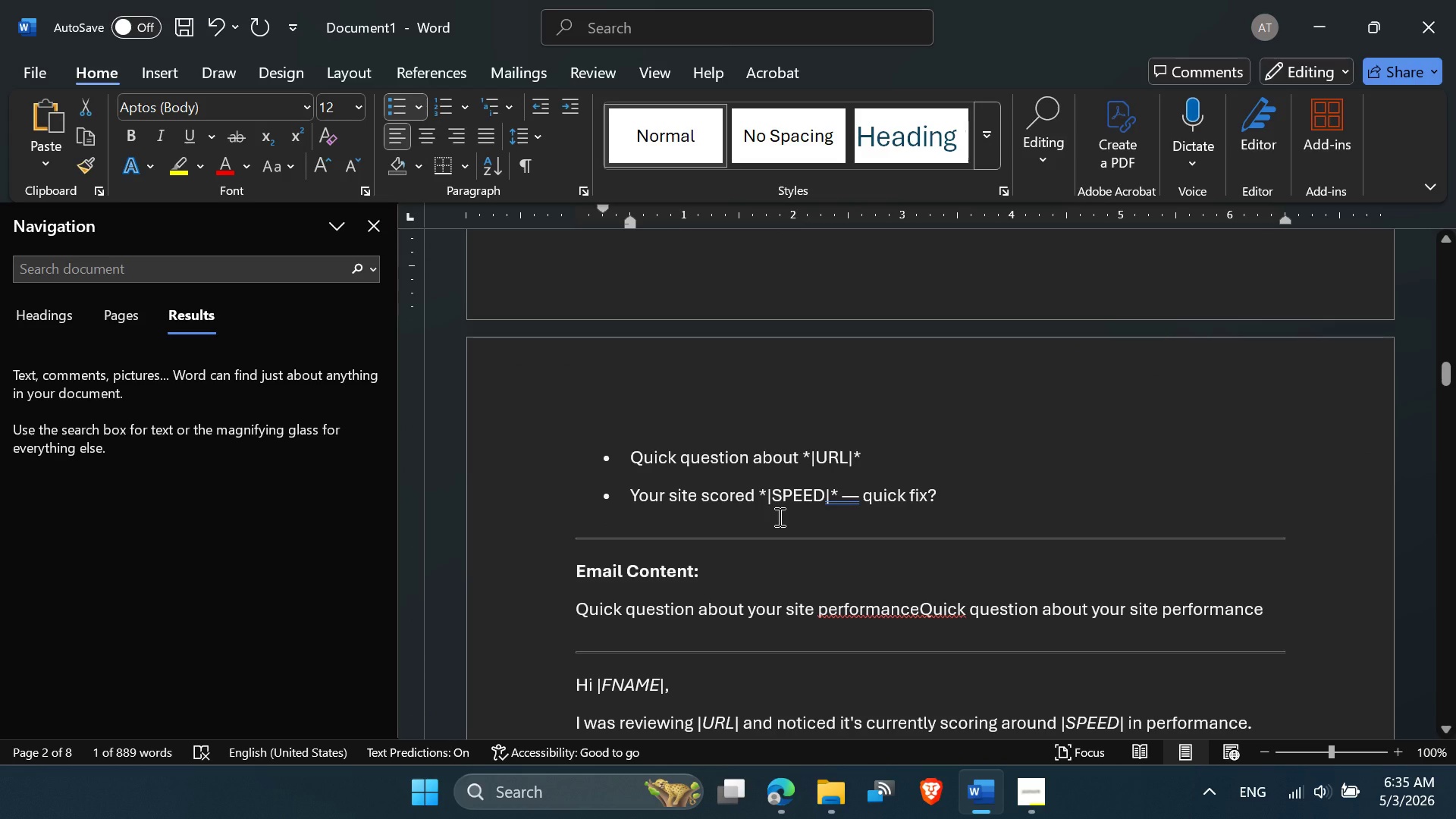 
left_click([664, 491])
 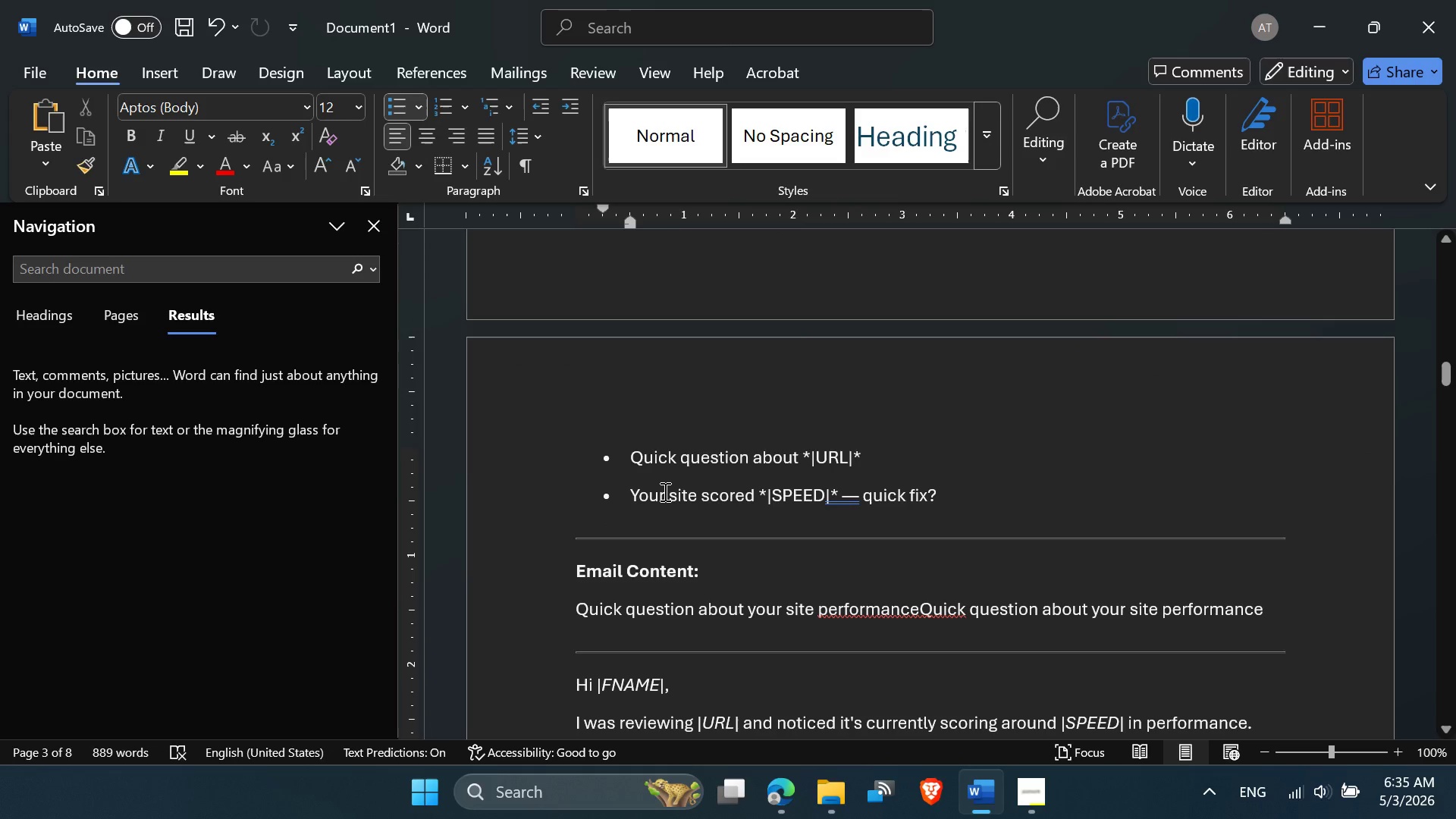 
wait(5.58)
 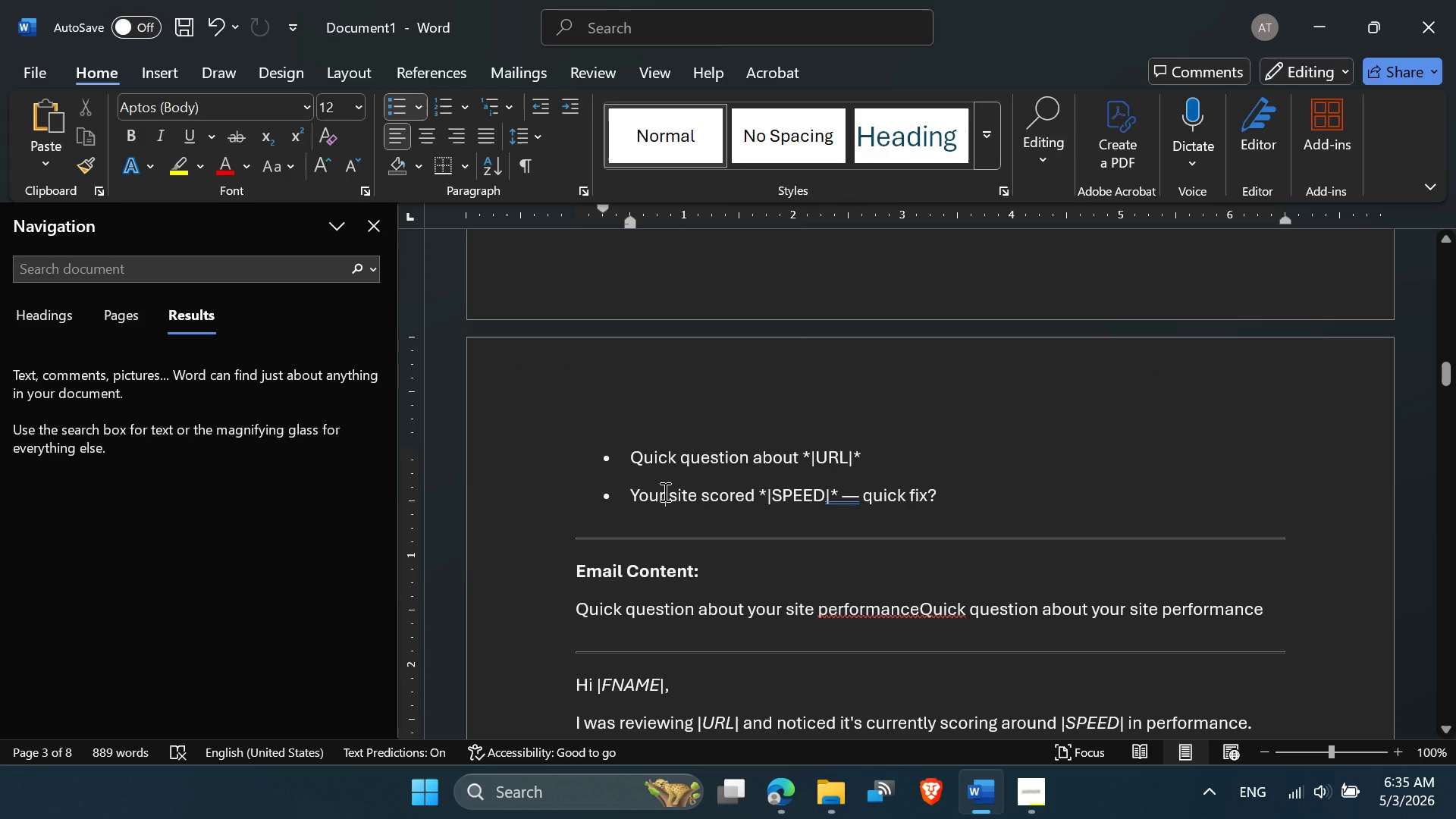 
left_click_drag(start_coordinate=[630, 493], to_coordinate=[934, 496])
 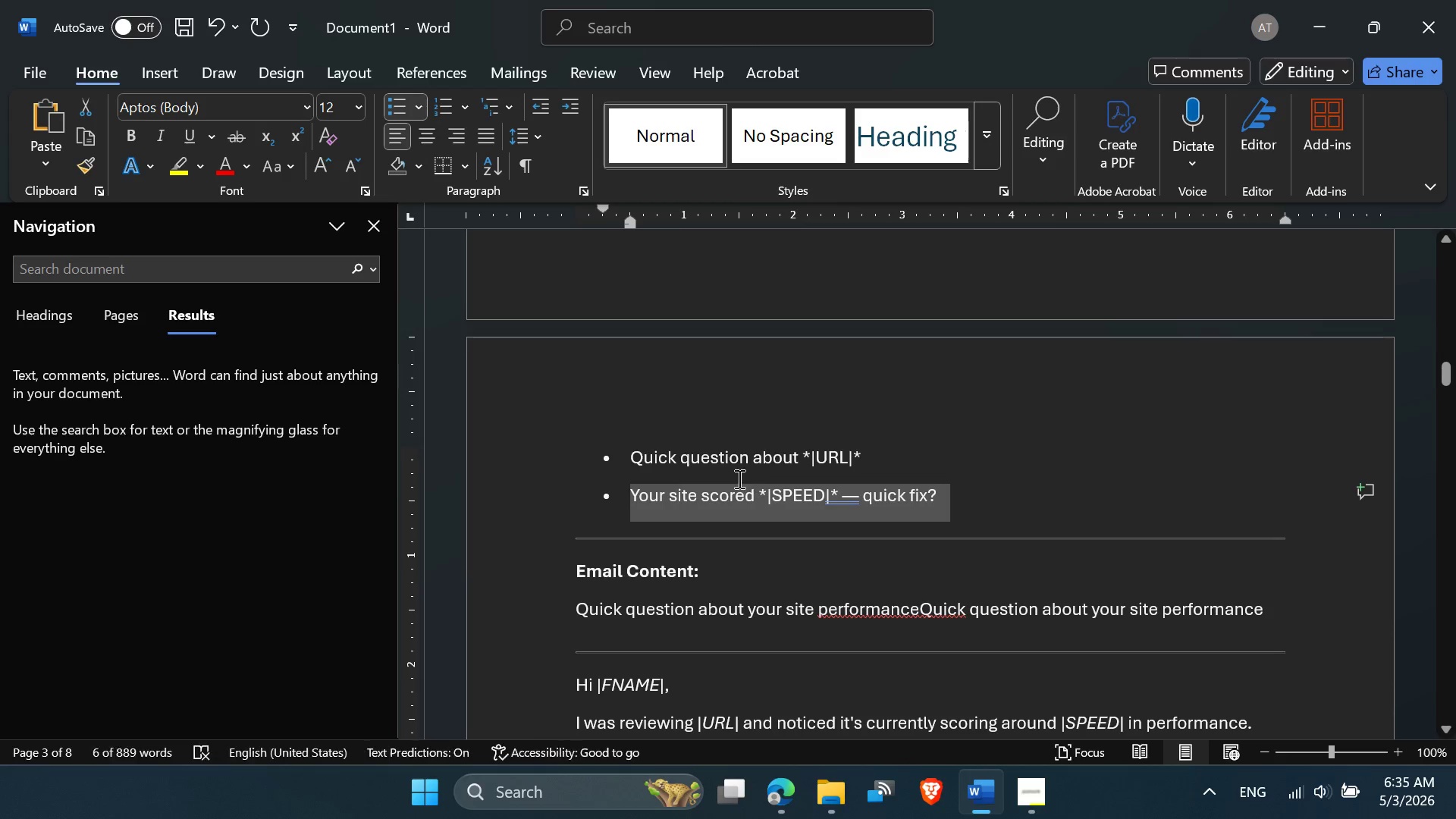 
left_click([738, 479])
 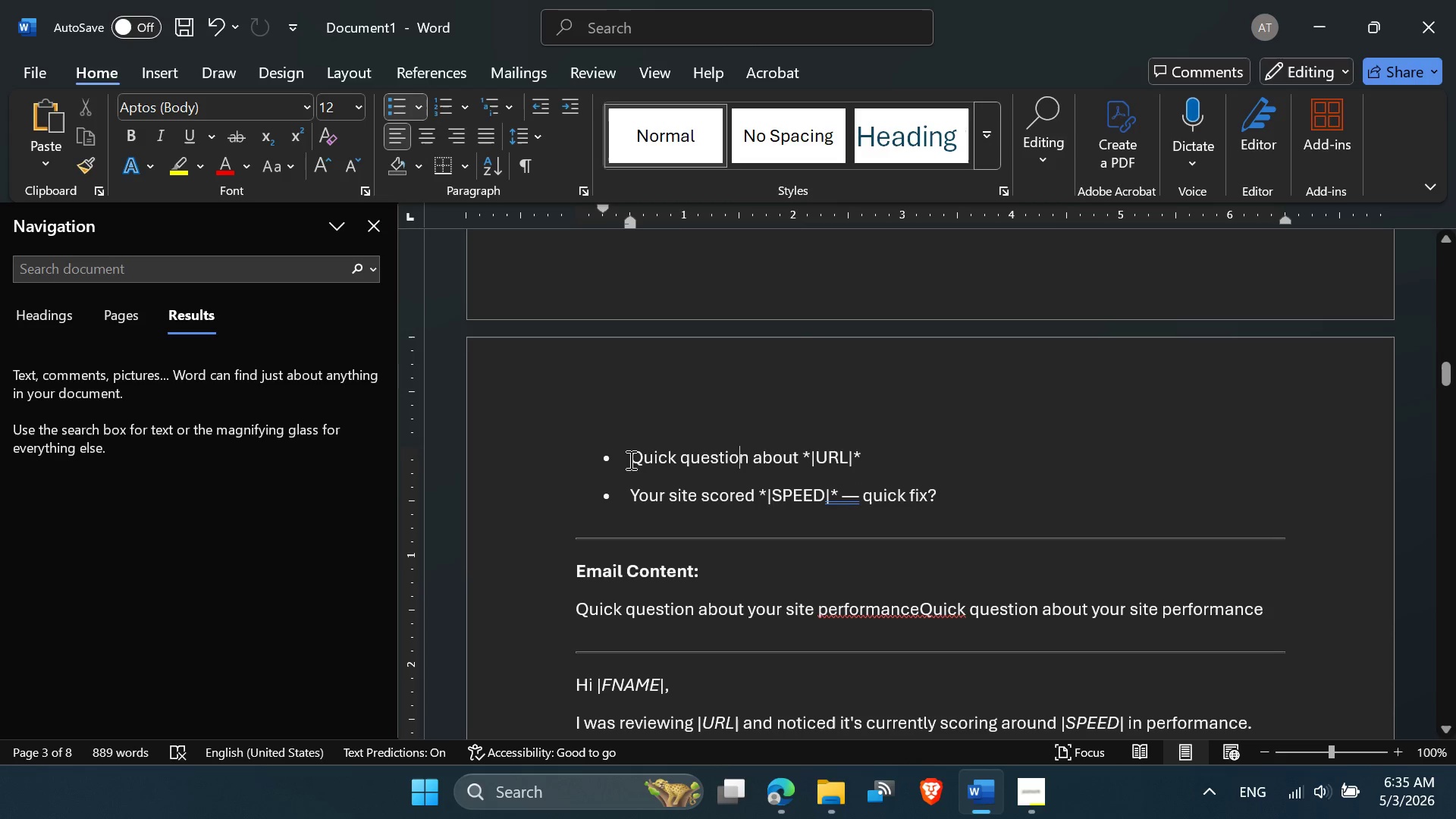 
left_click_drag(start_coordinate=[631, 460], to_coordinate=[864, 455])
 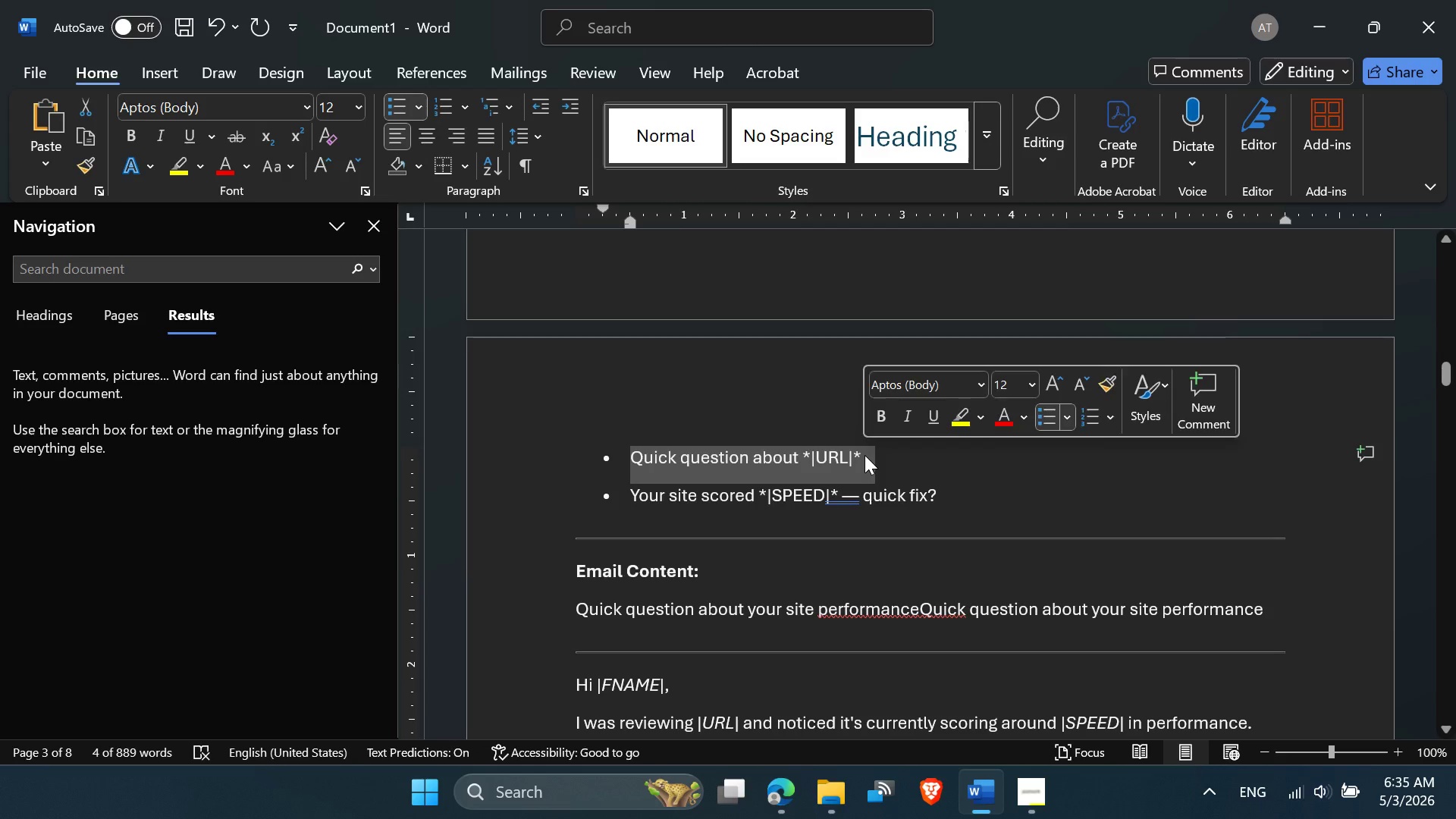 
key(Control+C)
 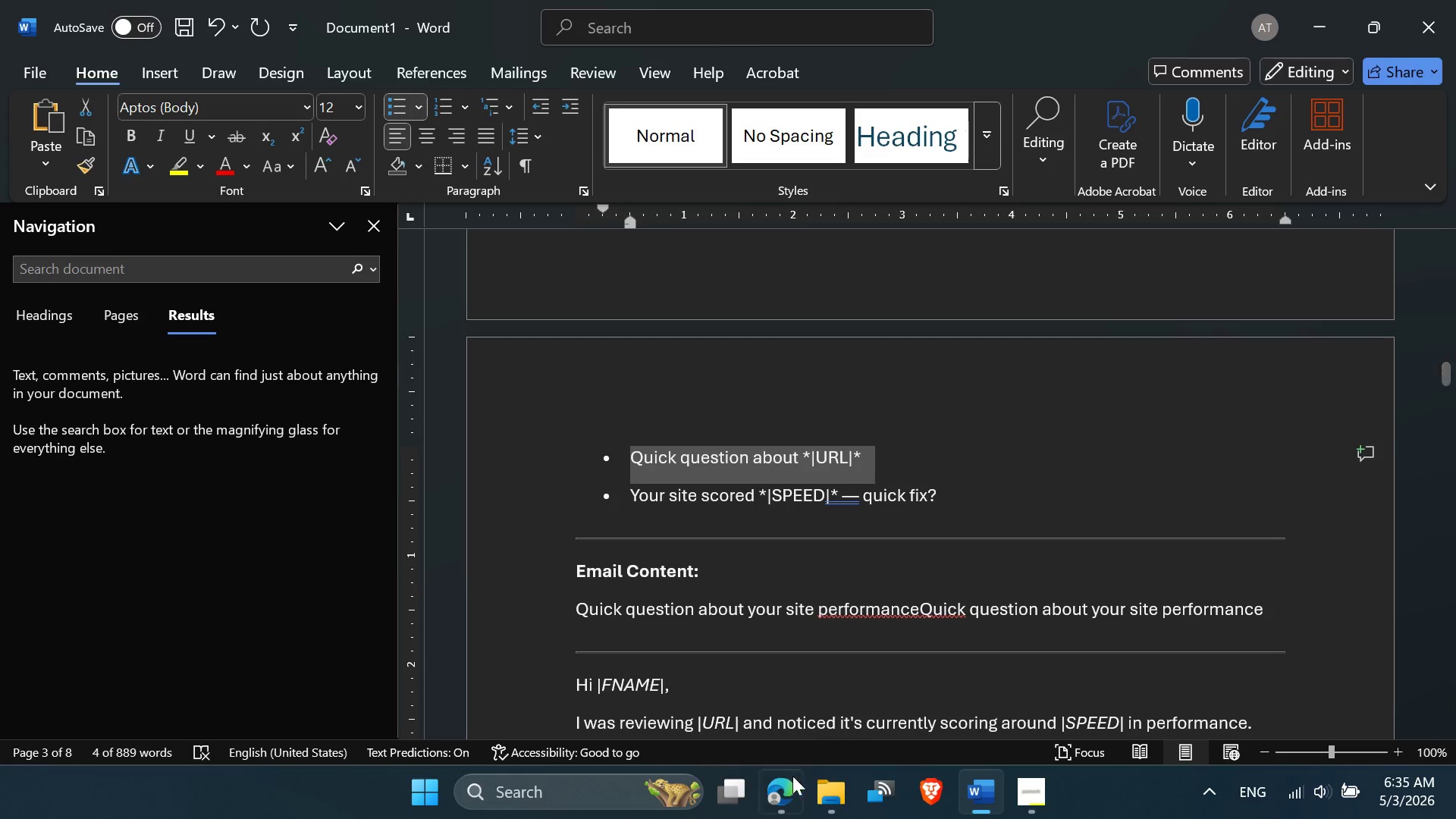 
left_click([782, 790])
 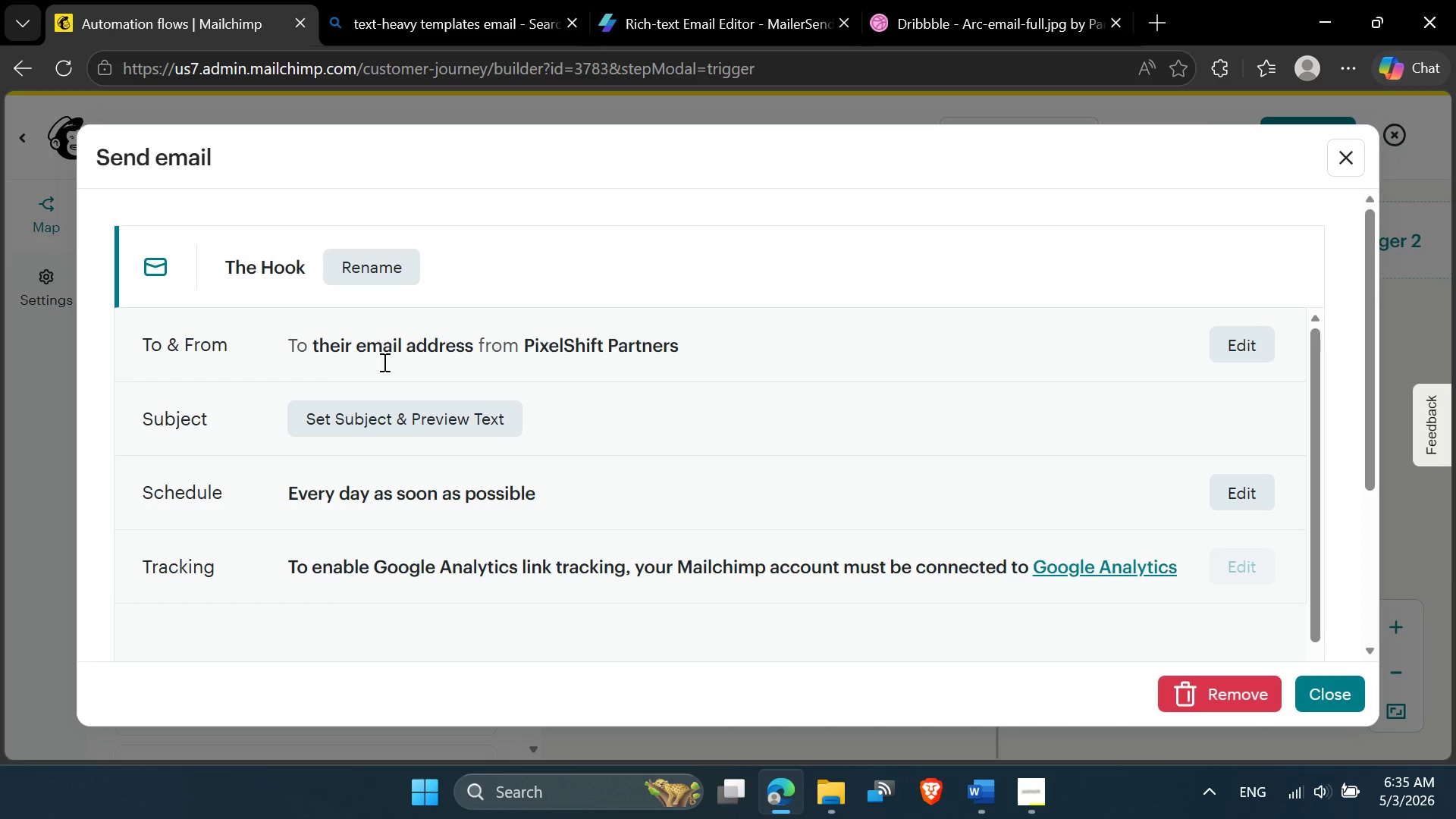 
left_click([389, 401])
 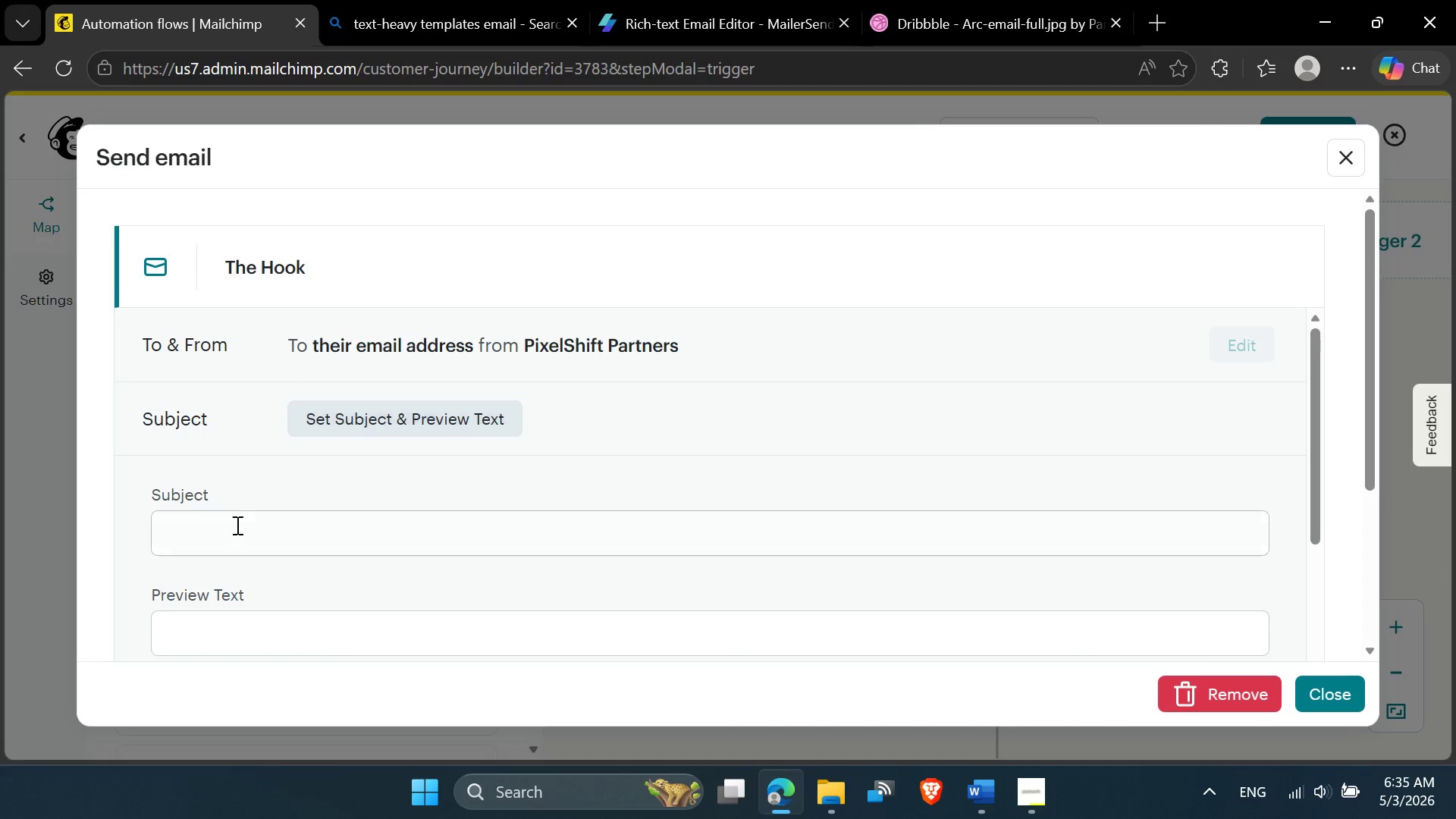 
left_click([234, 529])
 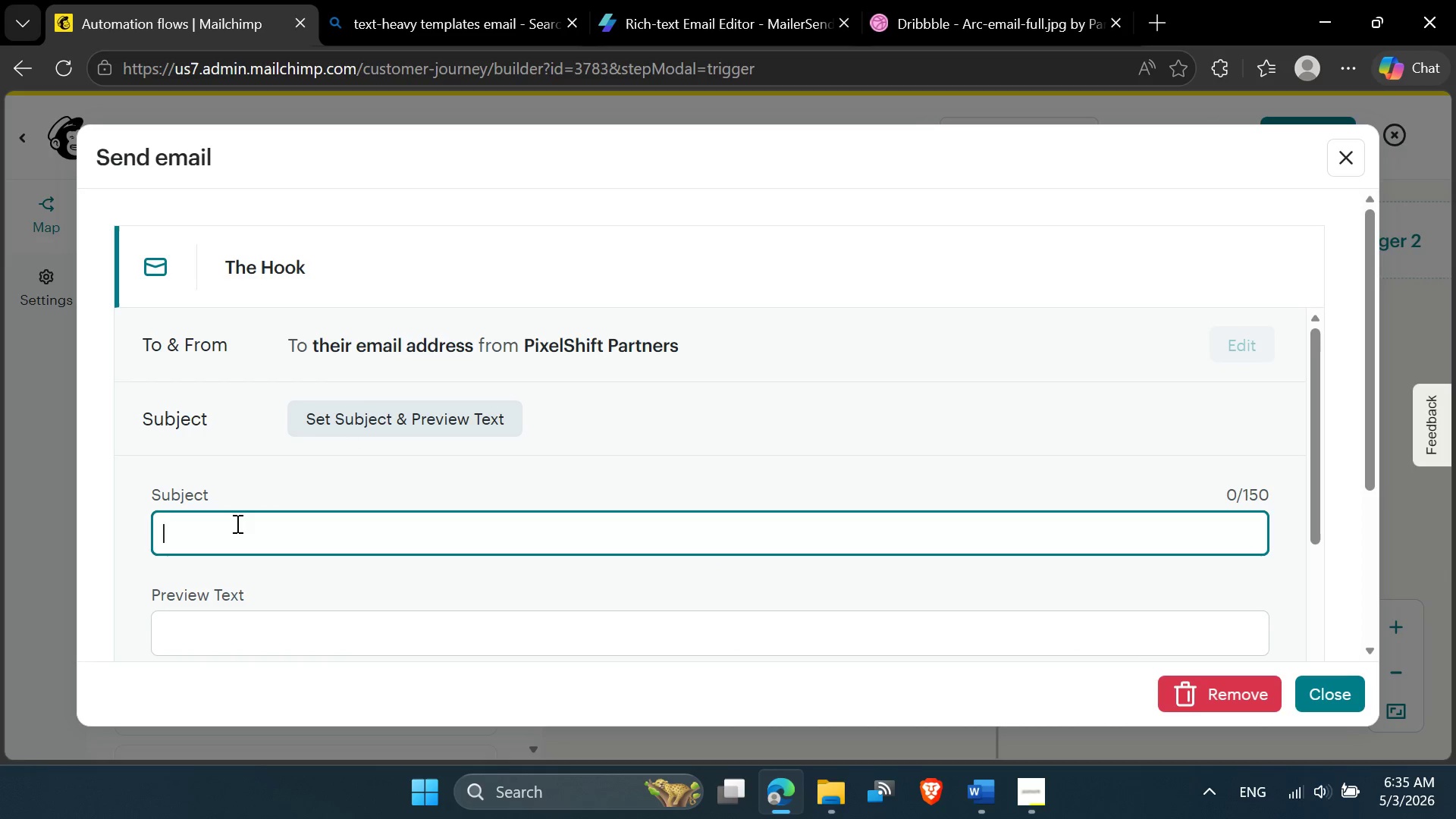 
key(Control+V)
 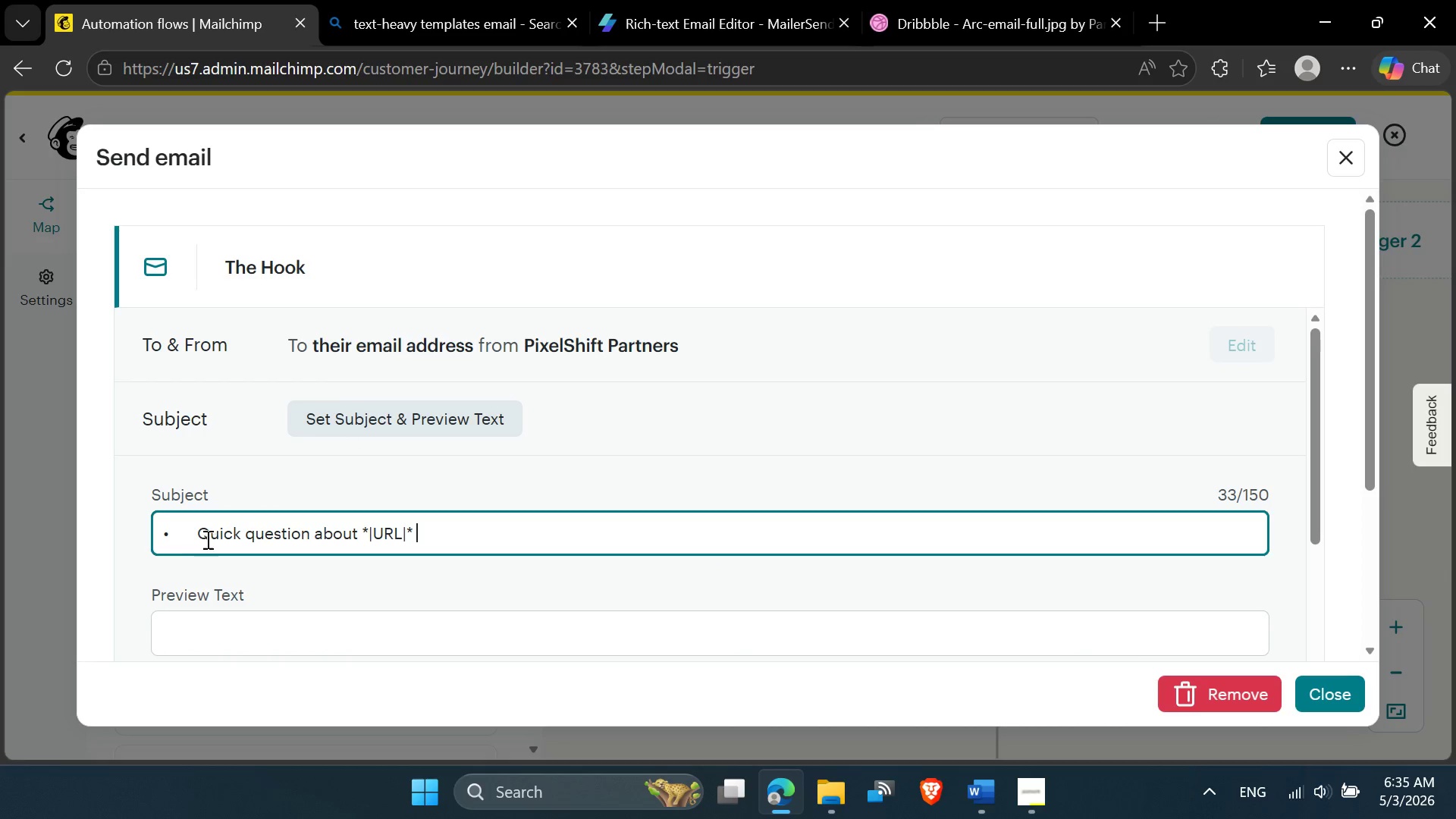 
left_click([197, 533])
 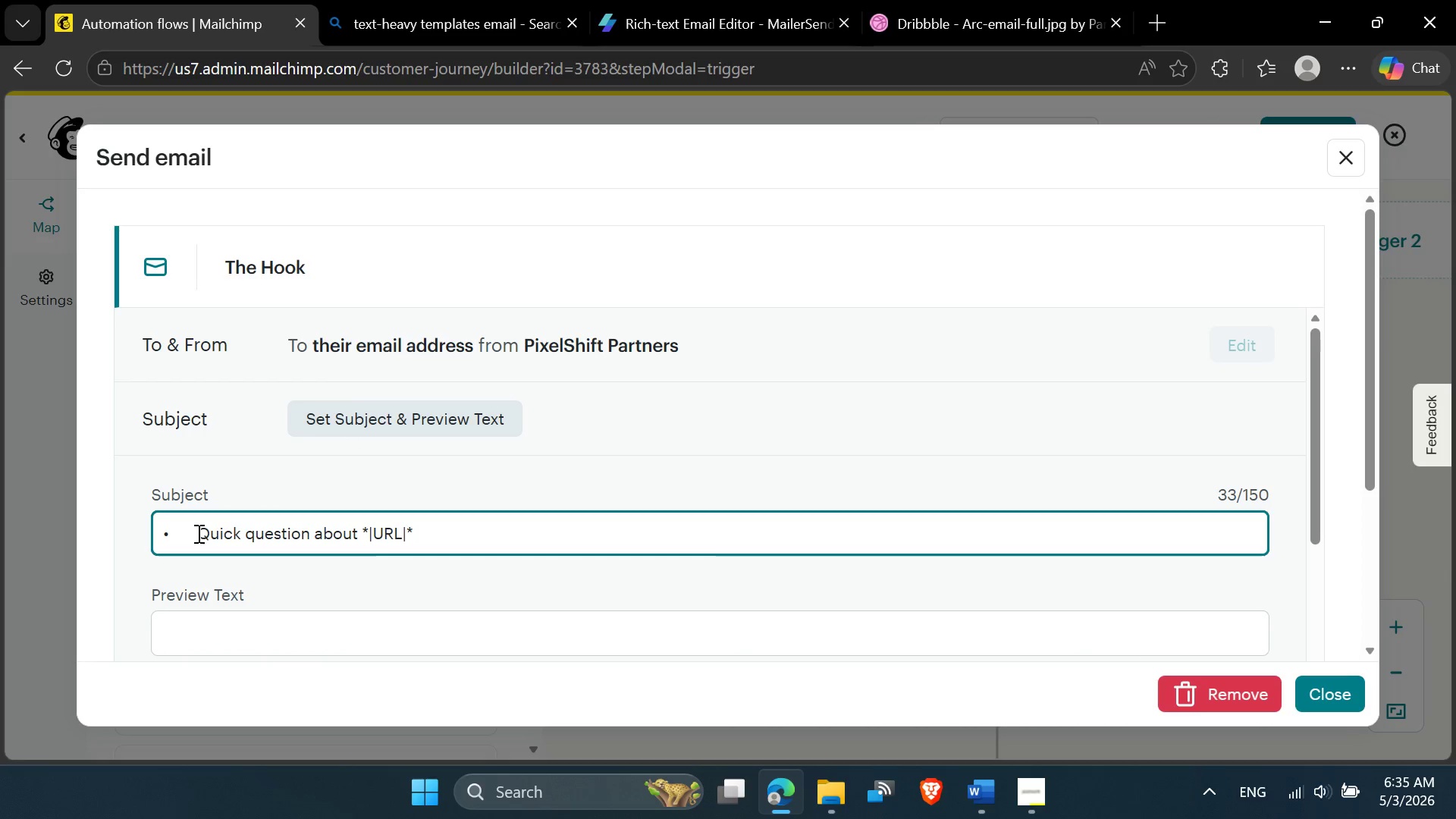 
key(Backspace)
 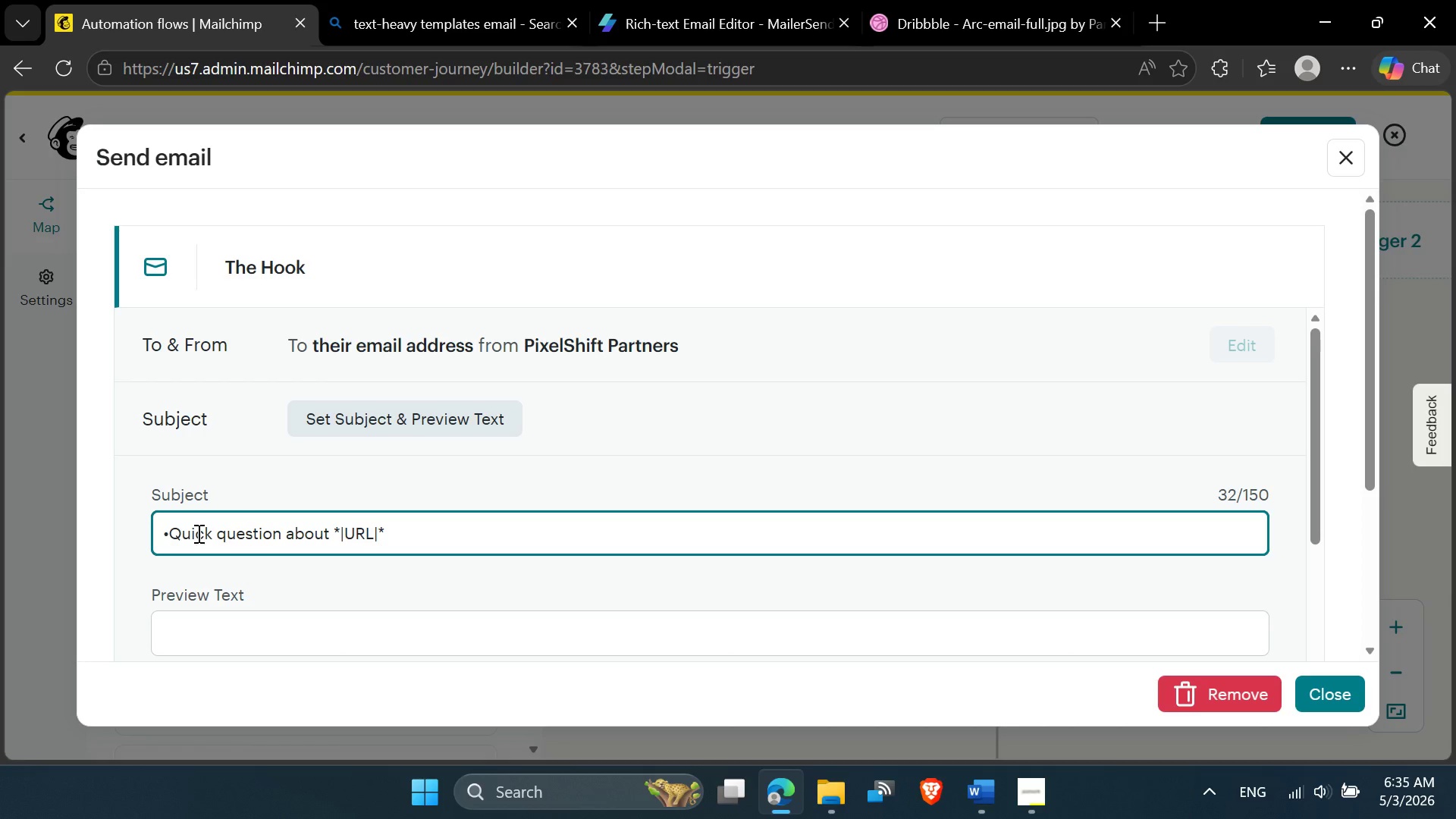 
key(Backspace)
 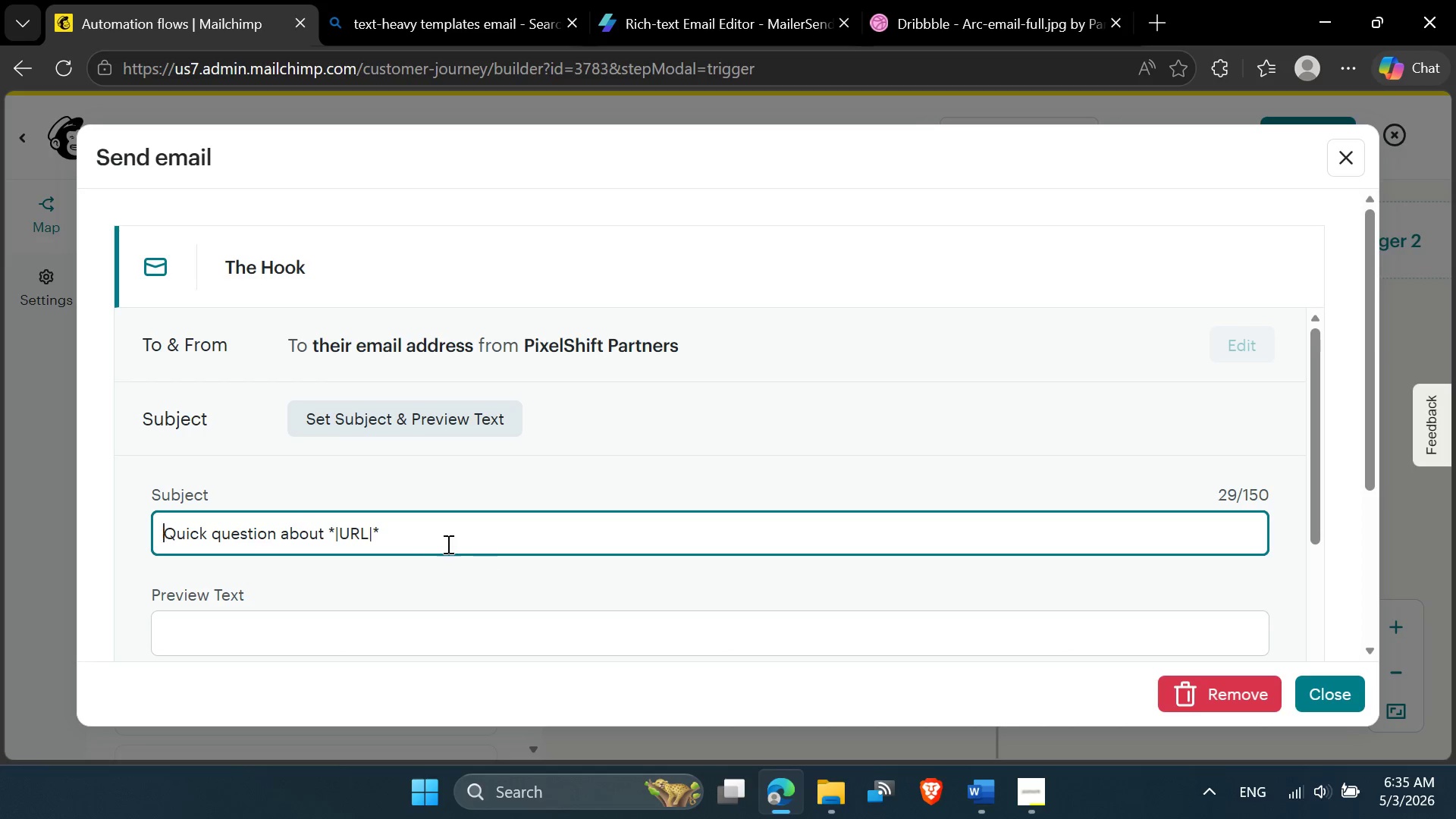 
left_click([422, 537])
 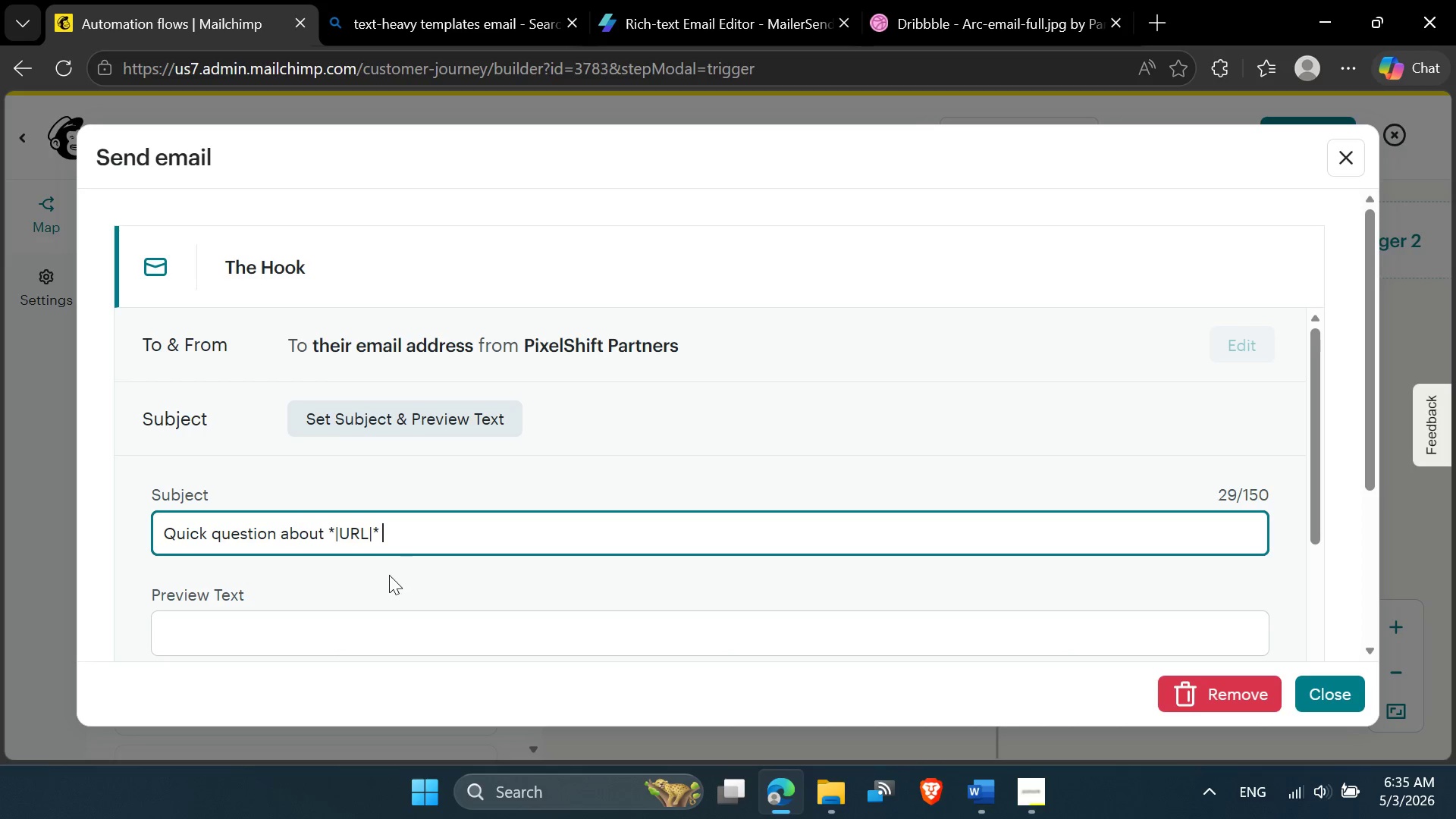 
scroll: coordinate [196, 542], scroll_direction: down, amount: 4.0
 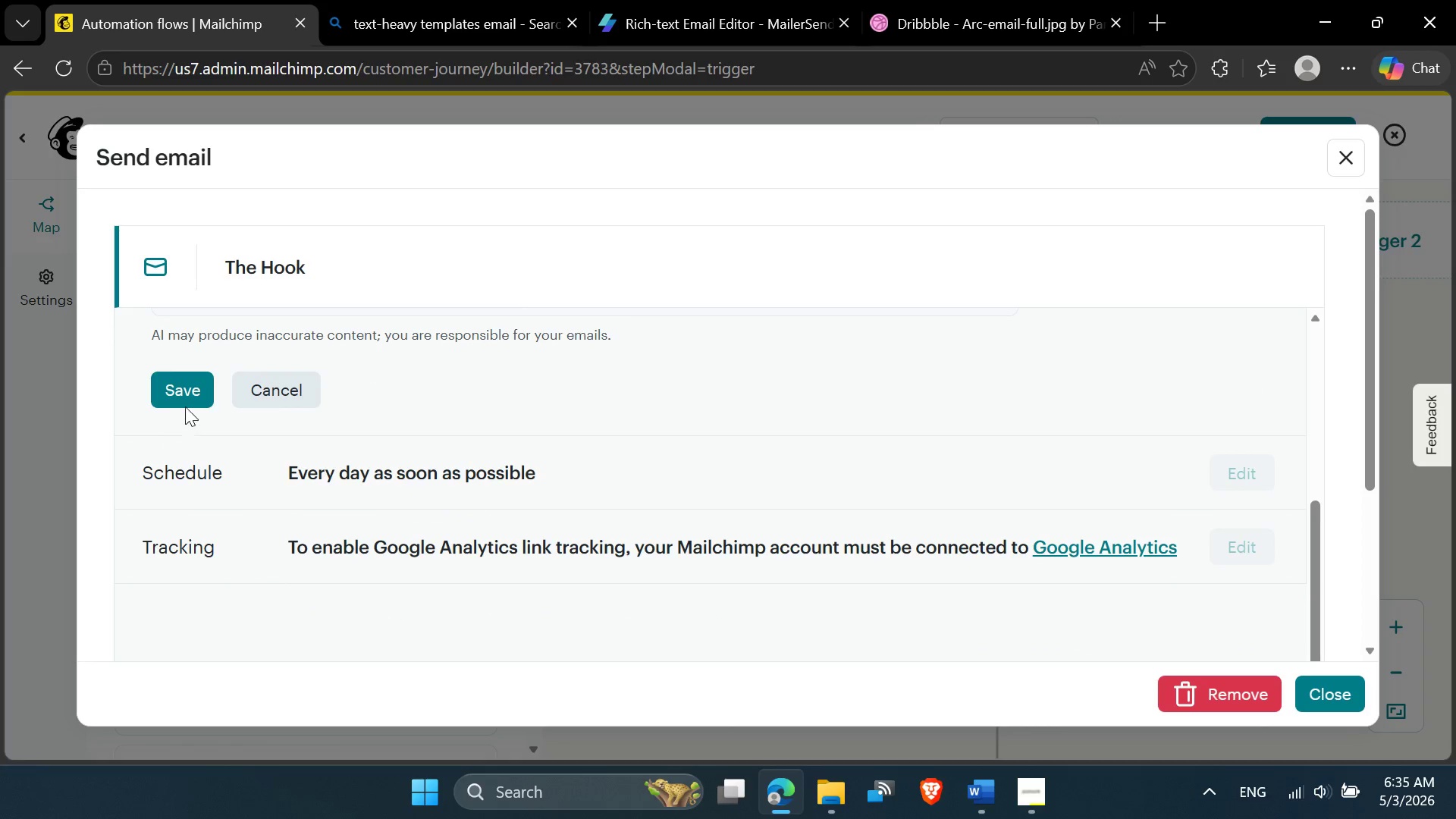 
left_click([187, 400])
 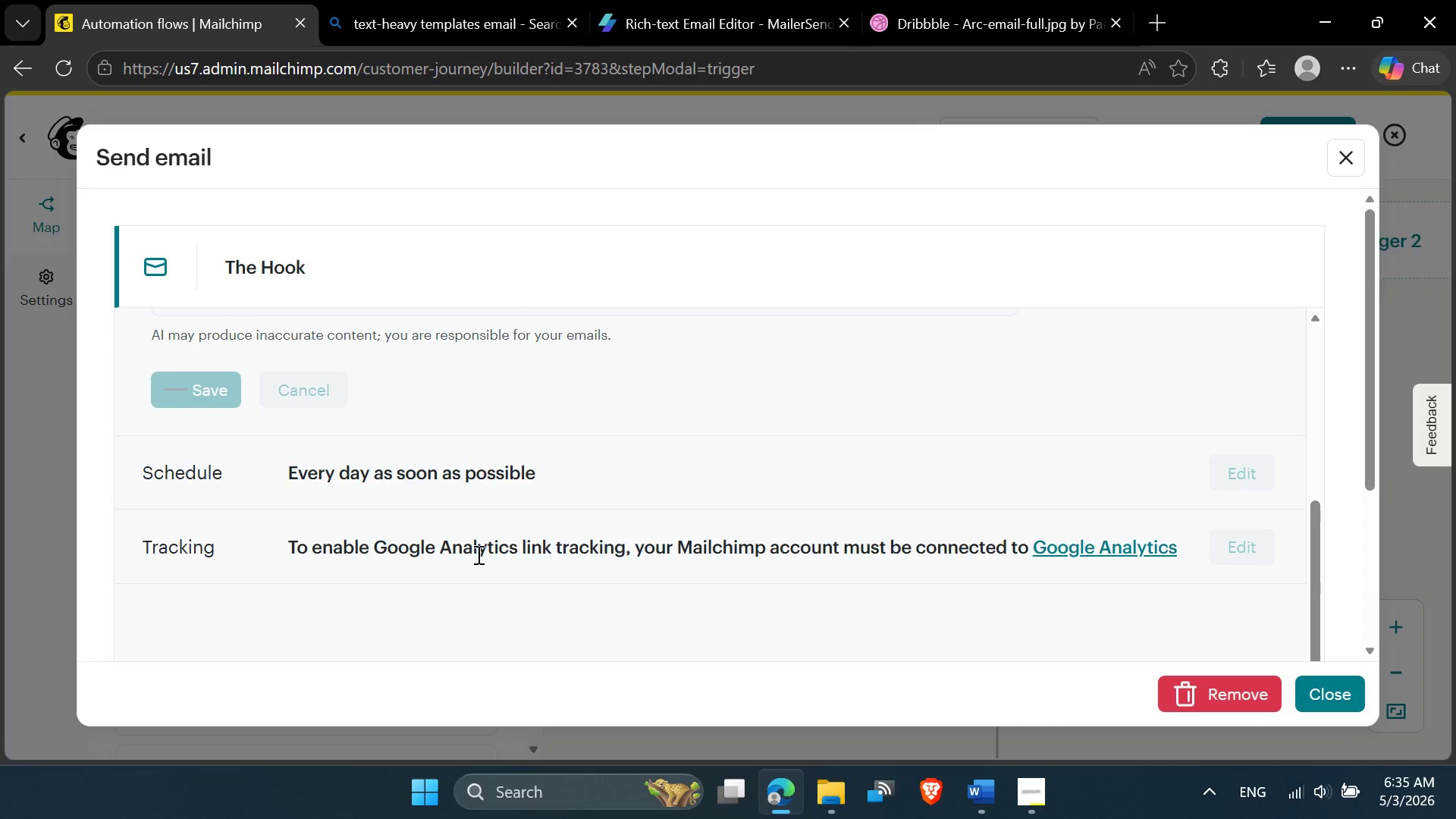 
scroll: coordinate [477, 556], scroll_direction: up, amount: 3.0
 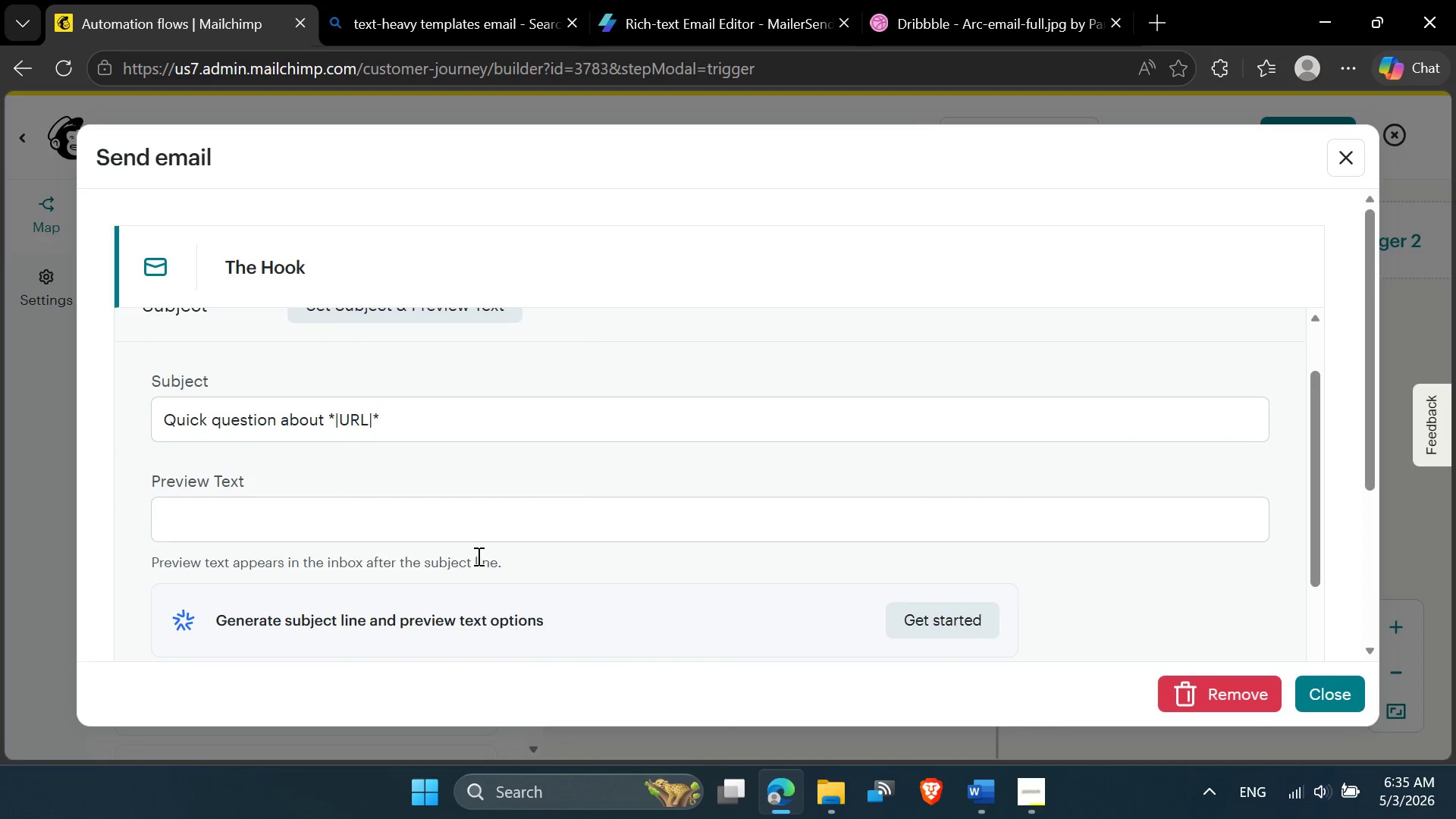 
scroll: coordinate [599, 598], scroll_direction: down, amount: 6.0
 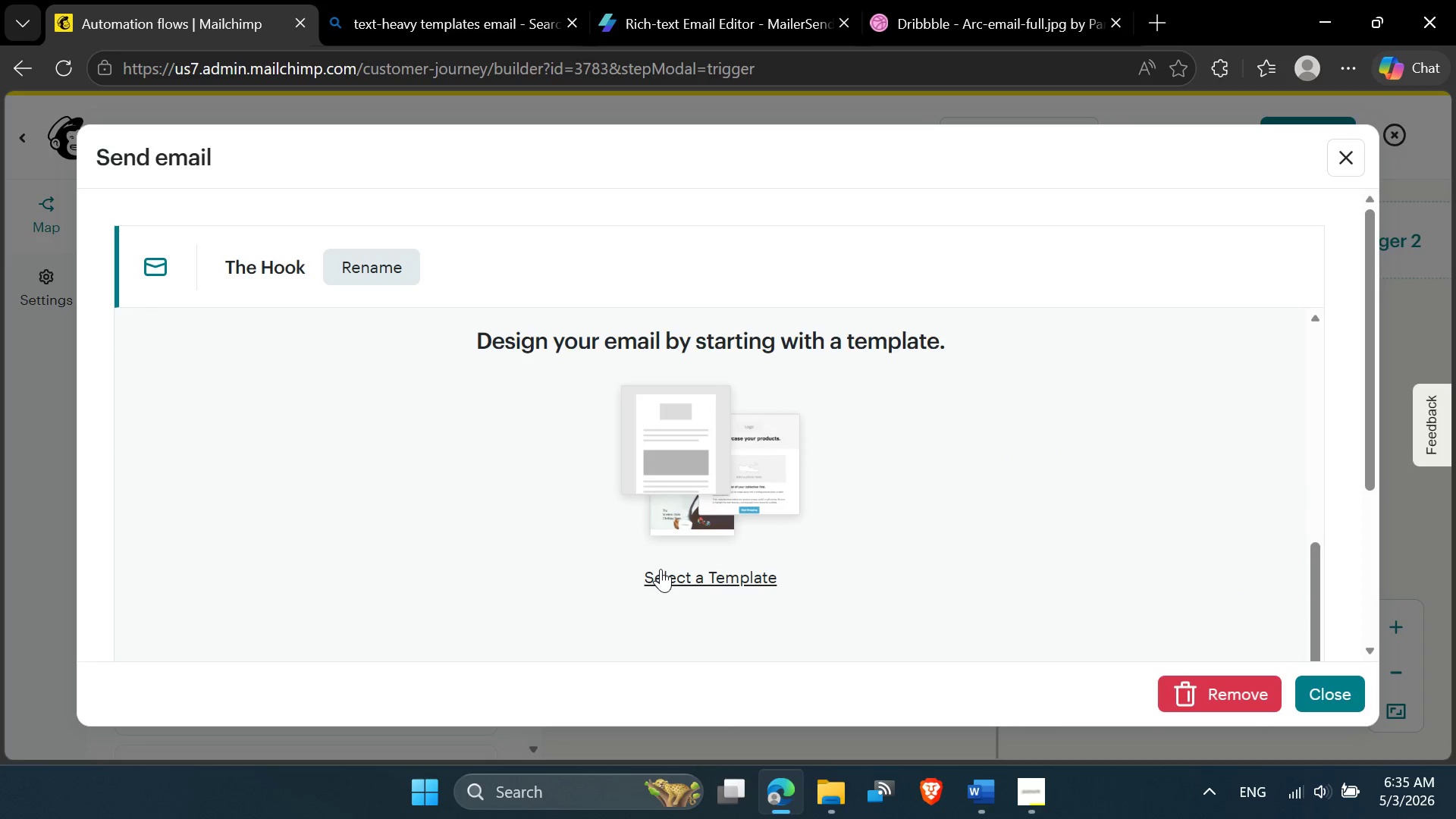 
left_click([661, 569])
 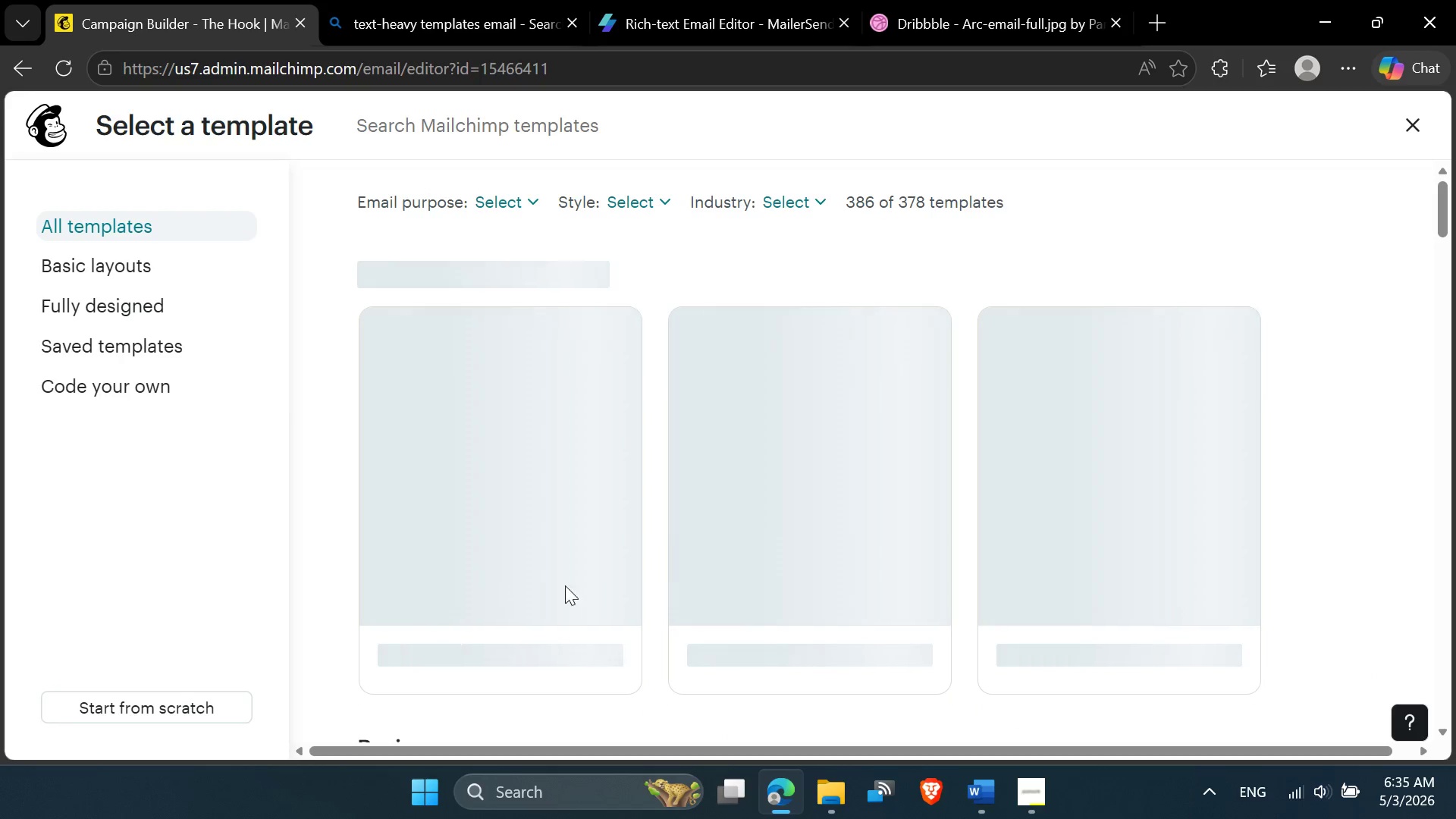 
wait(5.41)
 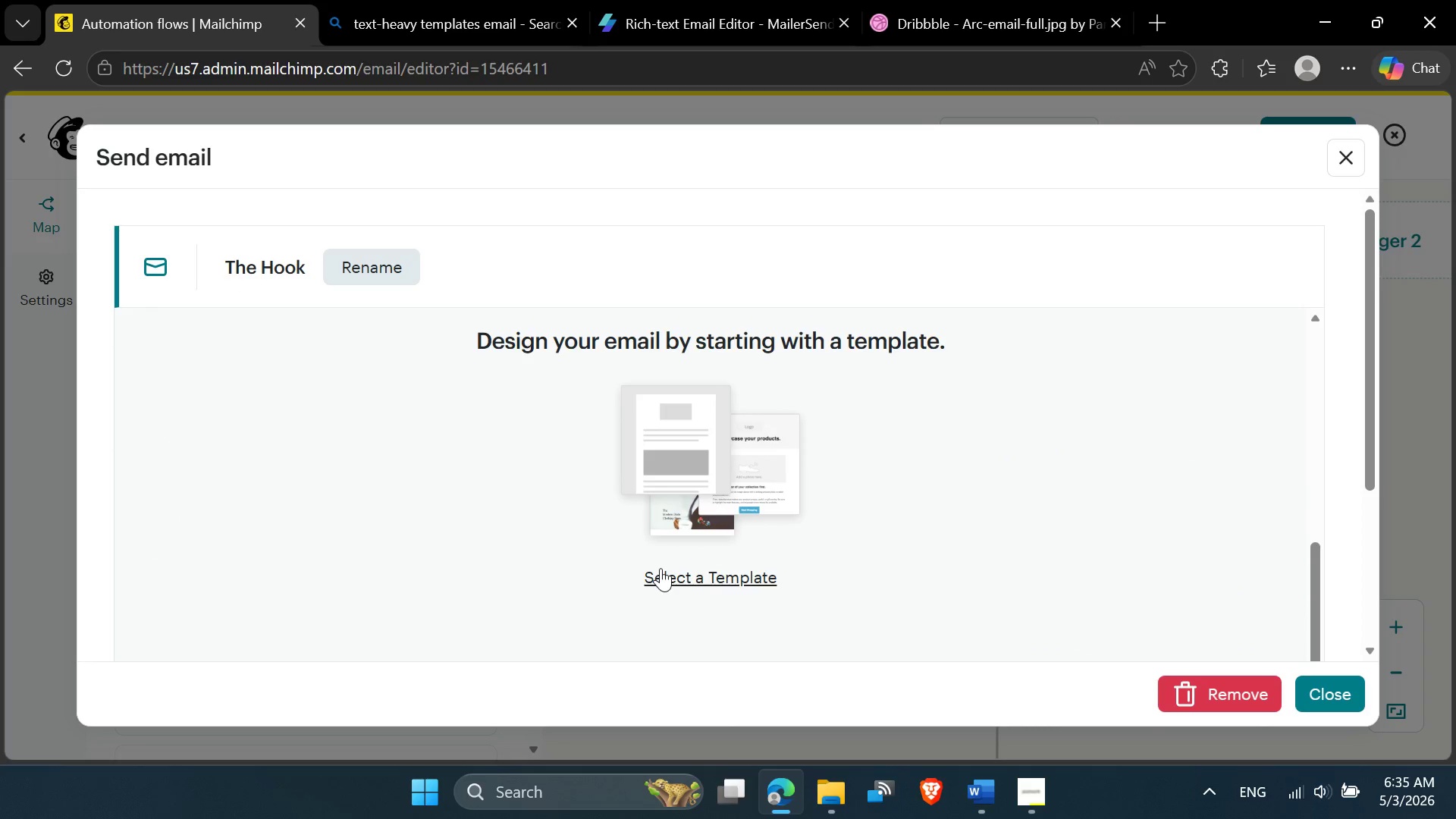 
scroll: coordinate [563, 585], scroll_direction: down, amount: 2.0
 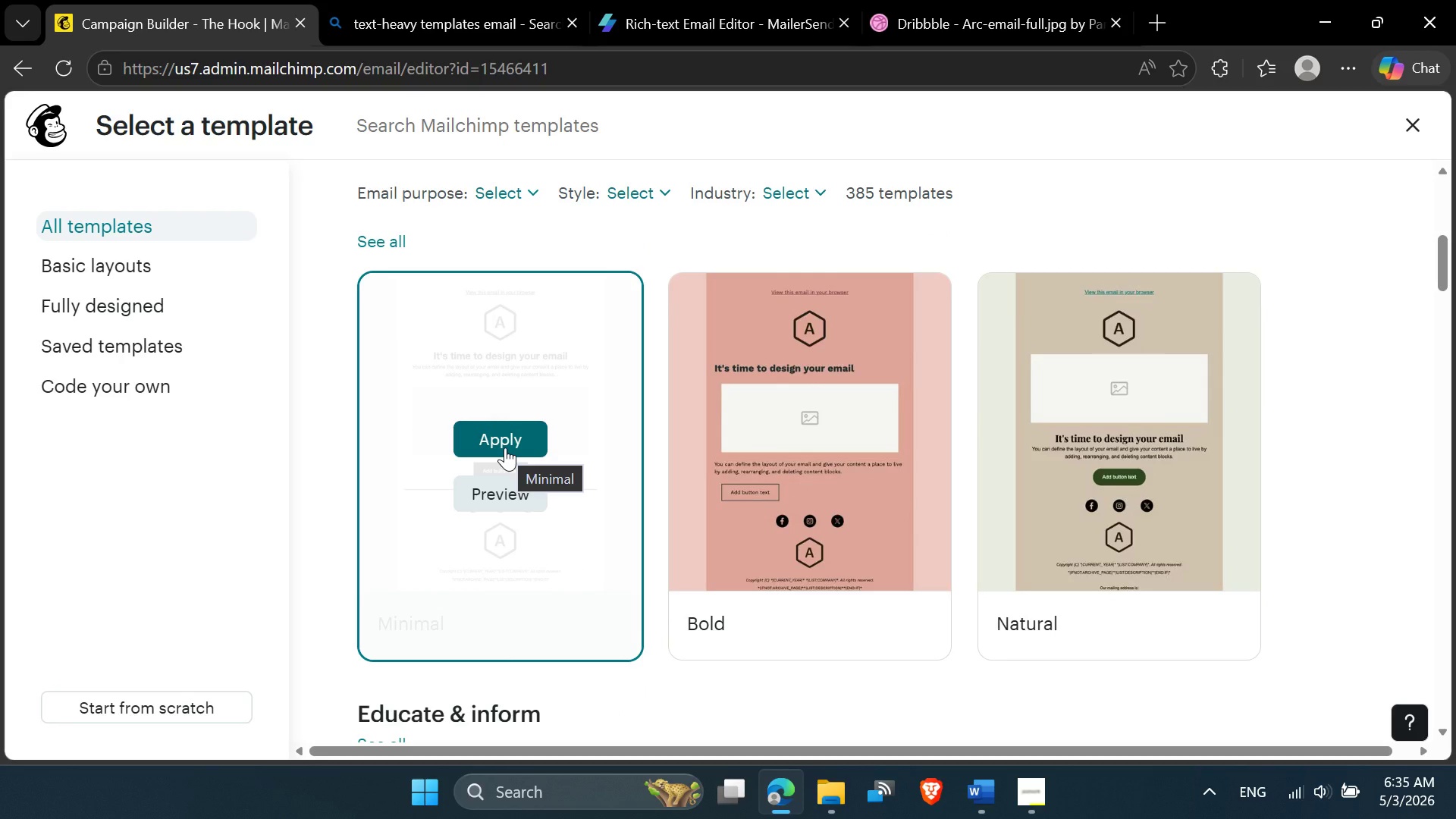 
wait(5.08)
 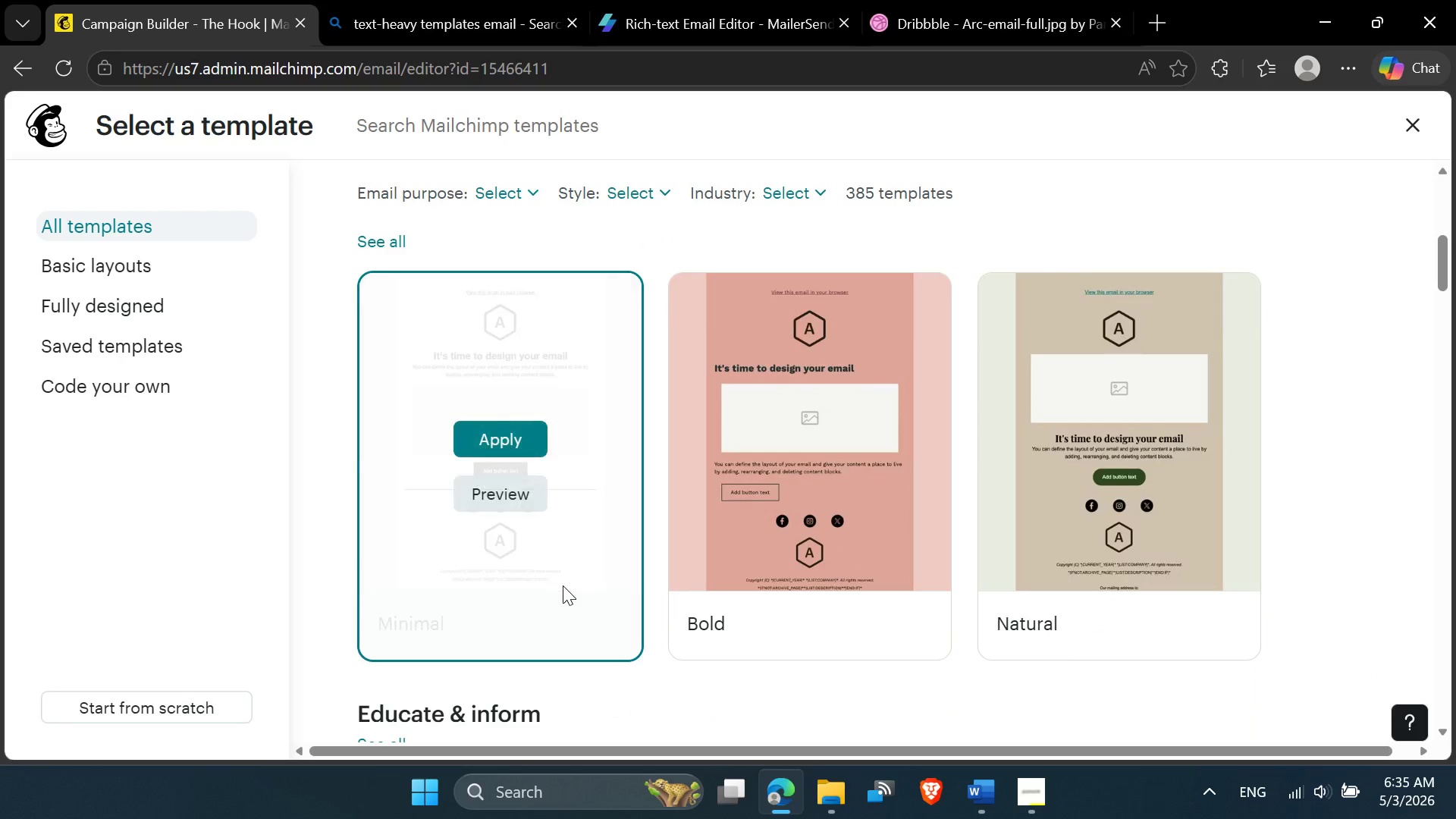 
left_click([505, 448])
 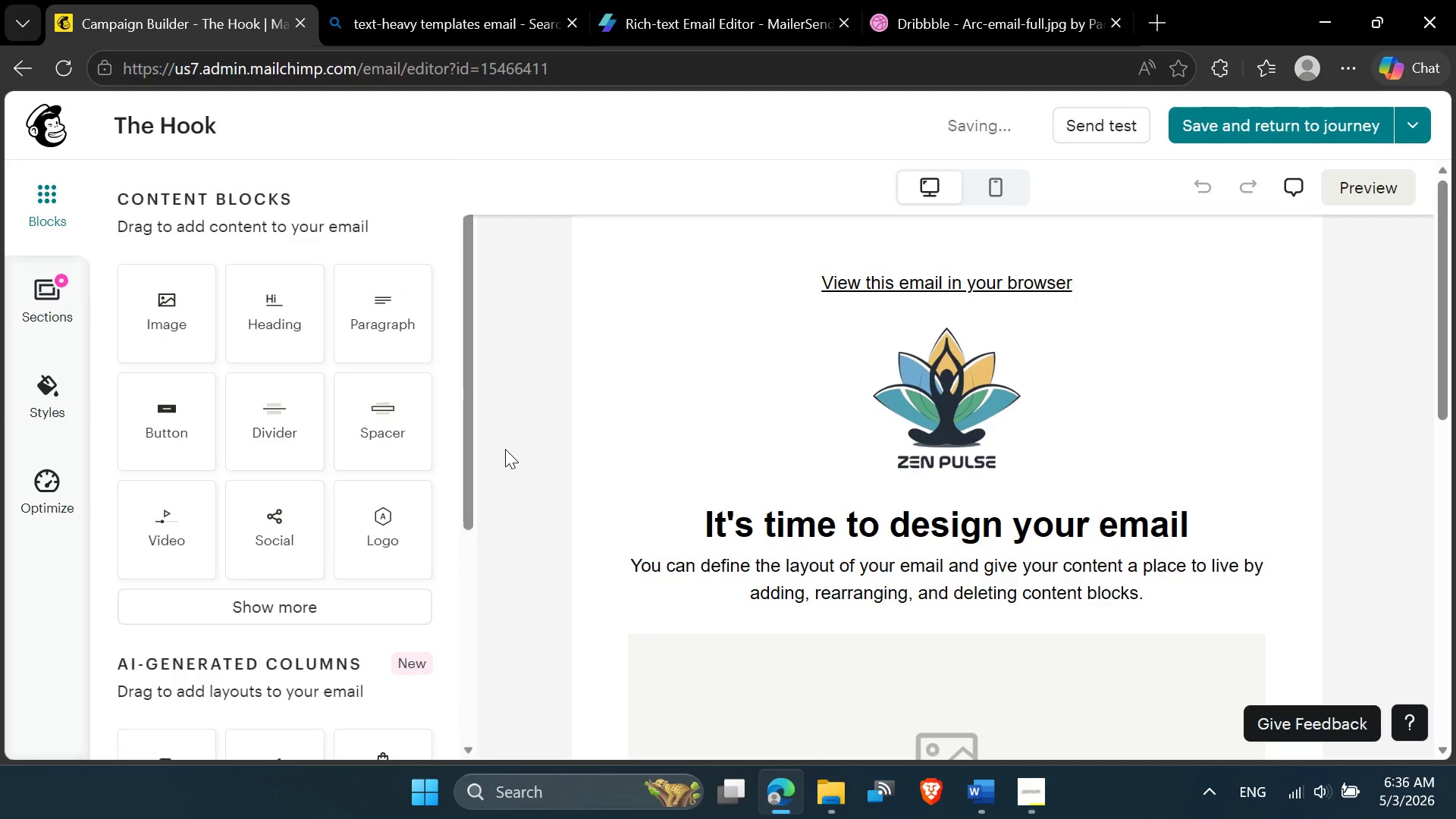 
scroll: coordinate [356, 582], scroll_direction: up, amount: 4.0
 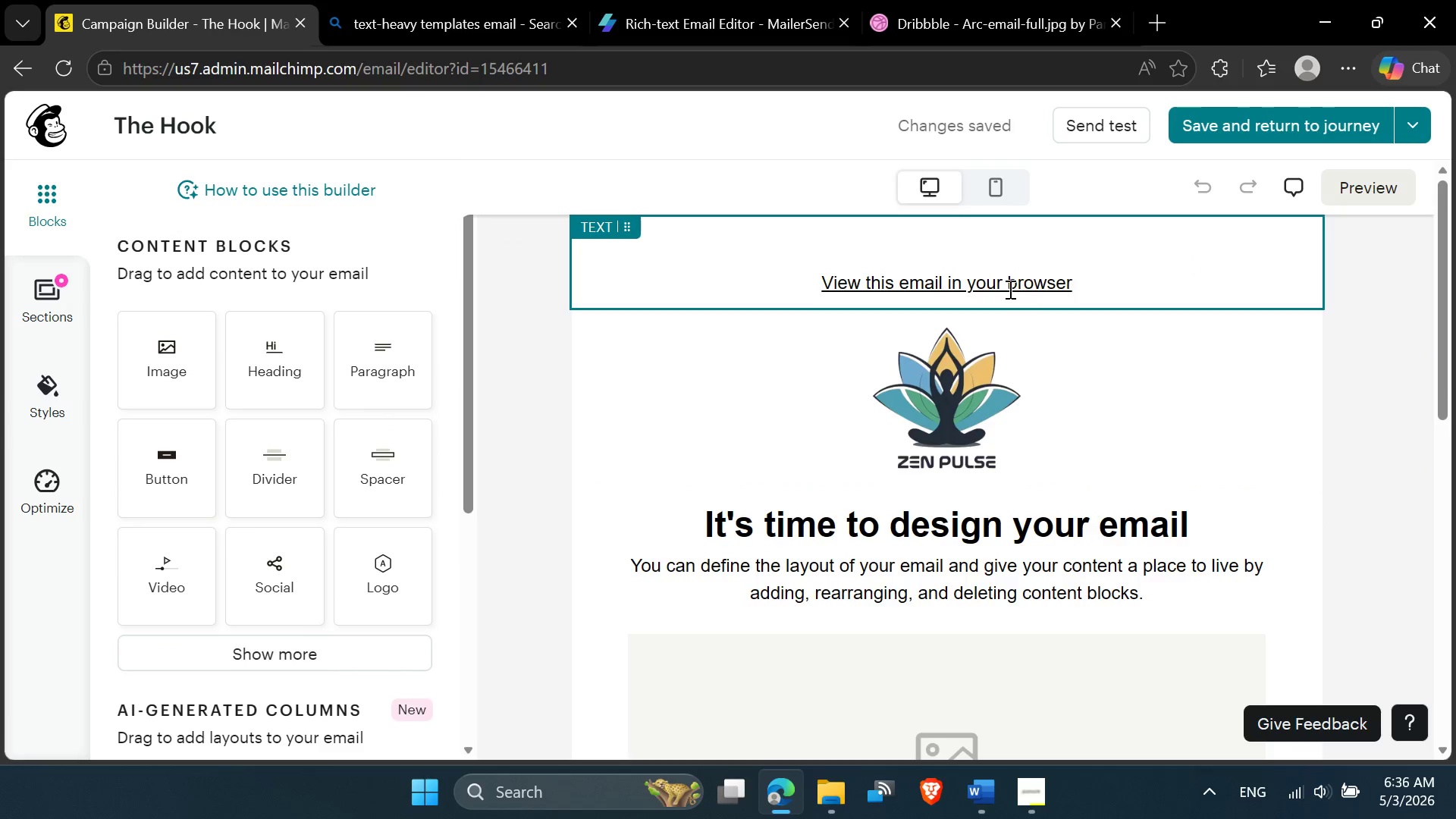 
left_click([1185, 273])
 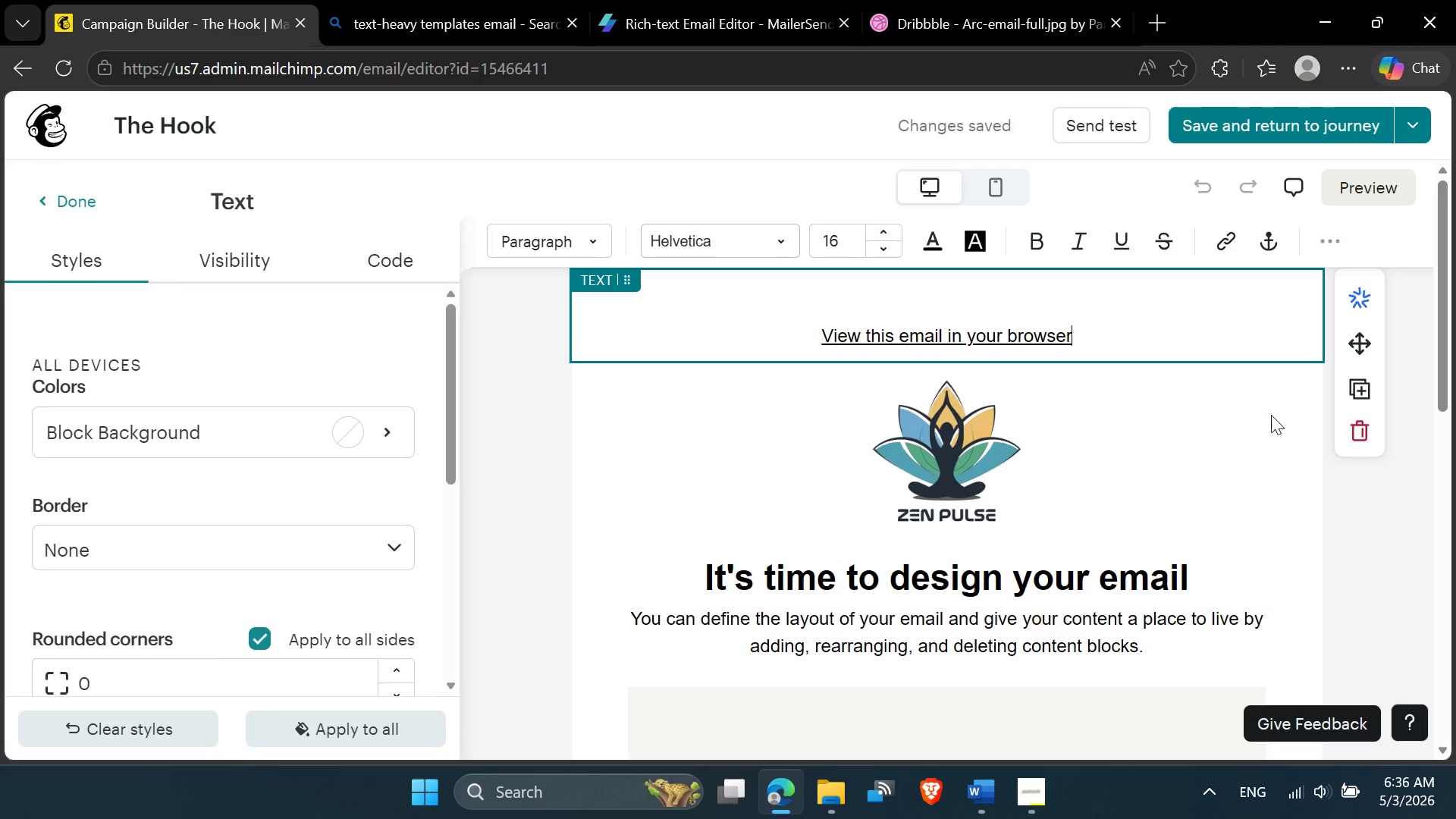 
left_click([1356, 435])
 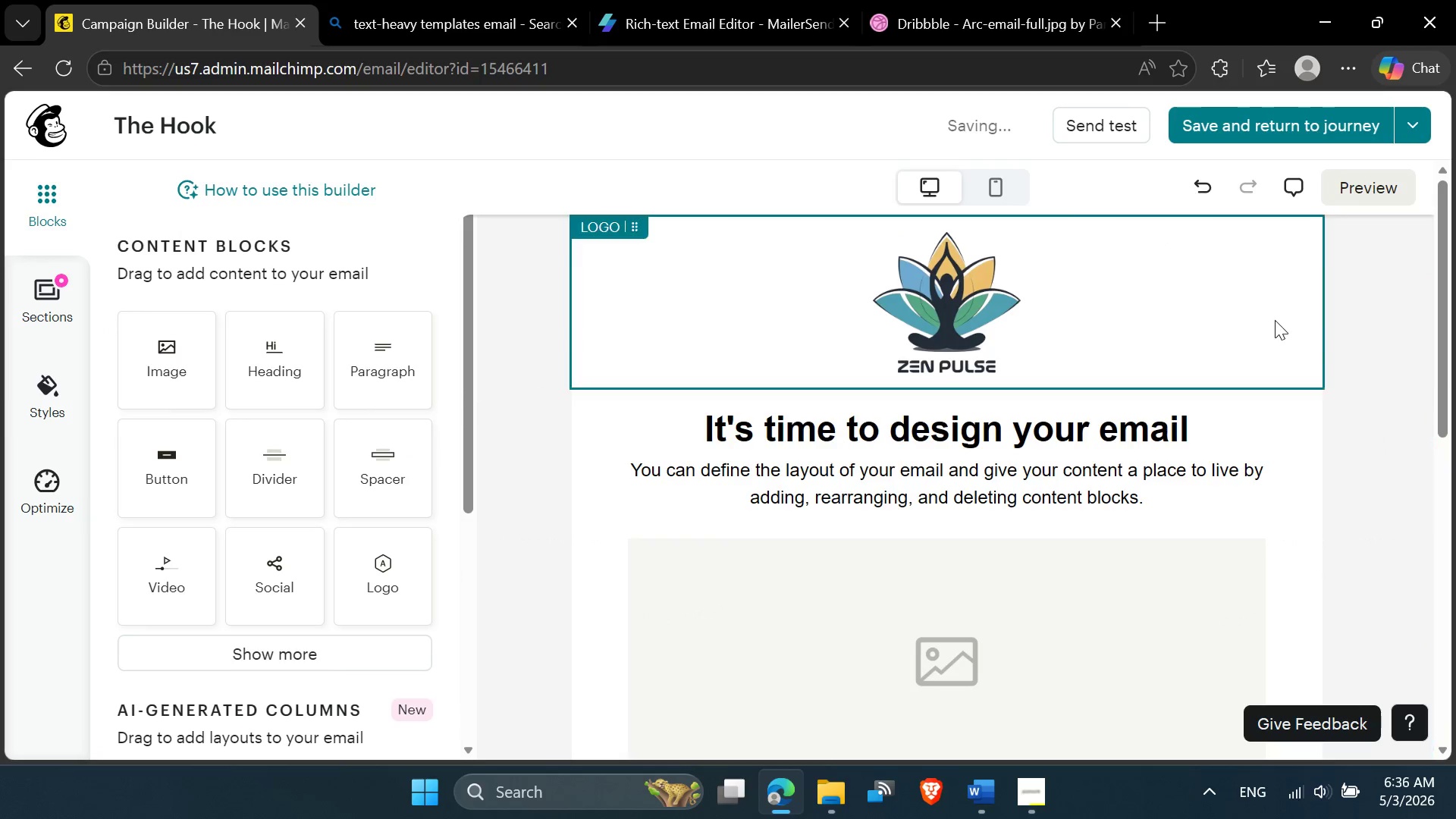 
left_click([1273, 320])
 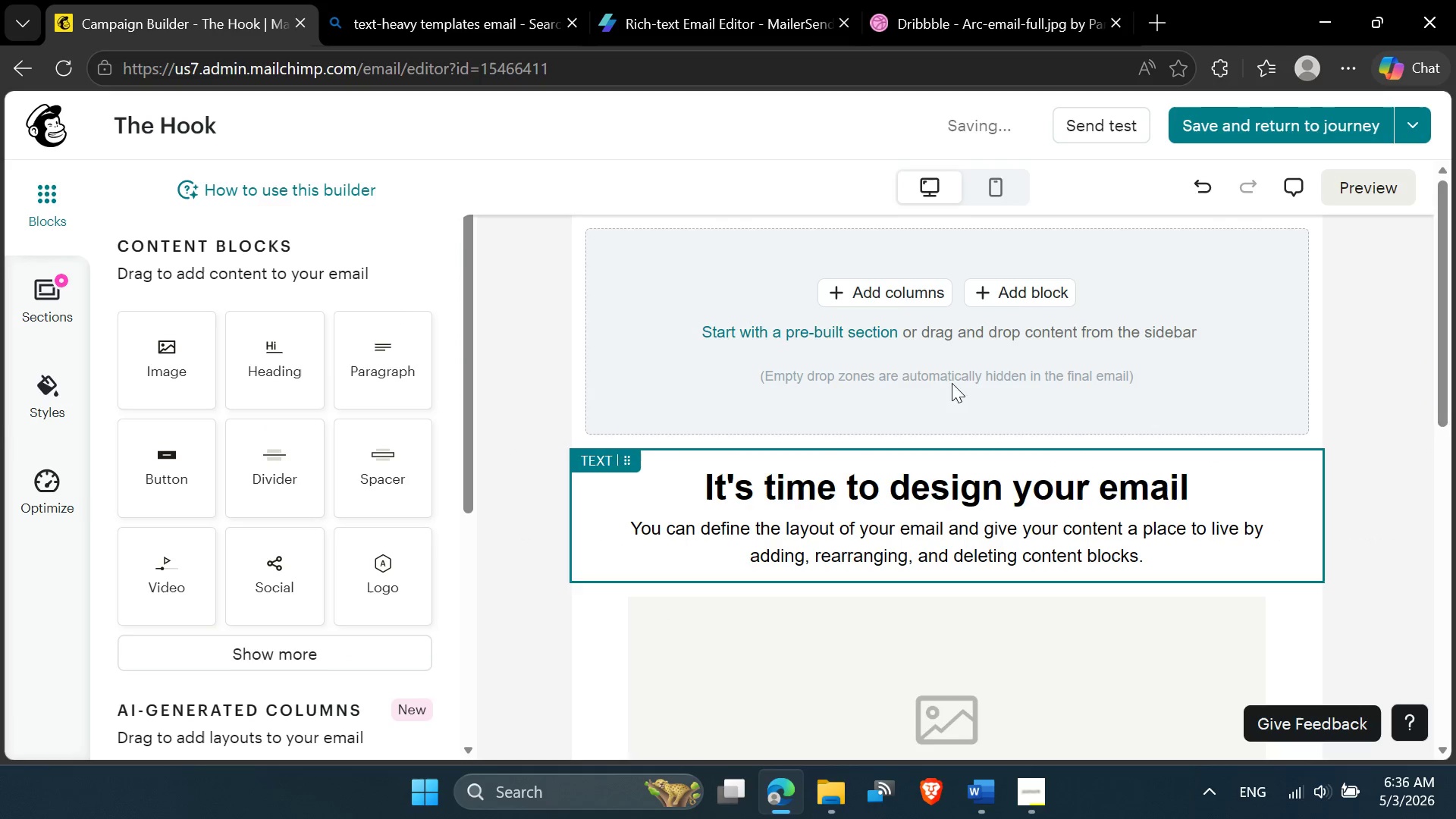 
left_click([1036, 292])
 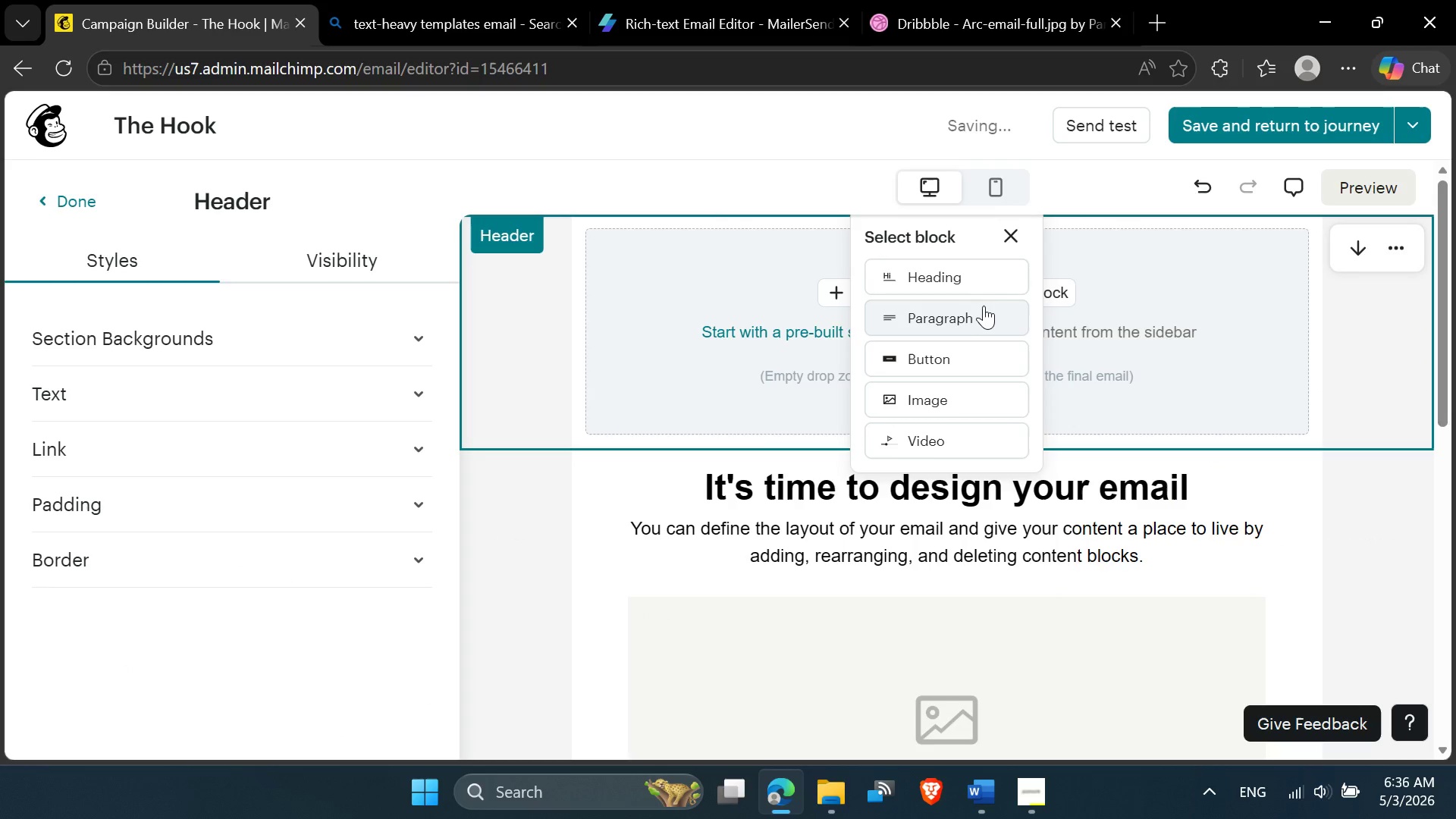 
left_click([943, 278])
 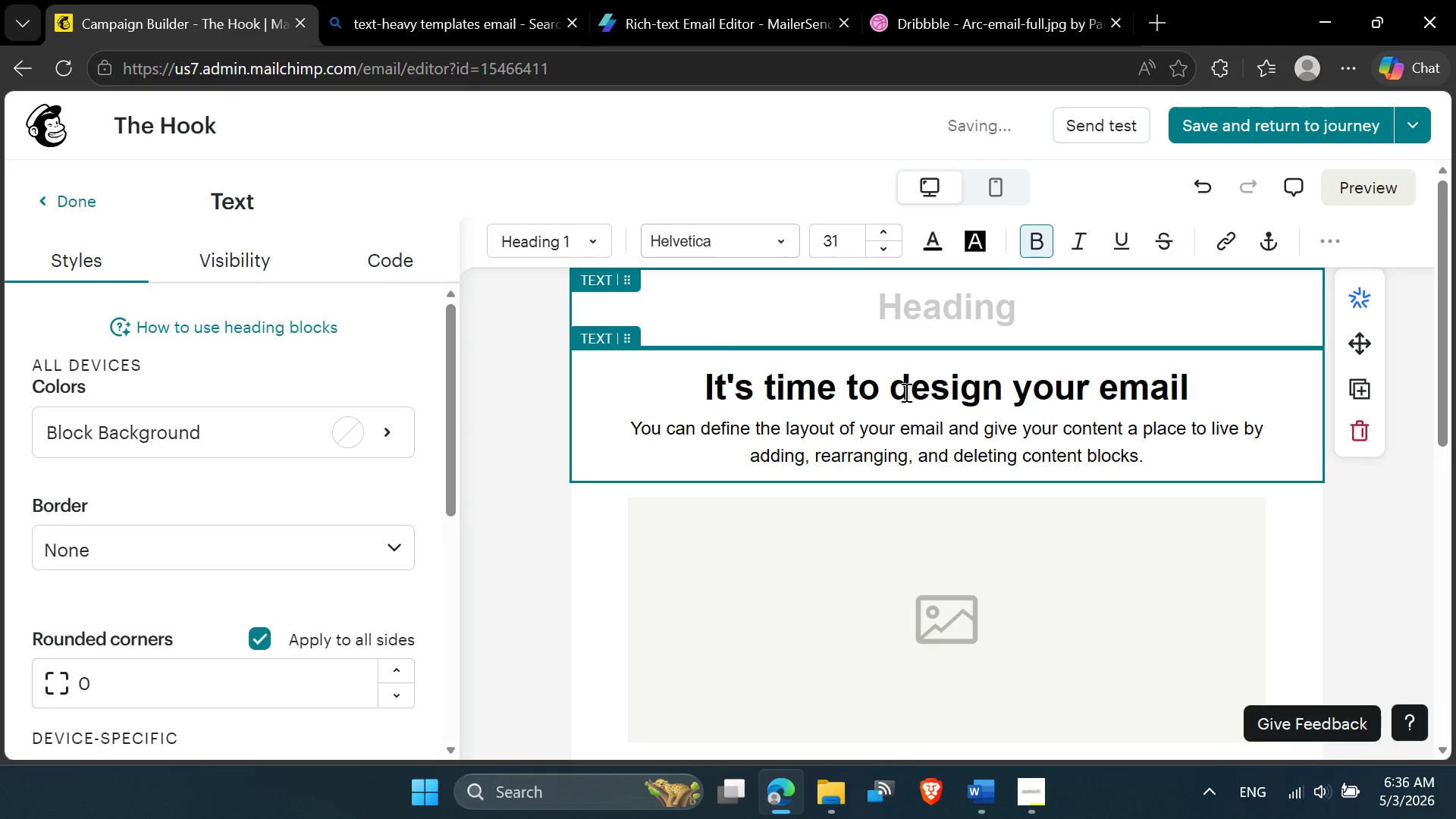 
scroll: coordinate [910, 519], scroll_direction: down, amount: 2.0
 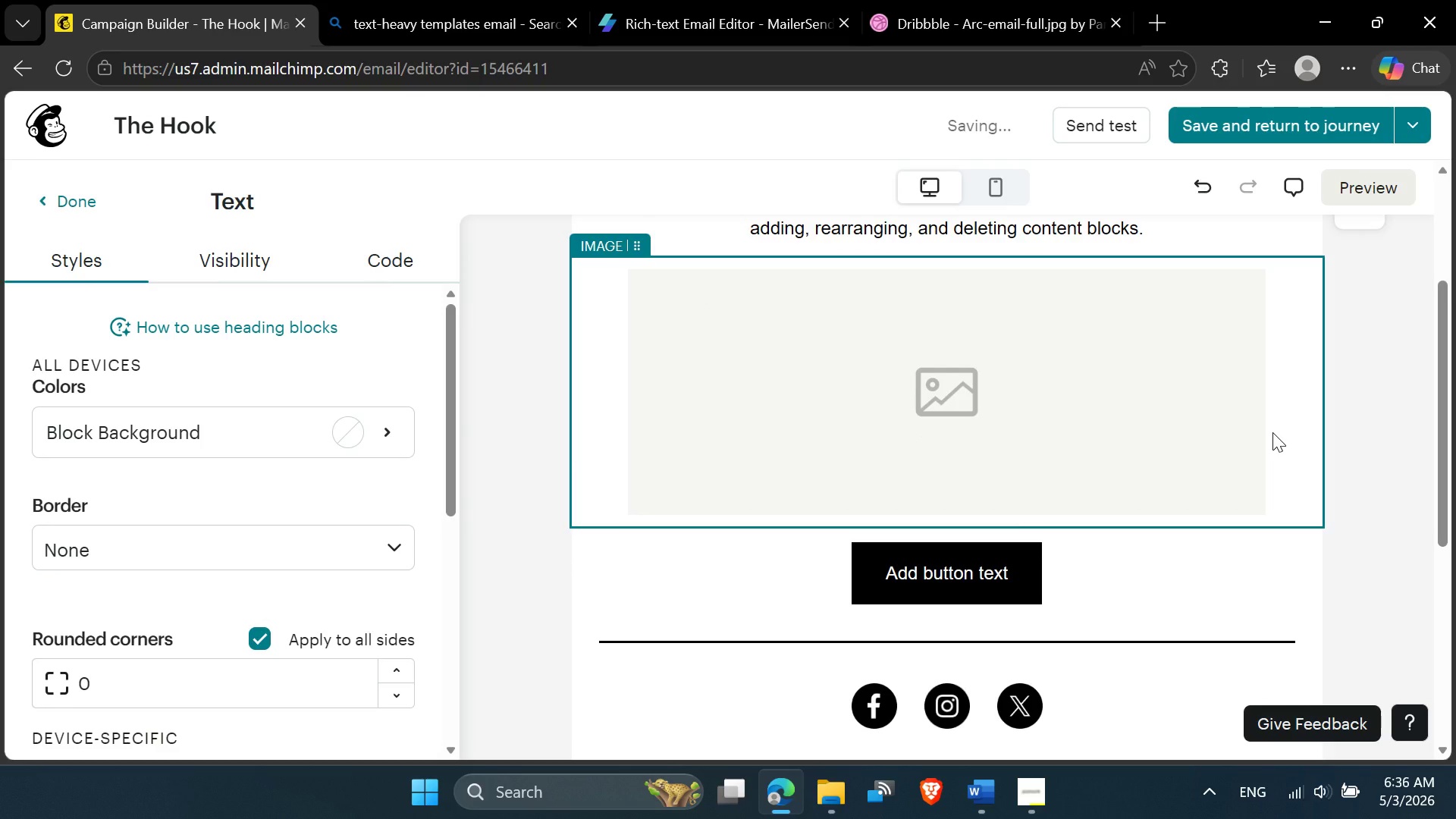 
left_click([1272, 432])
 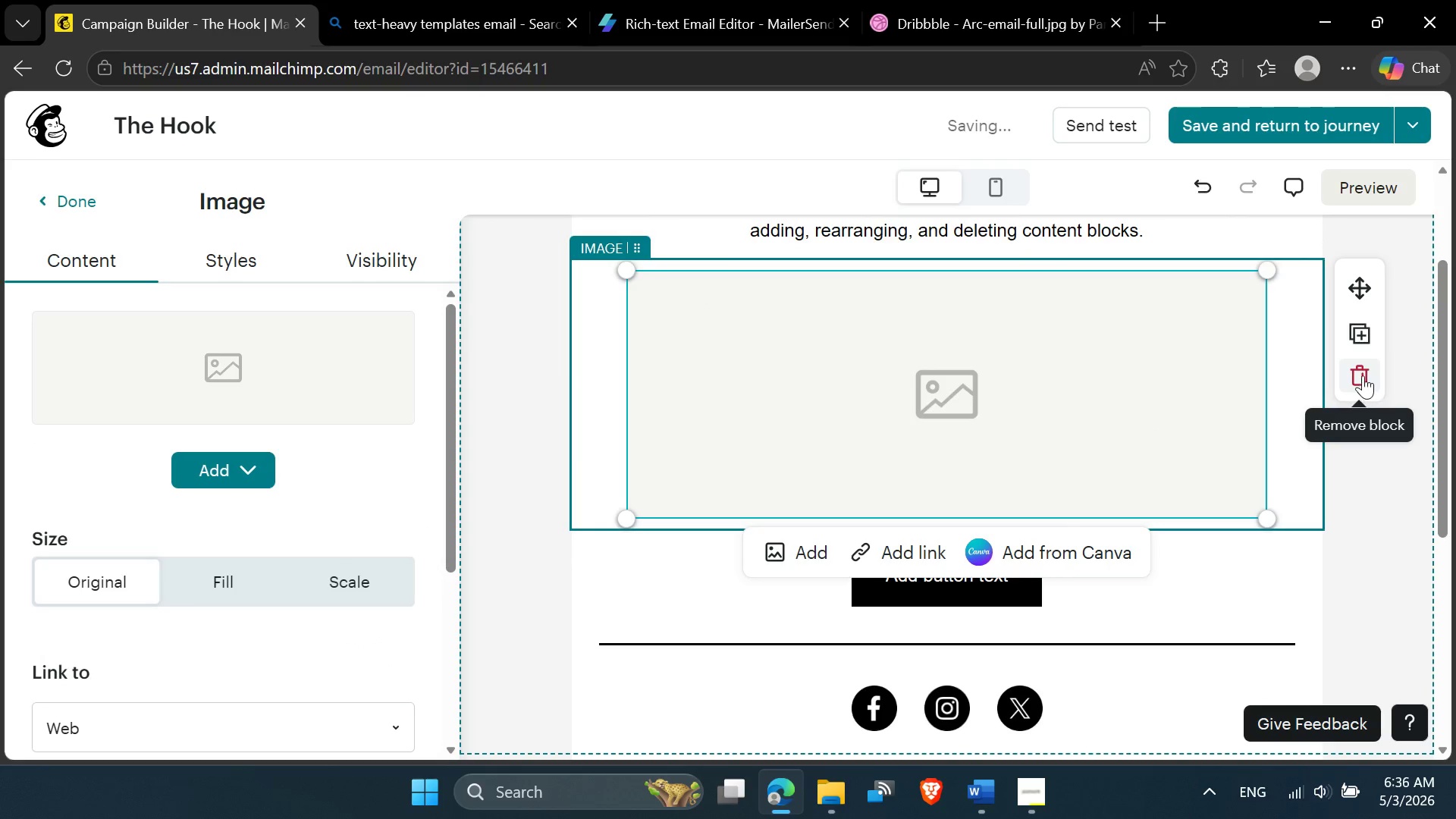 
left_click([1363, 375])
 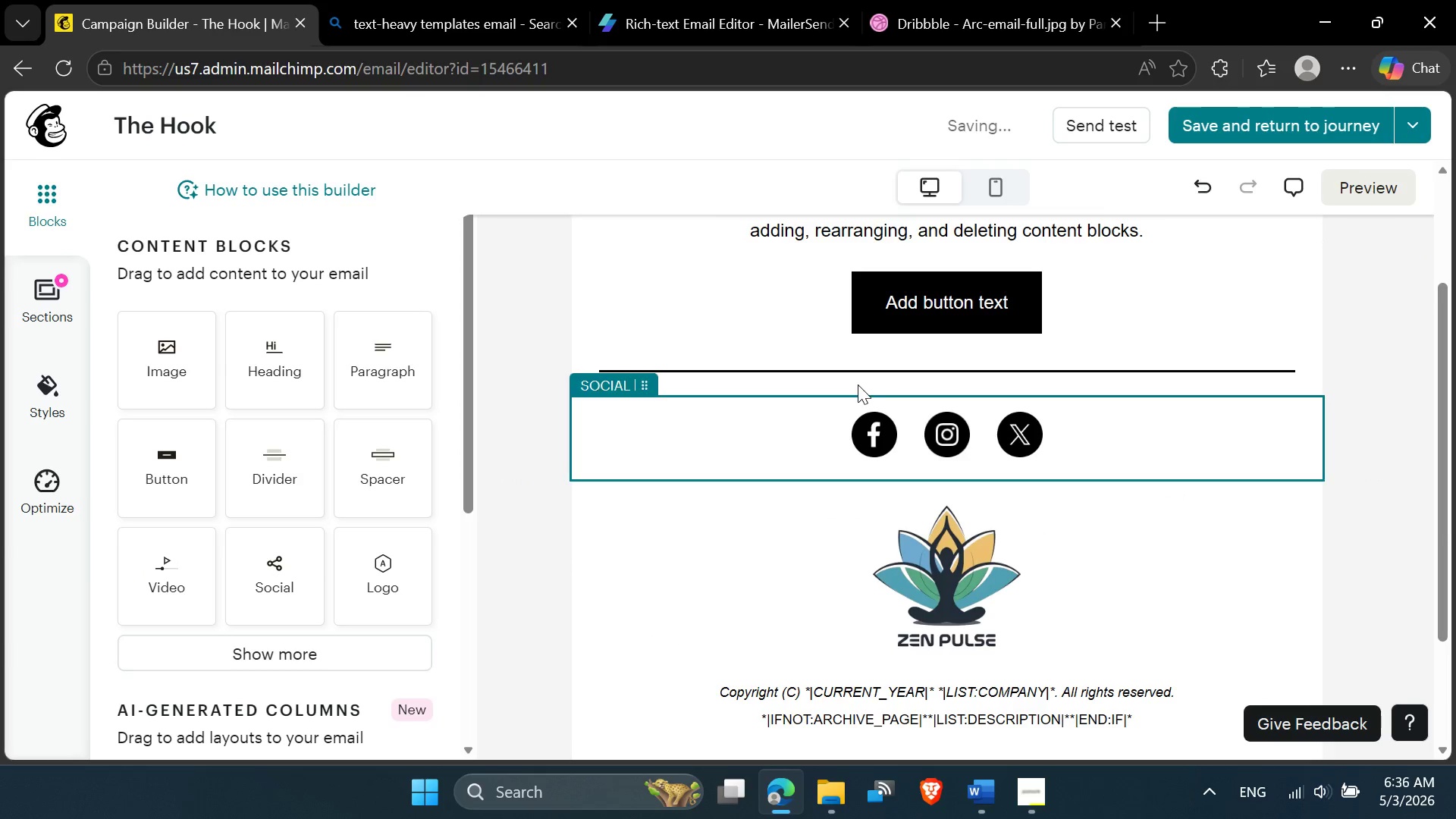 
left_click([819, 439])
 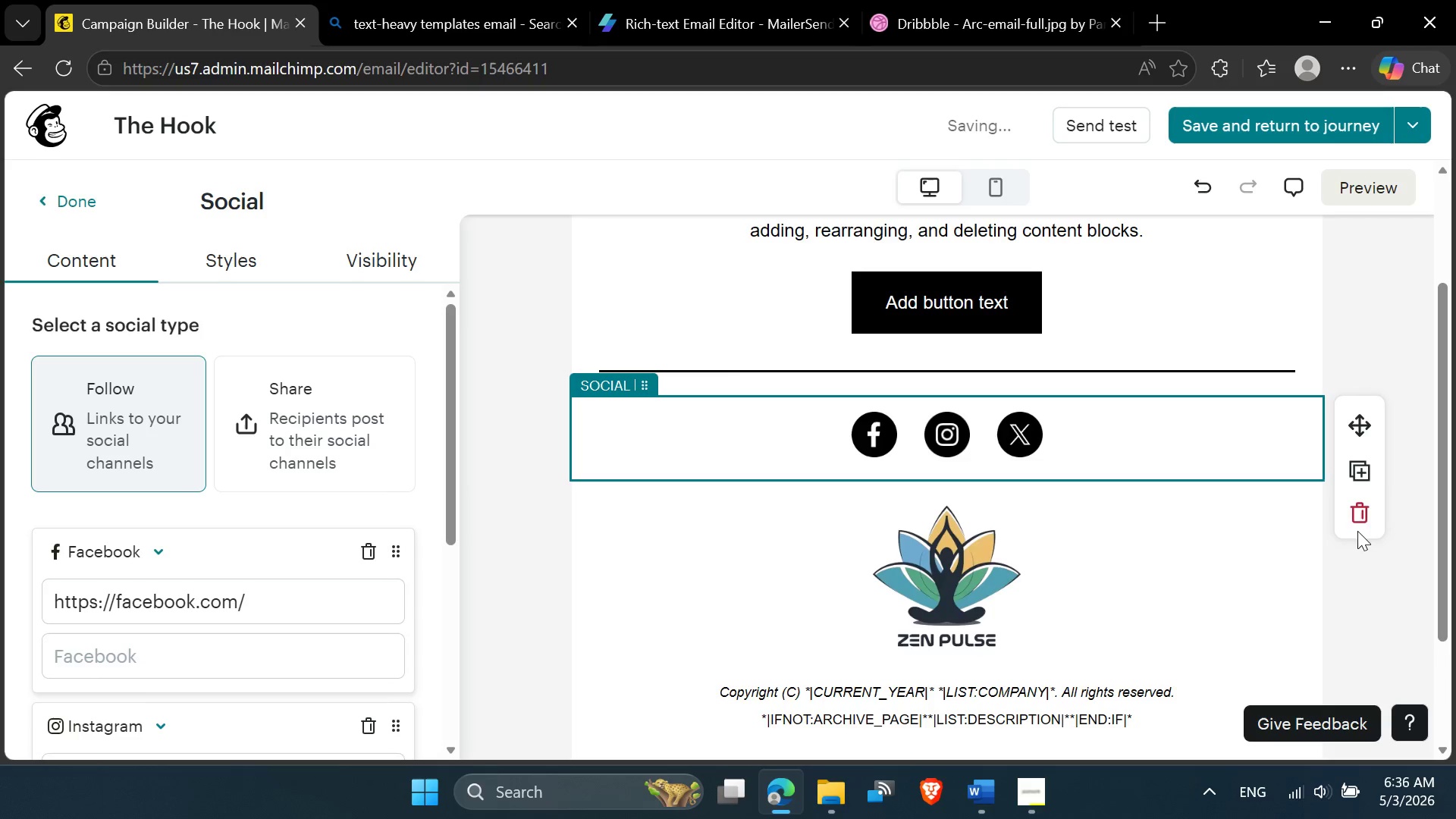 
left_click([1354, 513])
 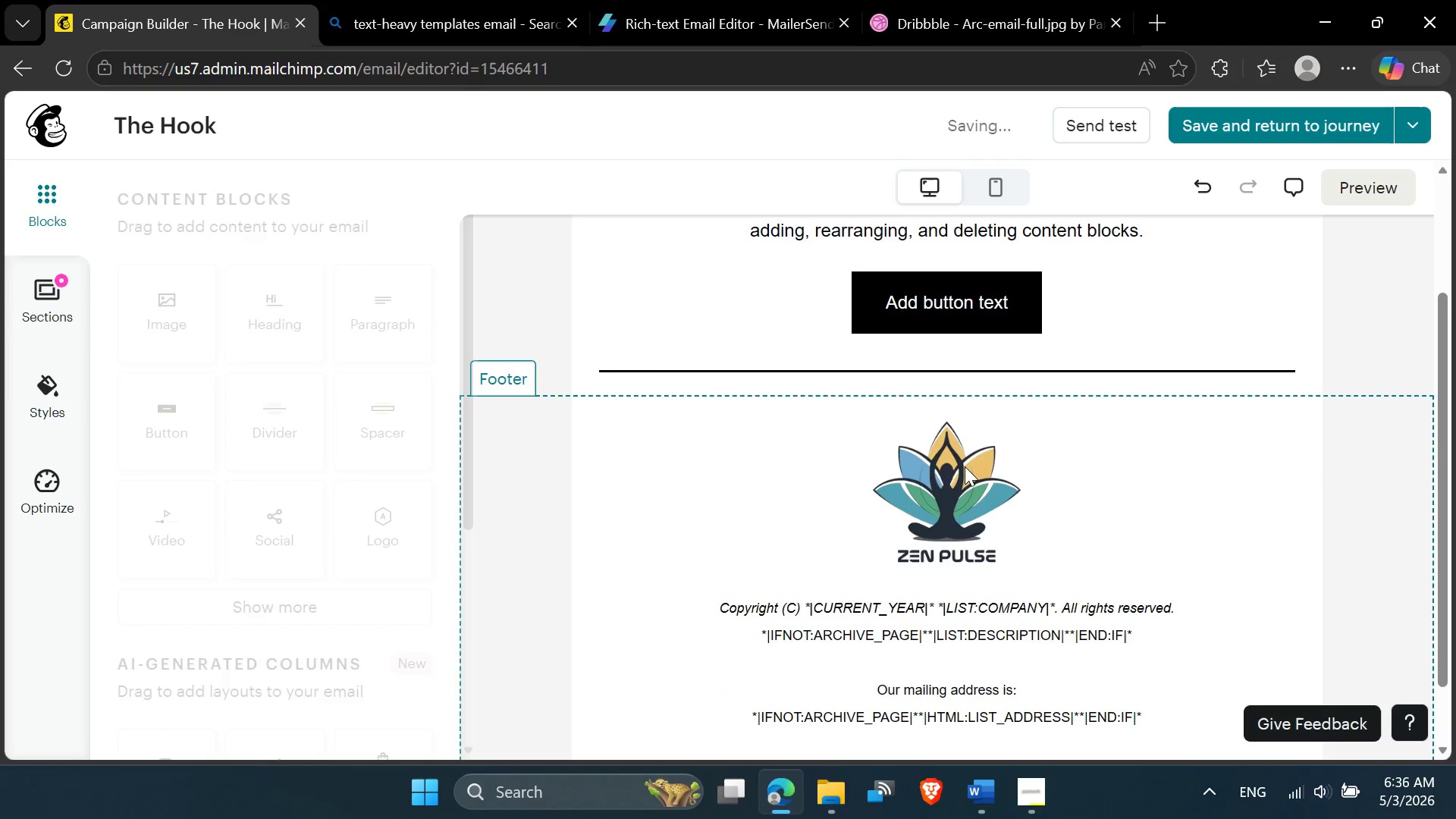 
left_click([943, 462])
 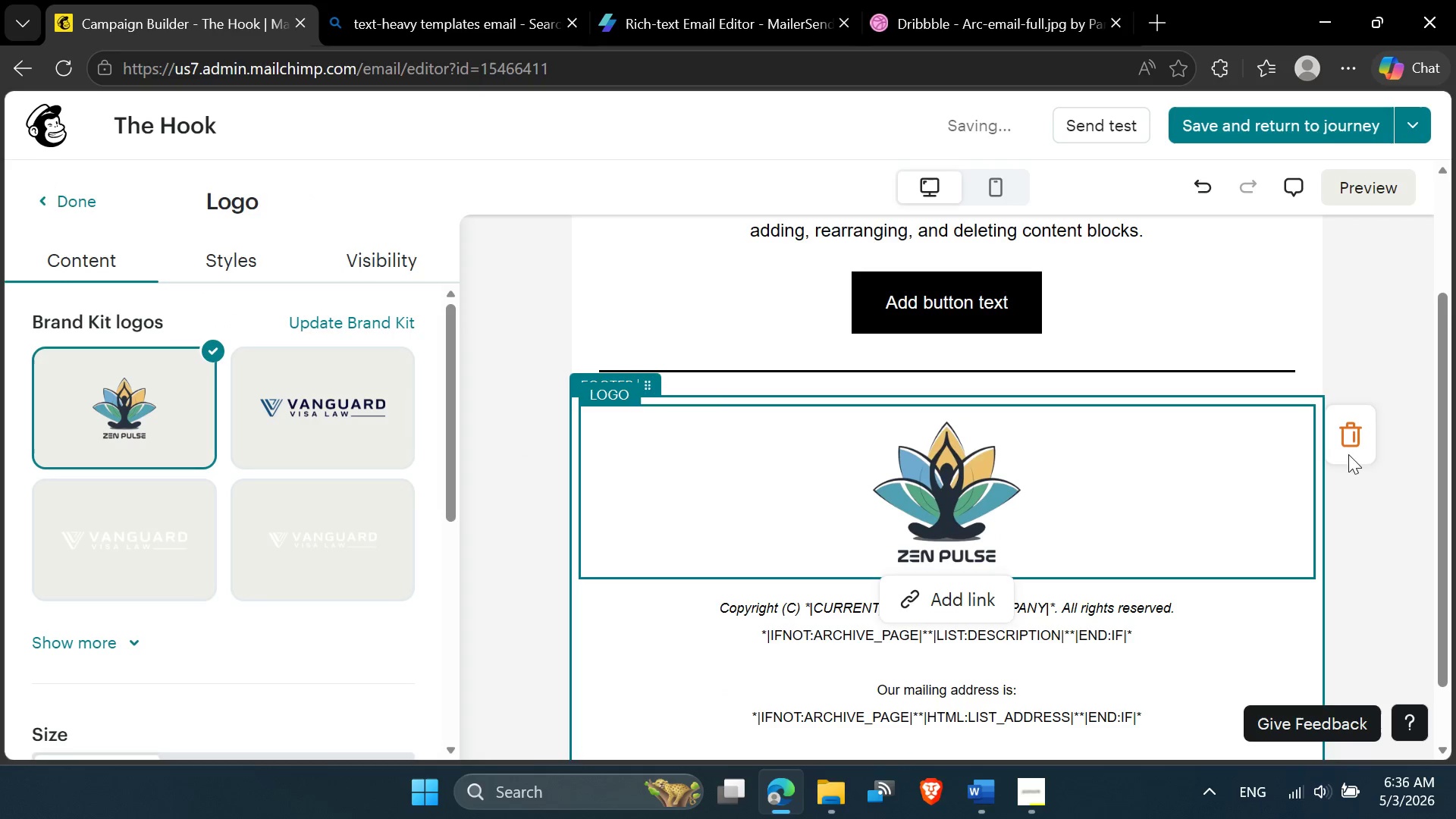 
left_click([1355, 442])
 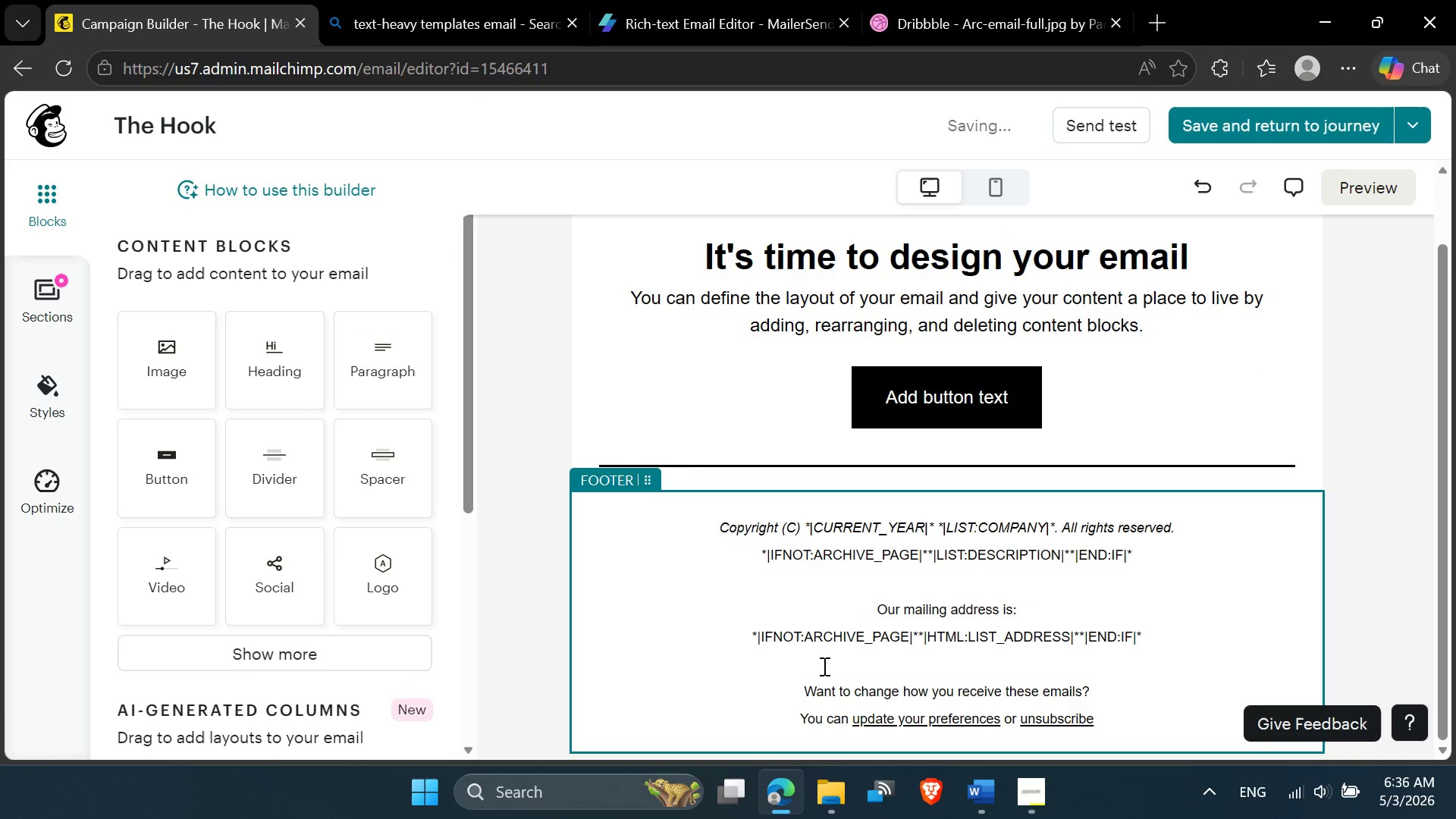 
left_click_drag(start_coordinate=[817, 668], to_coordinate=[723, 513])
 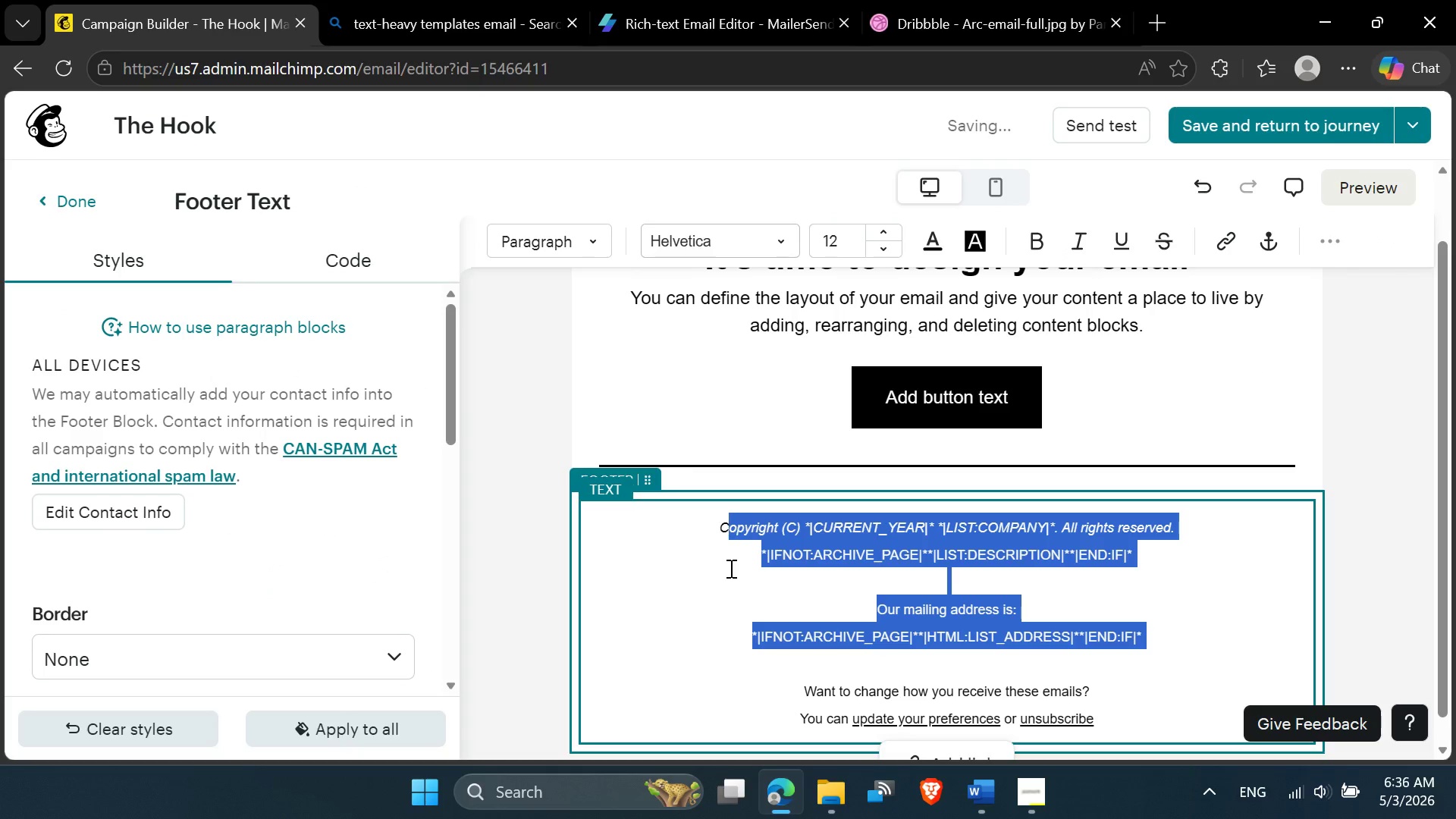 
left_click([739, 587])
 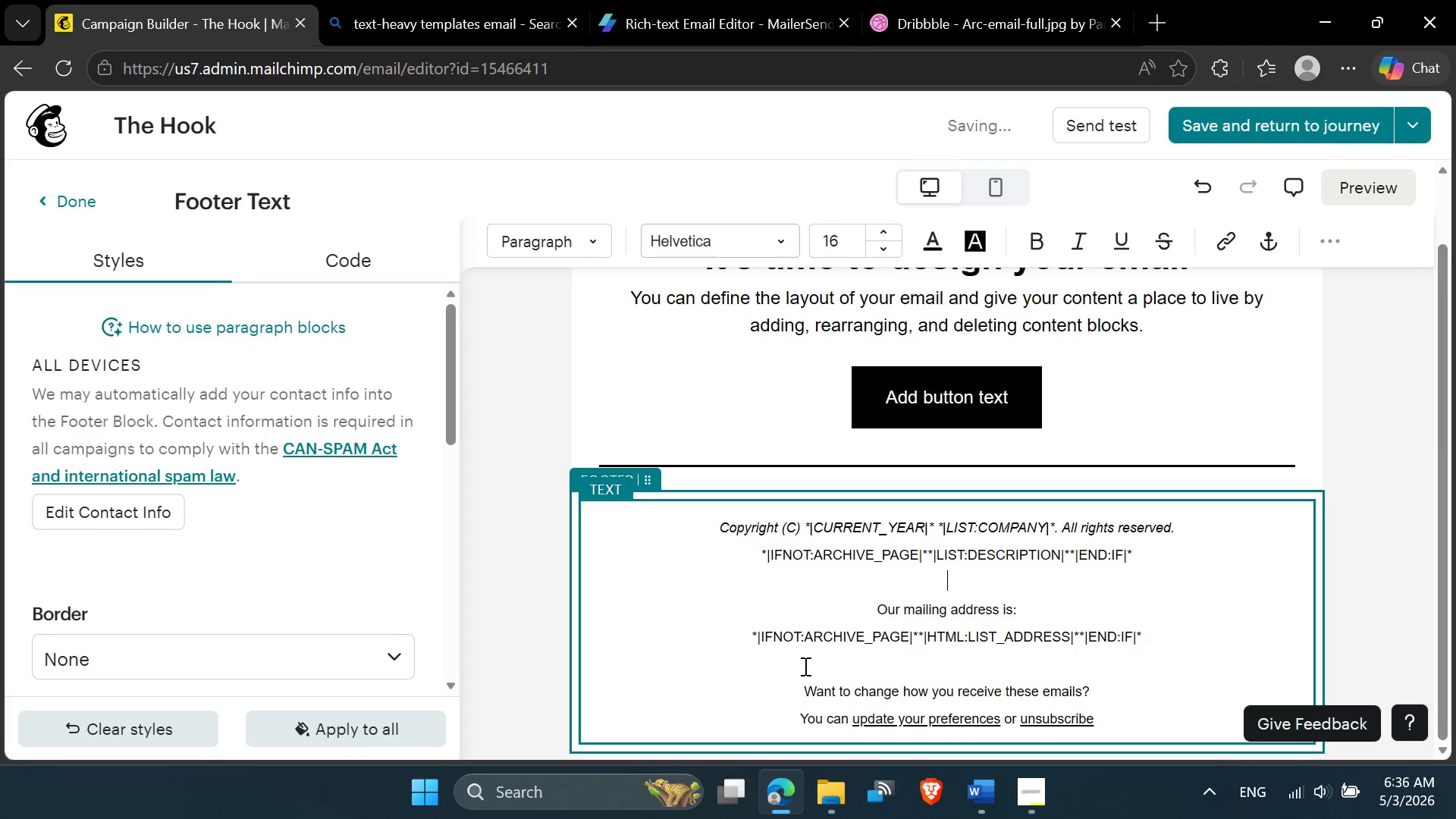 
left_click_drag(start_coordinate=[804, 672], to_coordinate=[690, 522])
 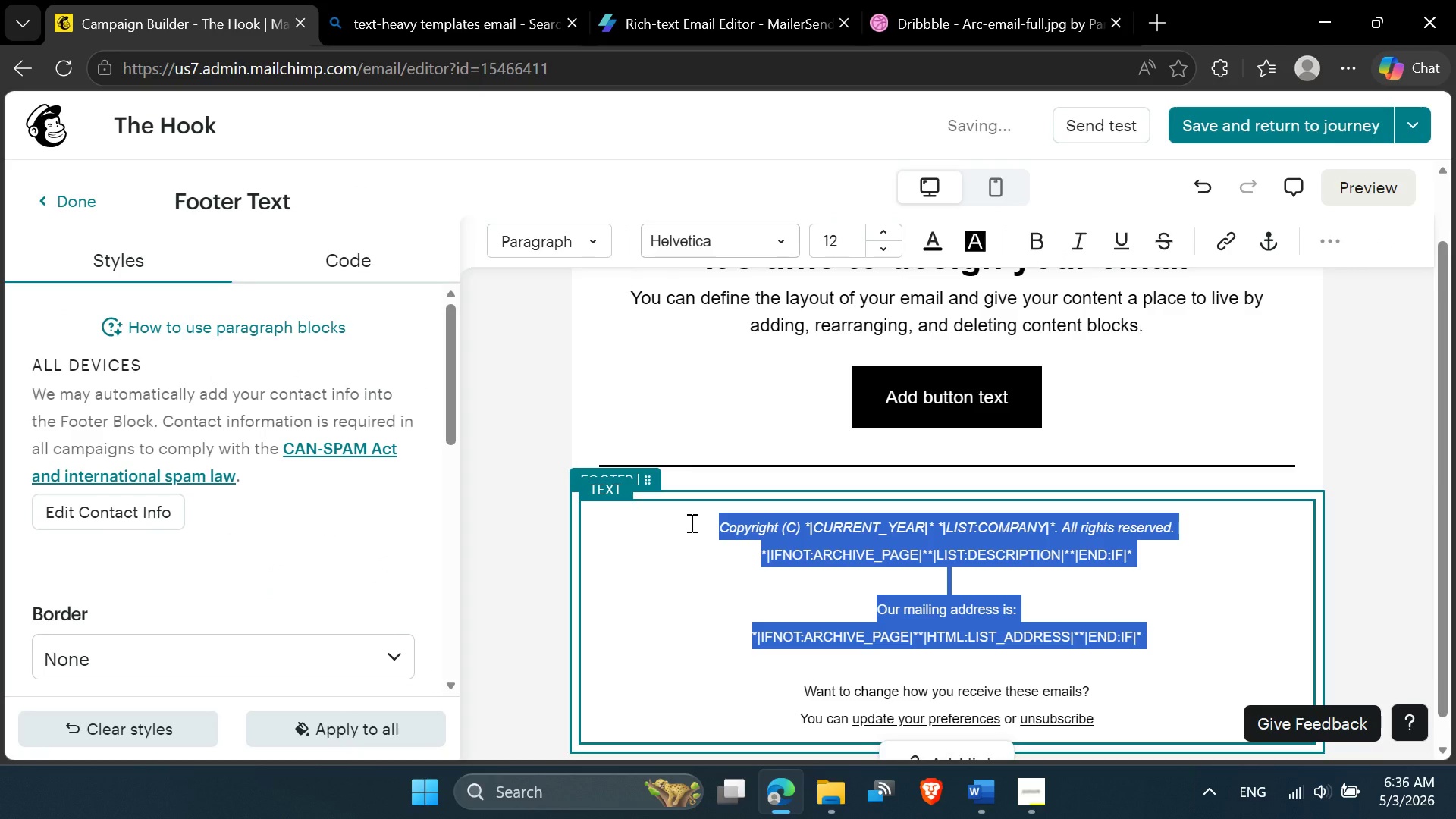 
key(Delete)
 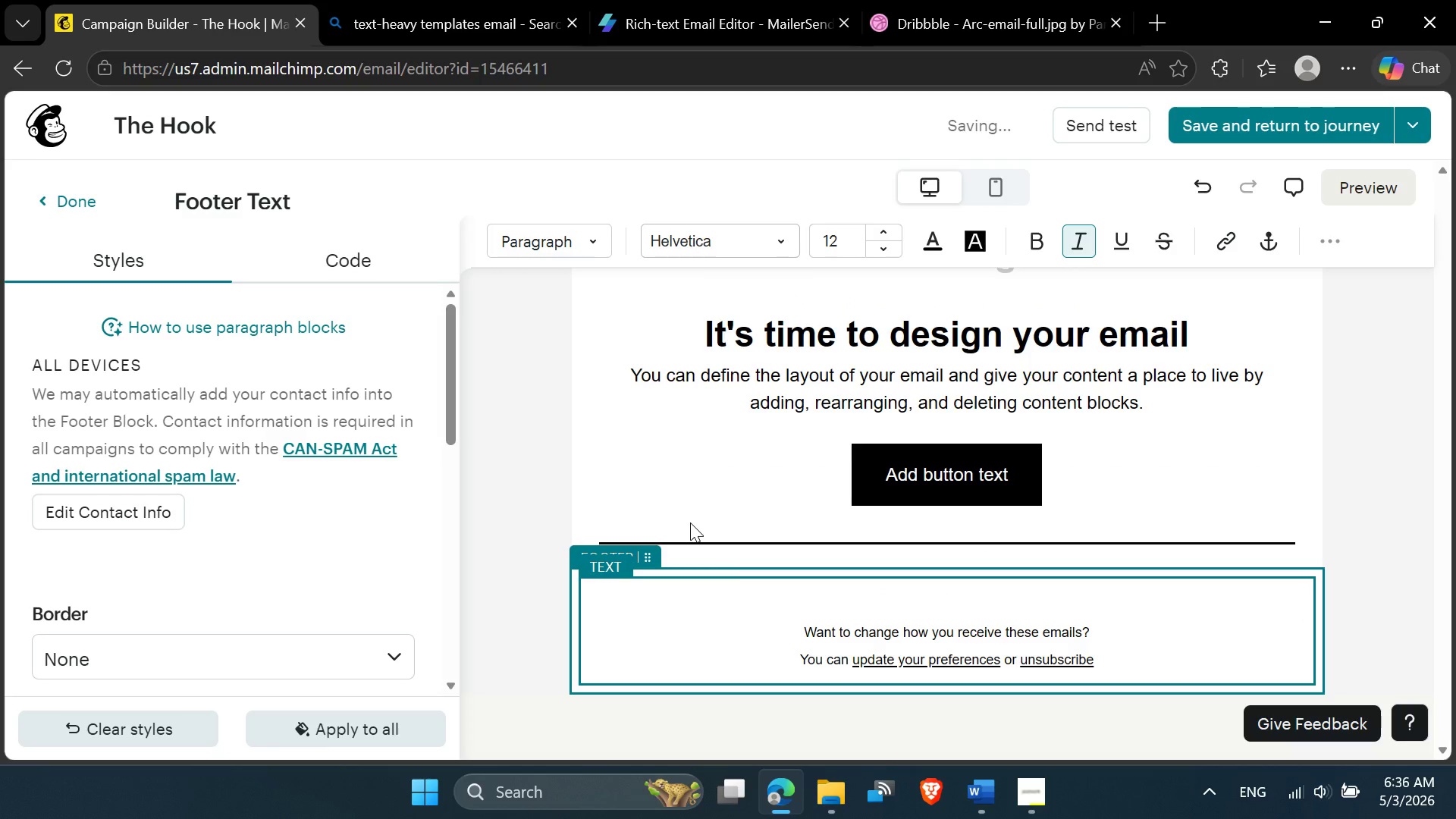 
key(Delete)
 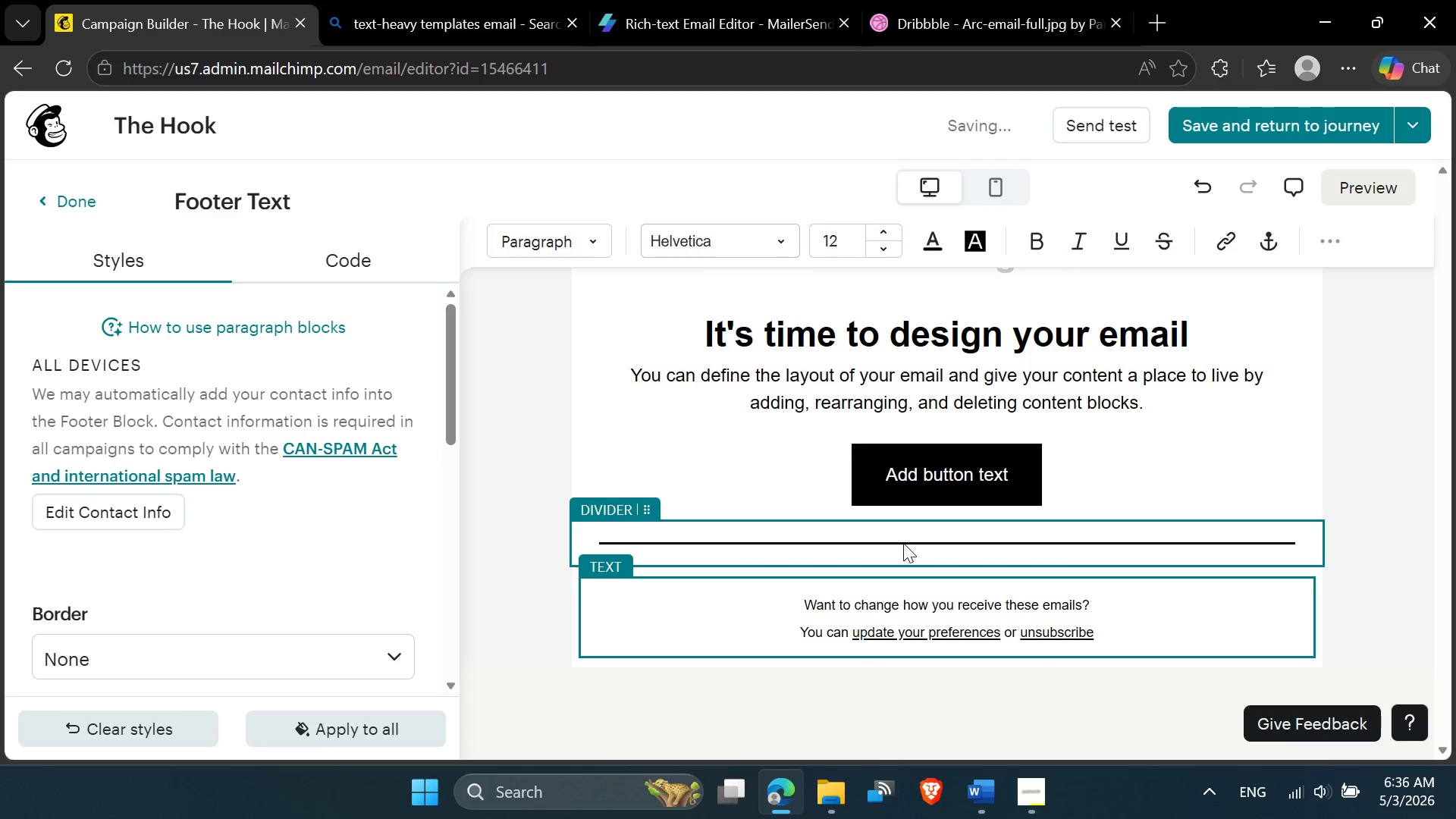 
wait(5.08)
 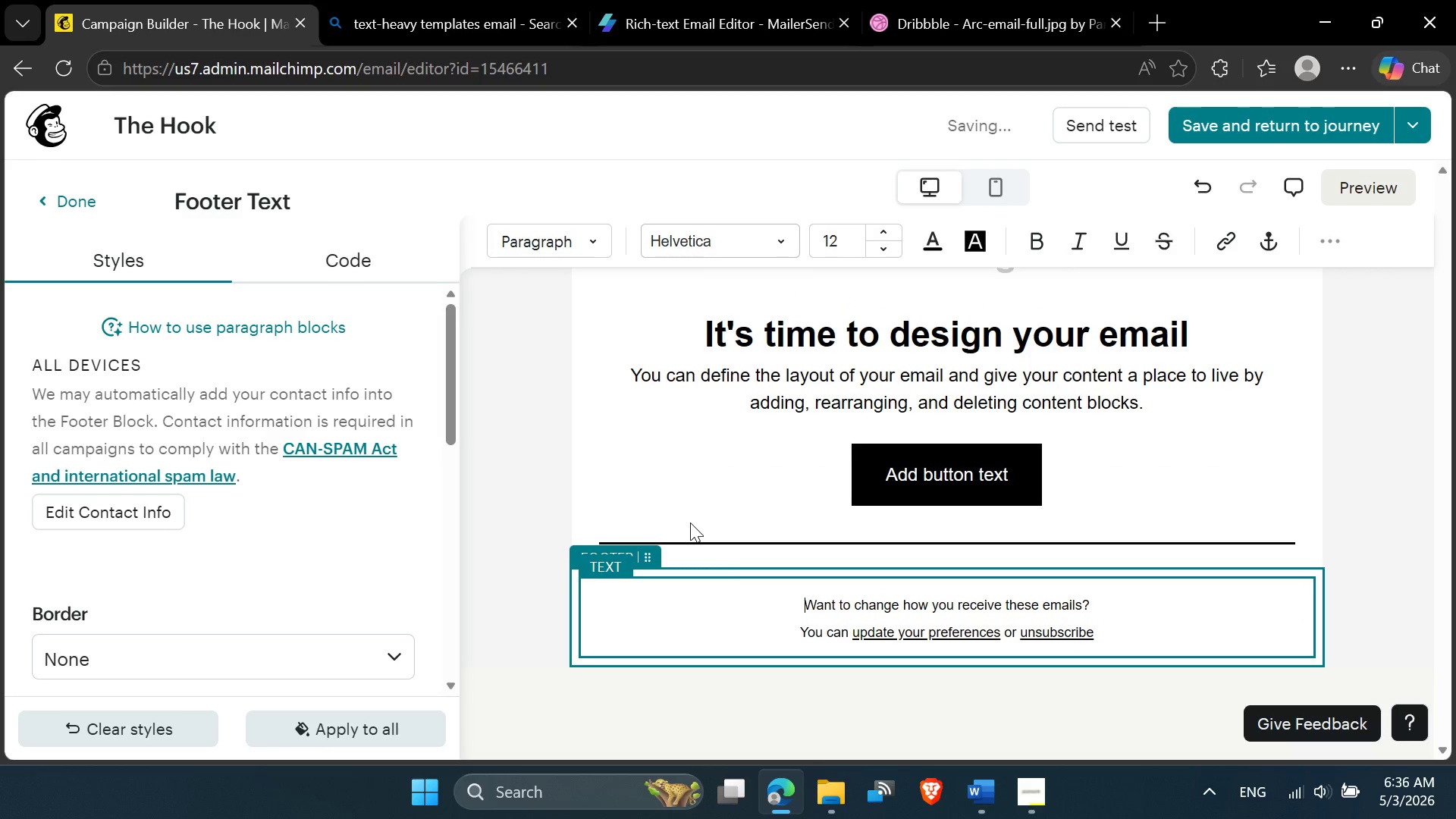 
scroll: coordinate [903, 544], scroll_direction: up, amount: 2.0
 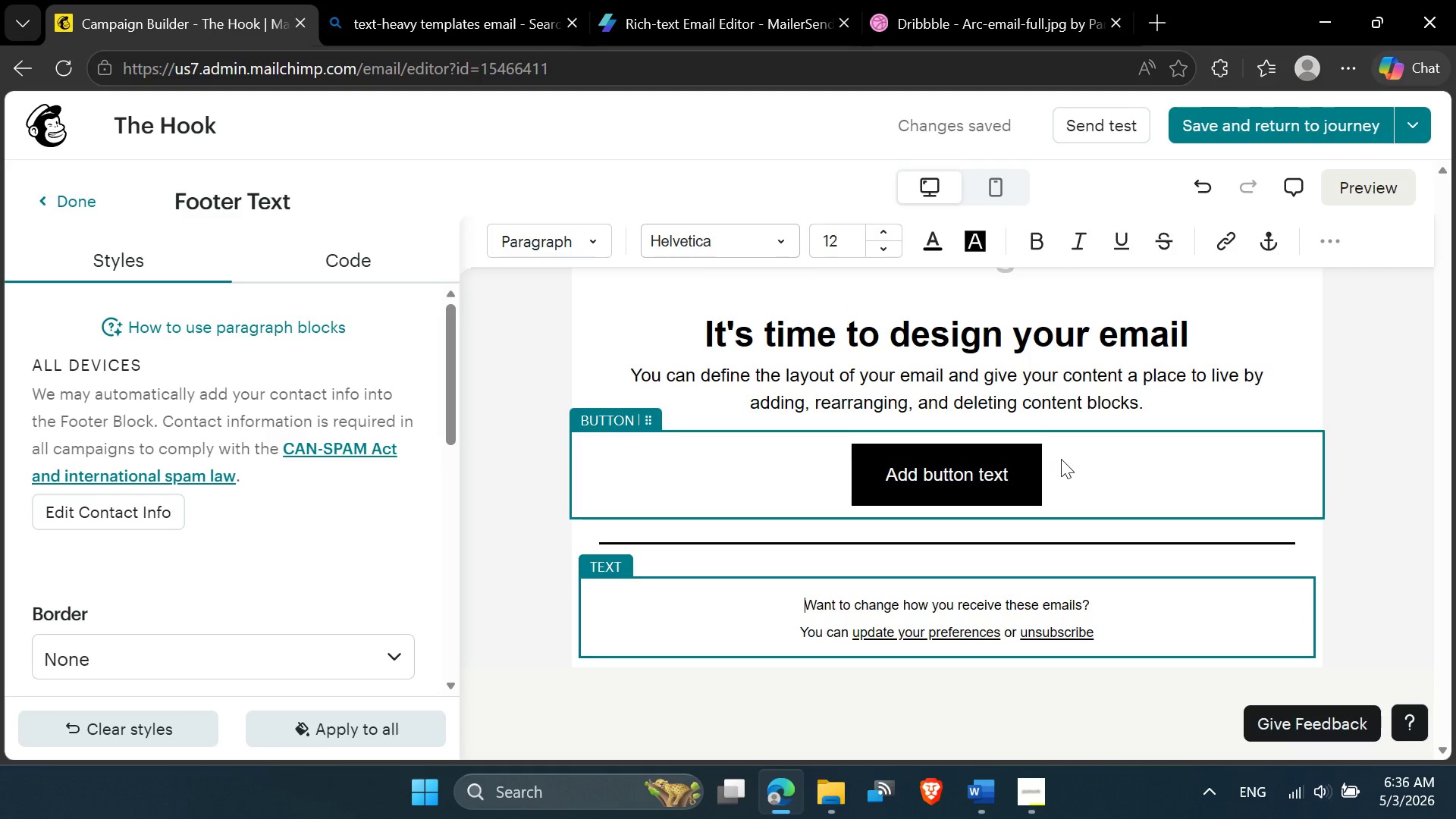 
left_click([1061, 459])
 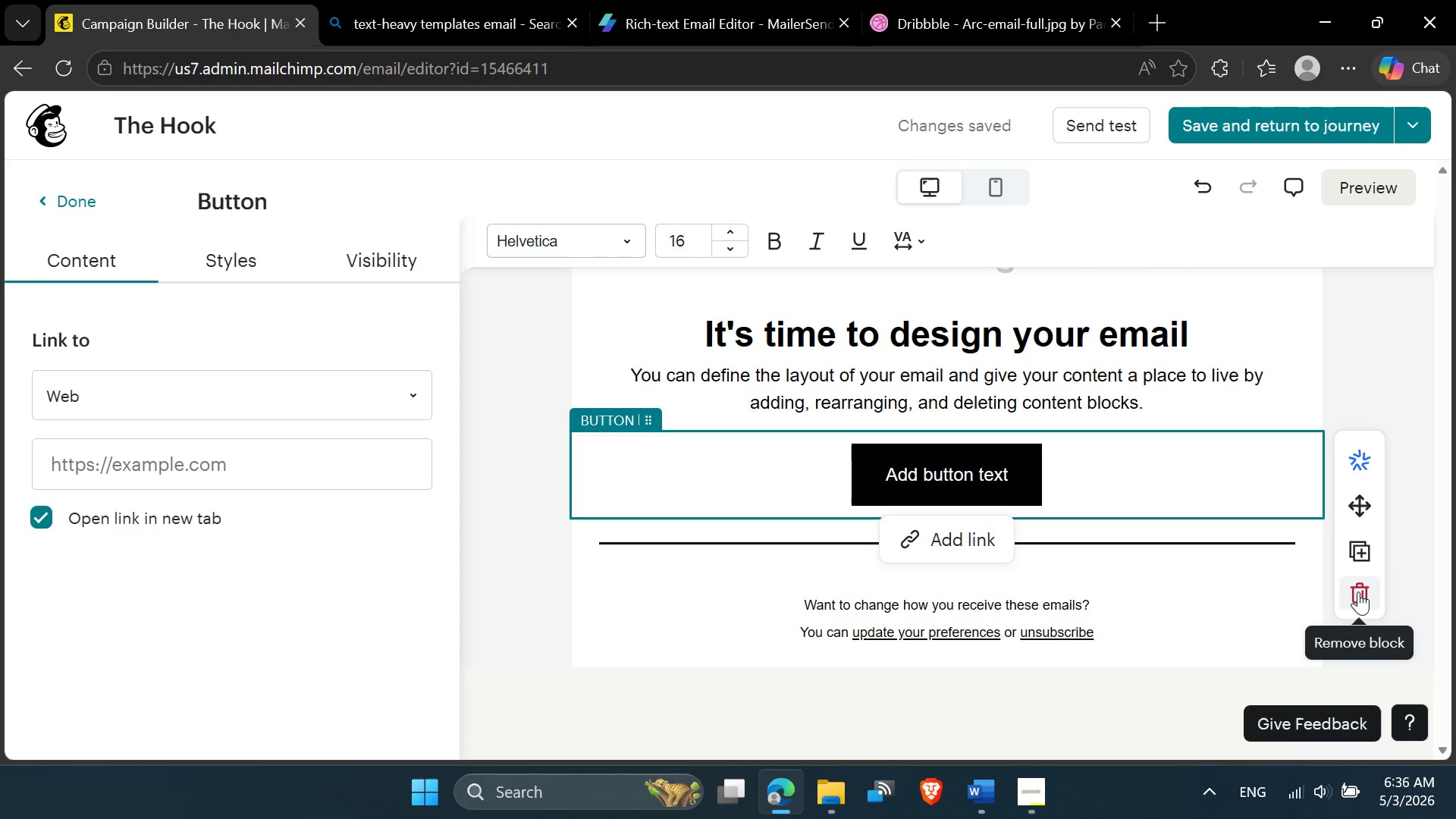 
left_click([1358, 592])
 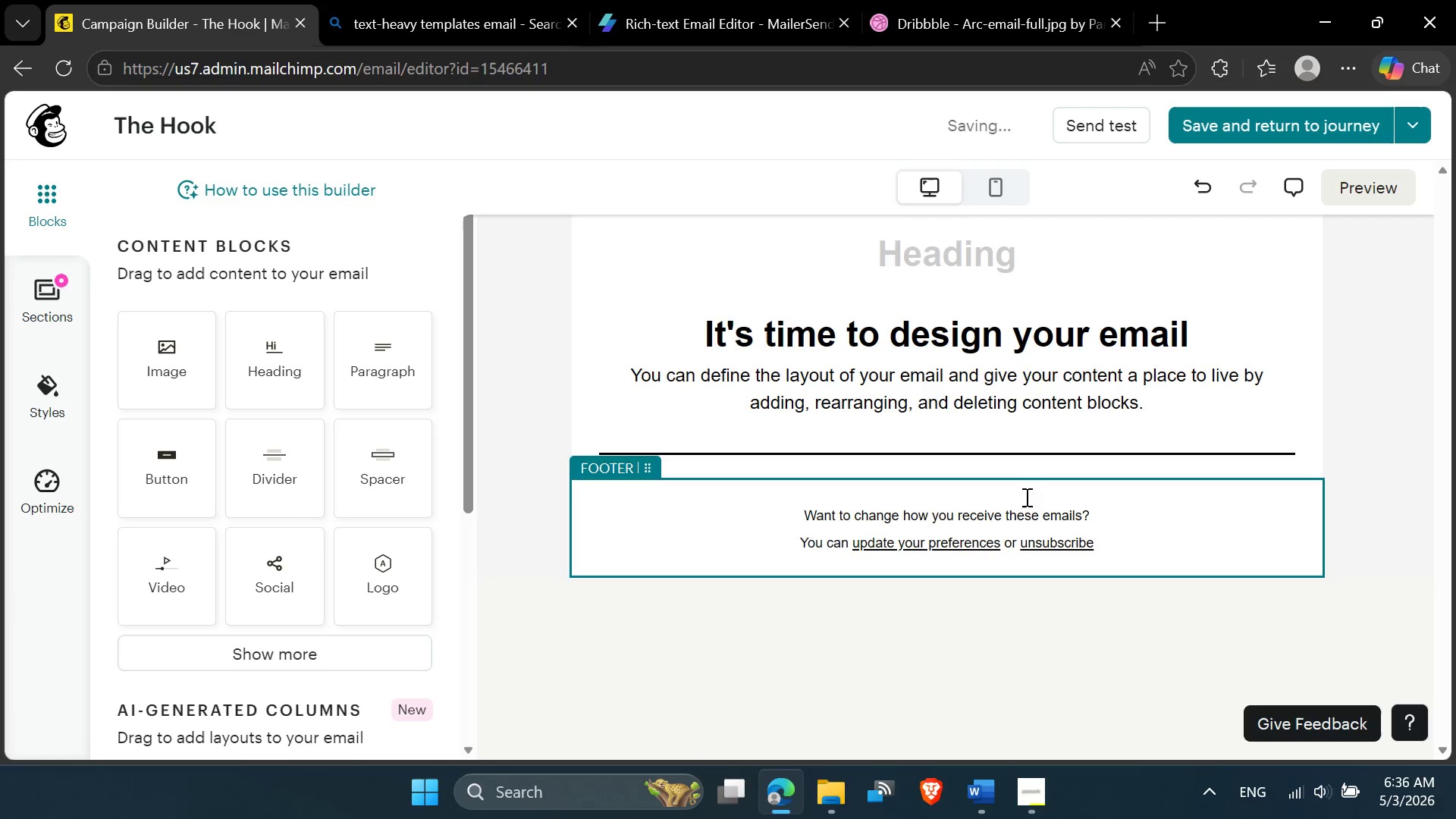 
scroll: coordinate [1025, 498], scroll_direction: up, amount: 3.0
 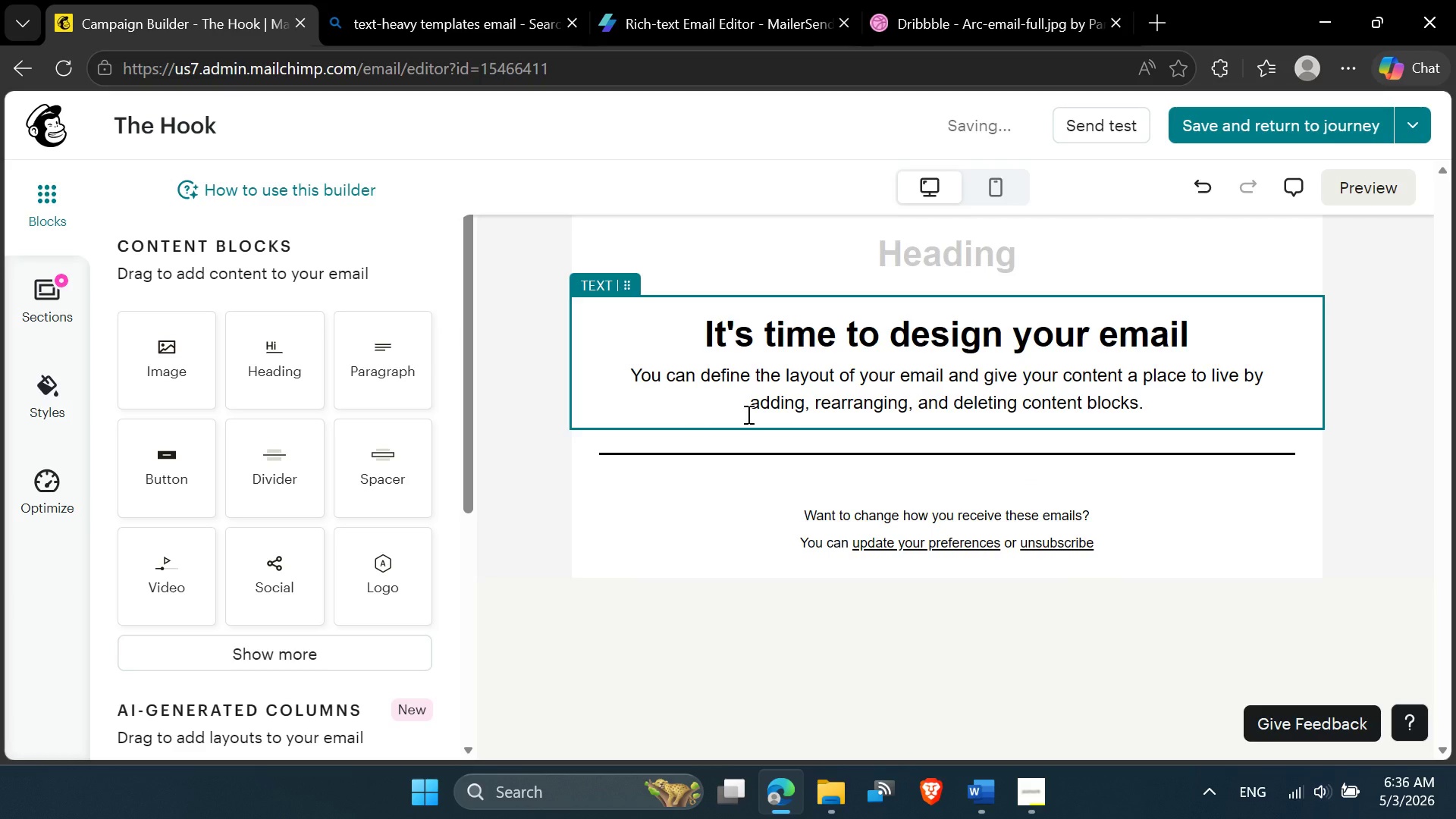 
left_click([747, 414])
 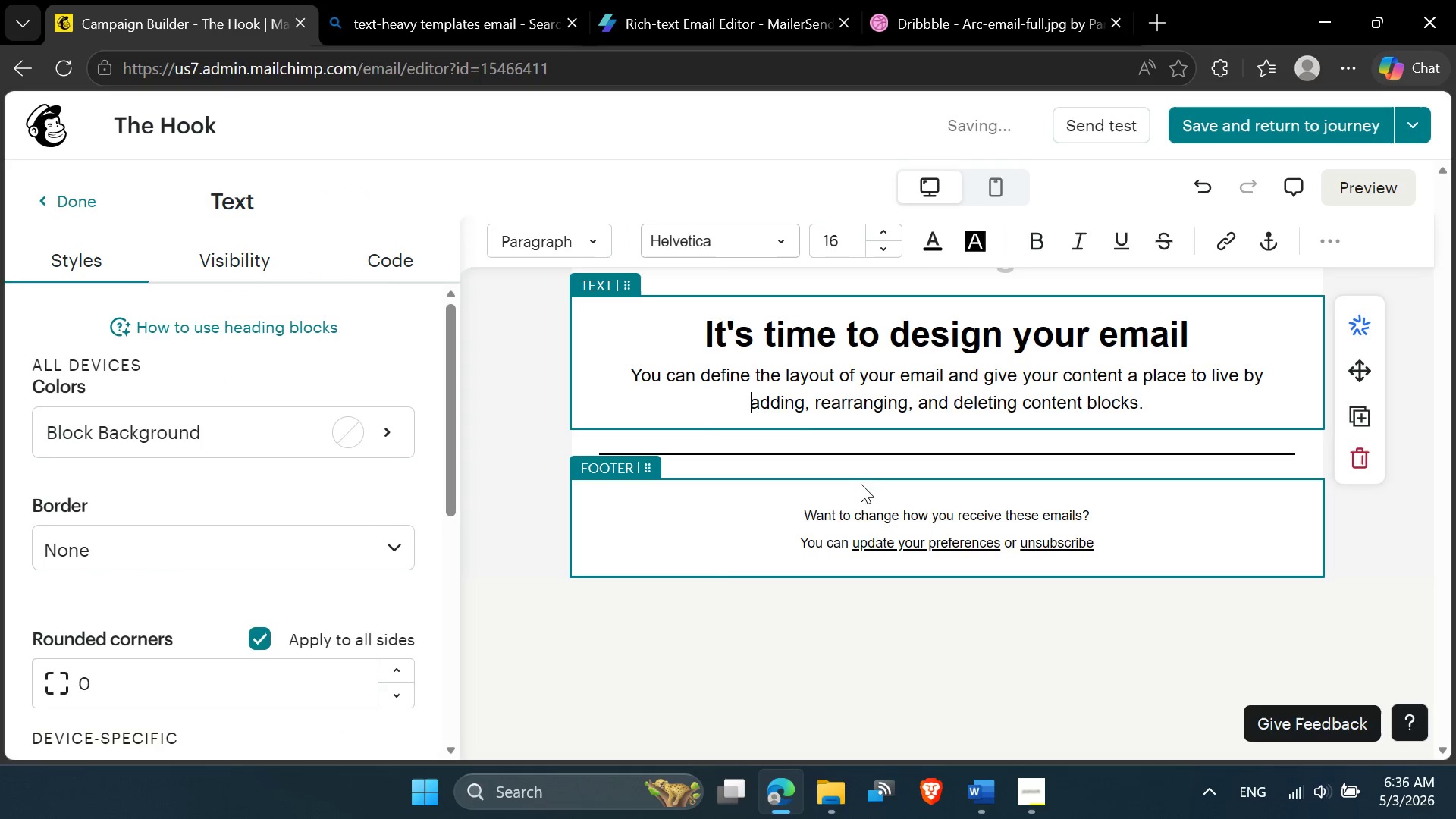 
left_click([855, 481])
 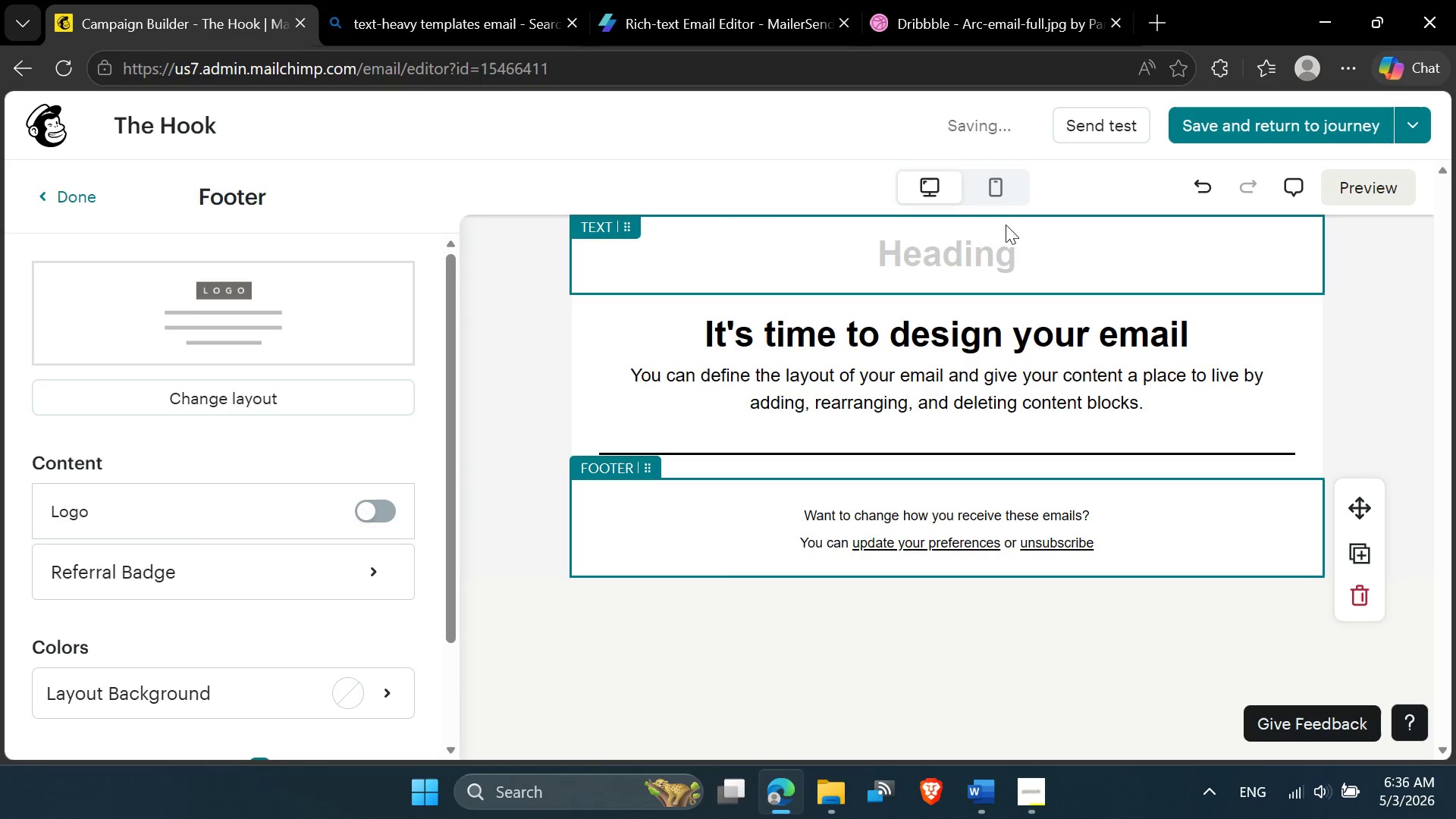 
left_click([998, 196])
 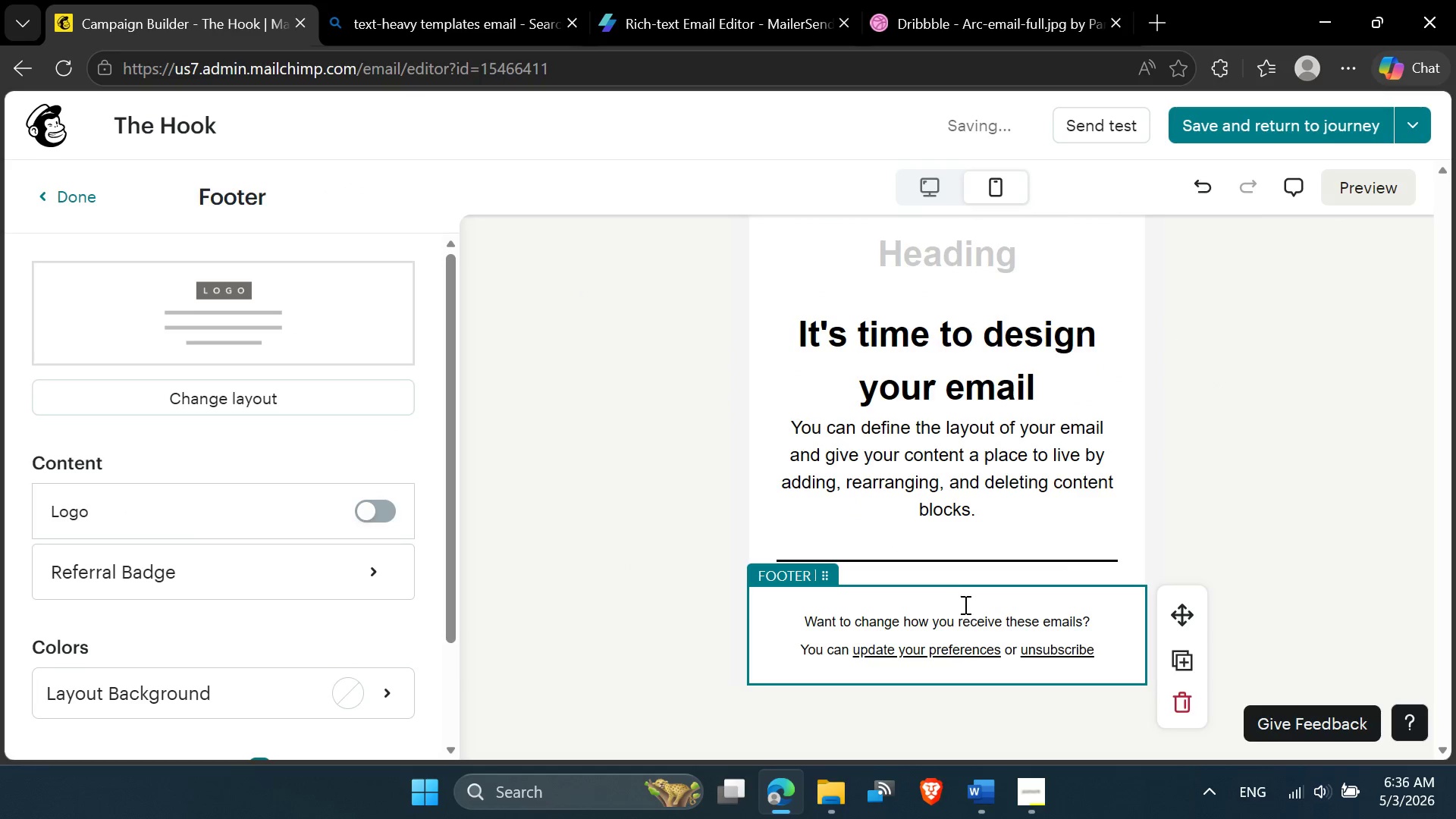 
scroll: coordinate [955, 589], scroll_direction: up, amount: 2.0
 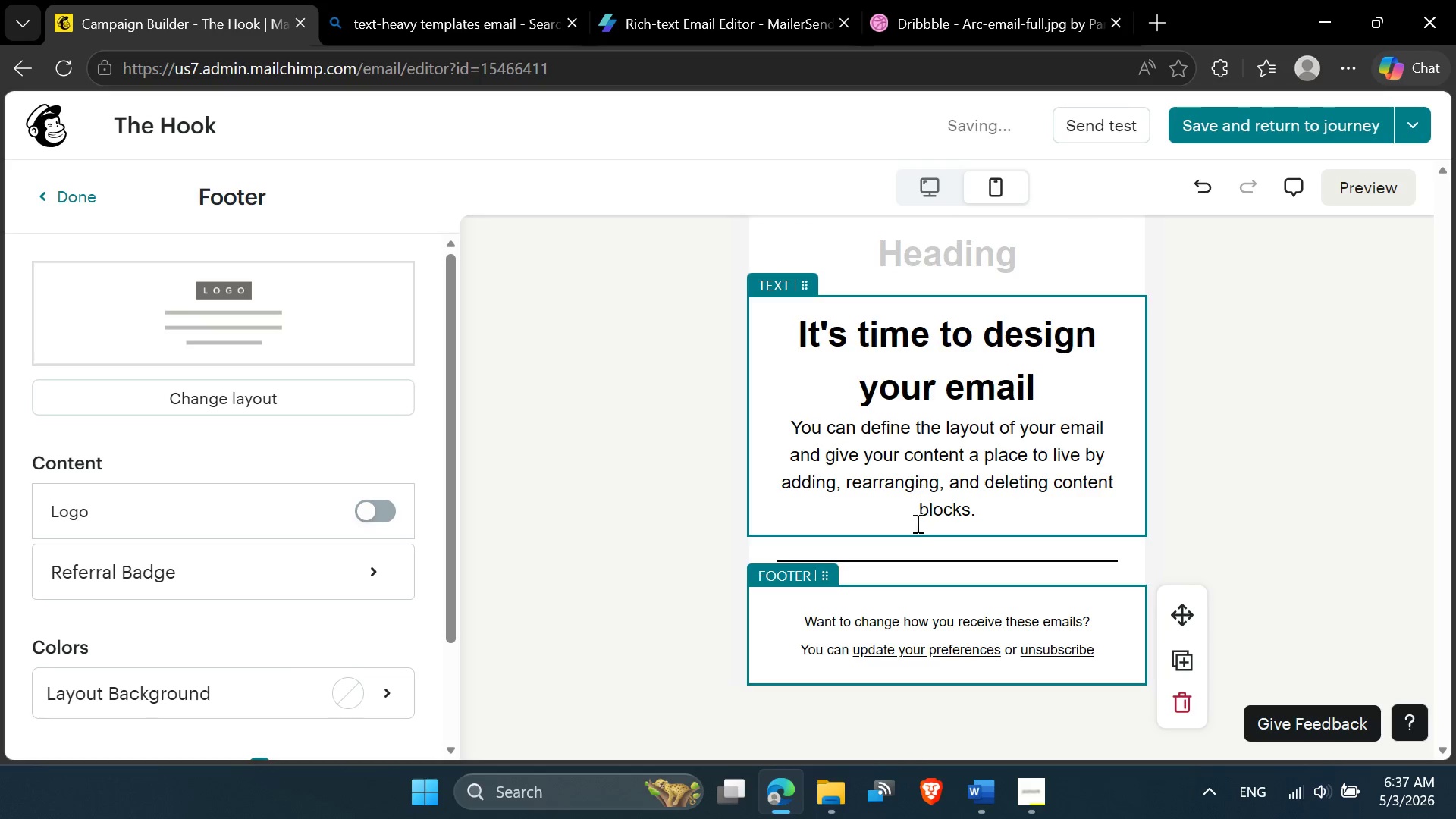 
left_click([918, 604])
 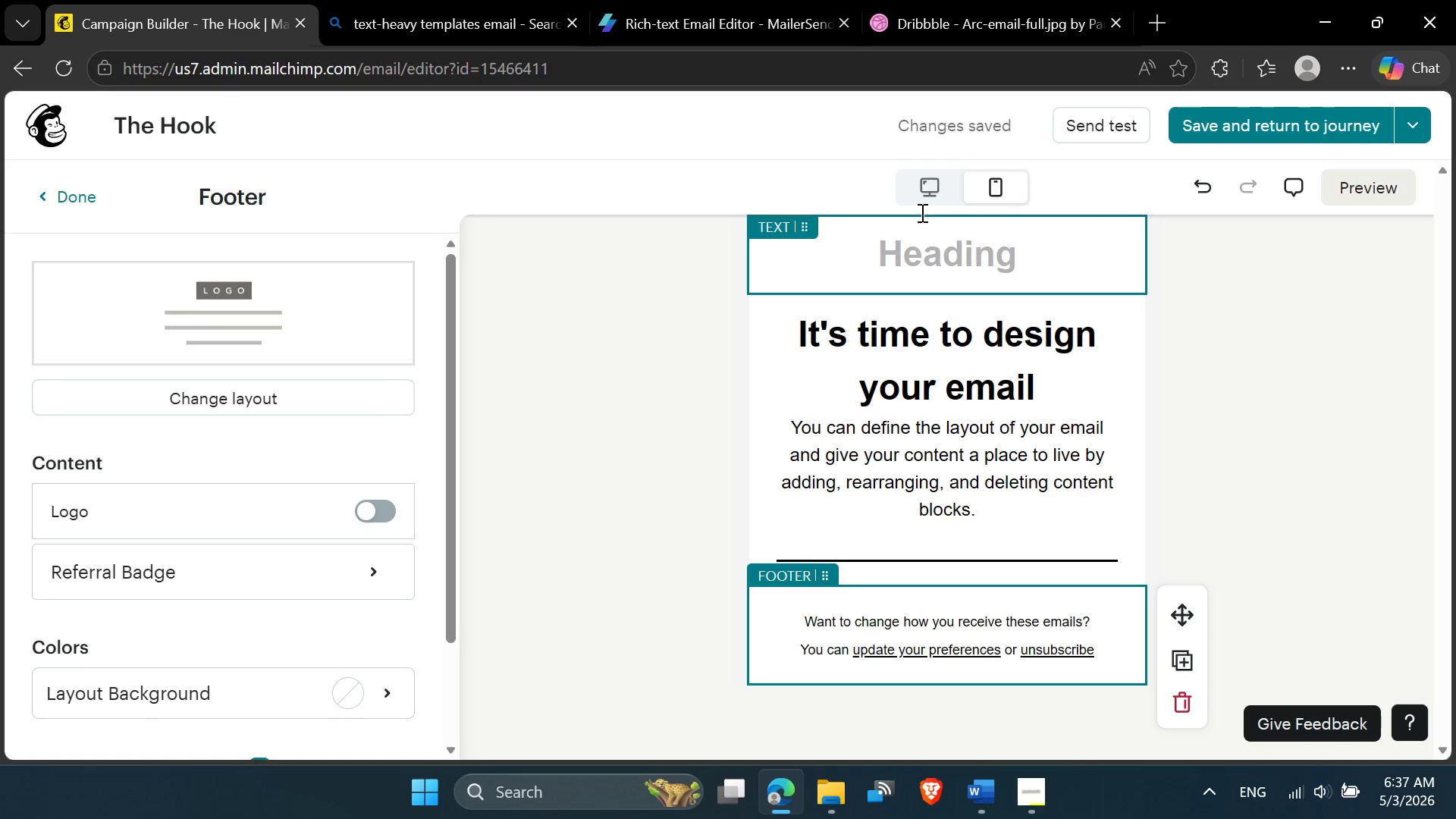 
left_click([930, 196])
 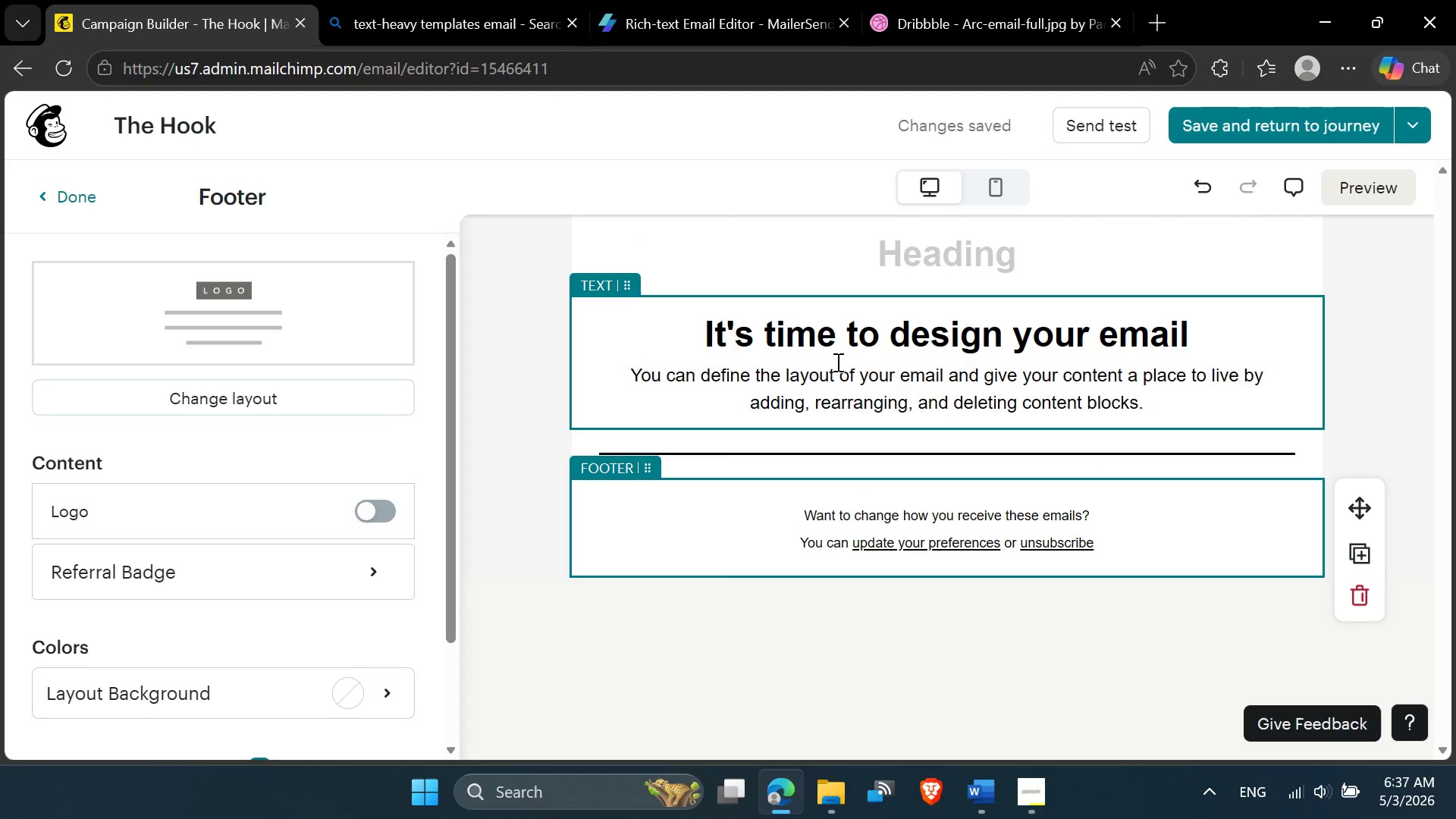 
left_click([859, 383])
 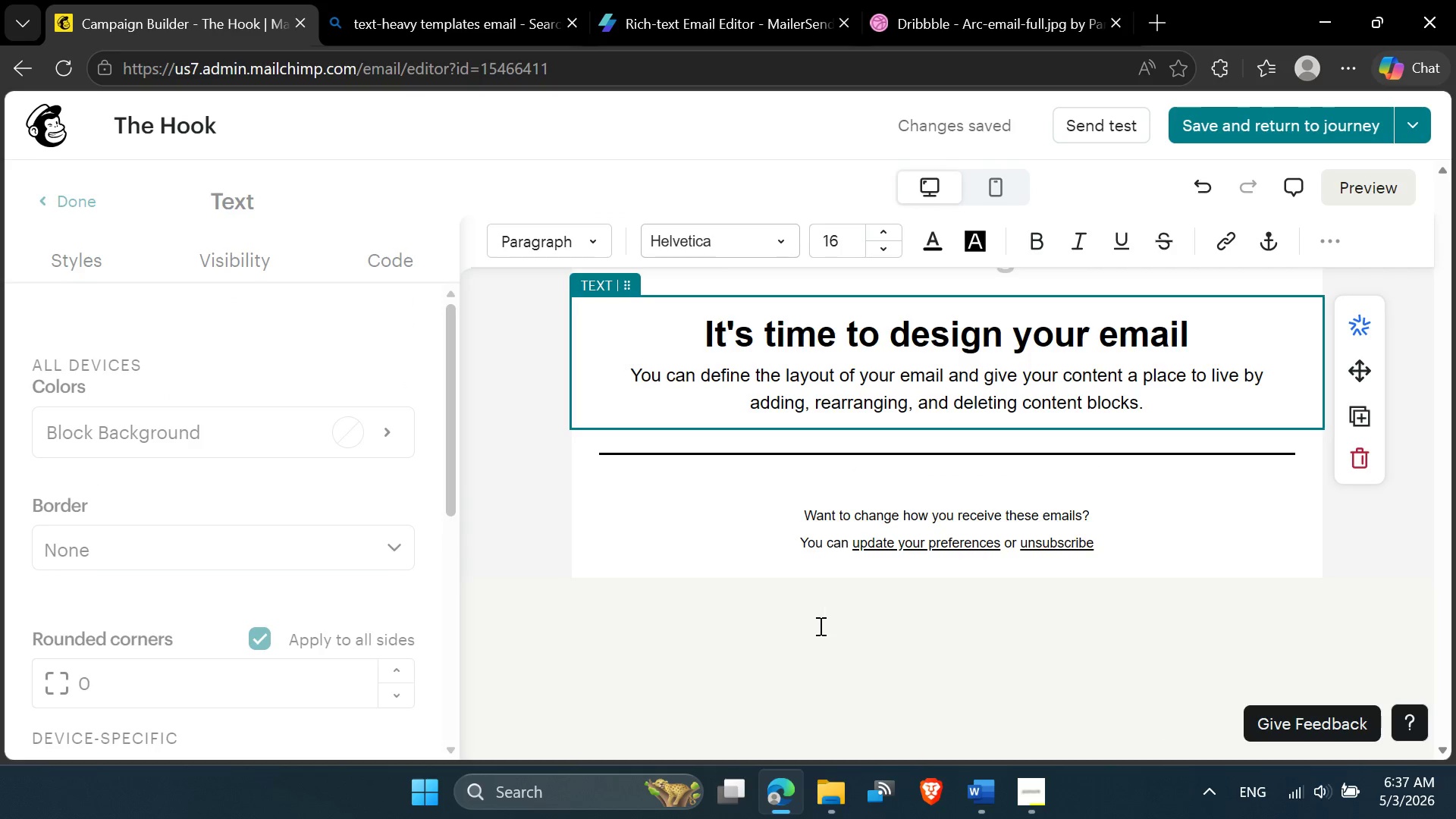 
left_click([812, 659])
 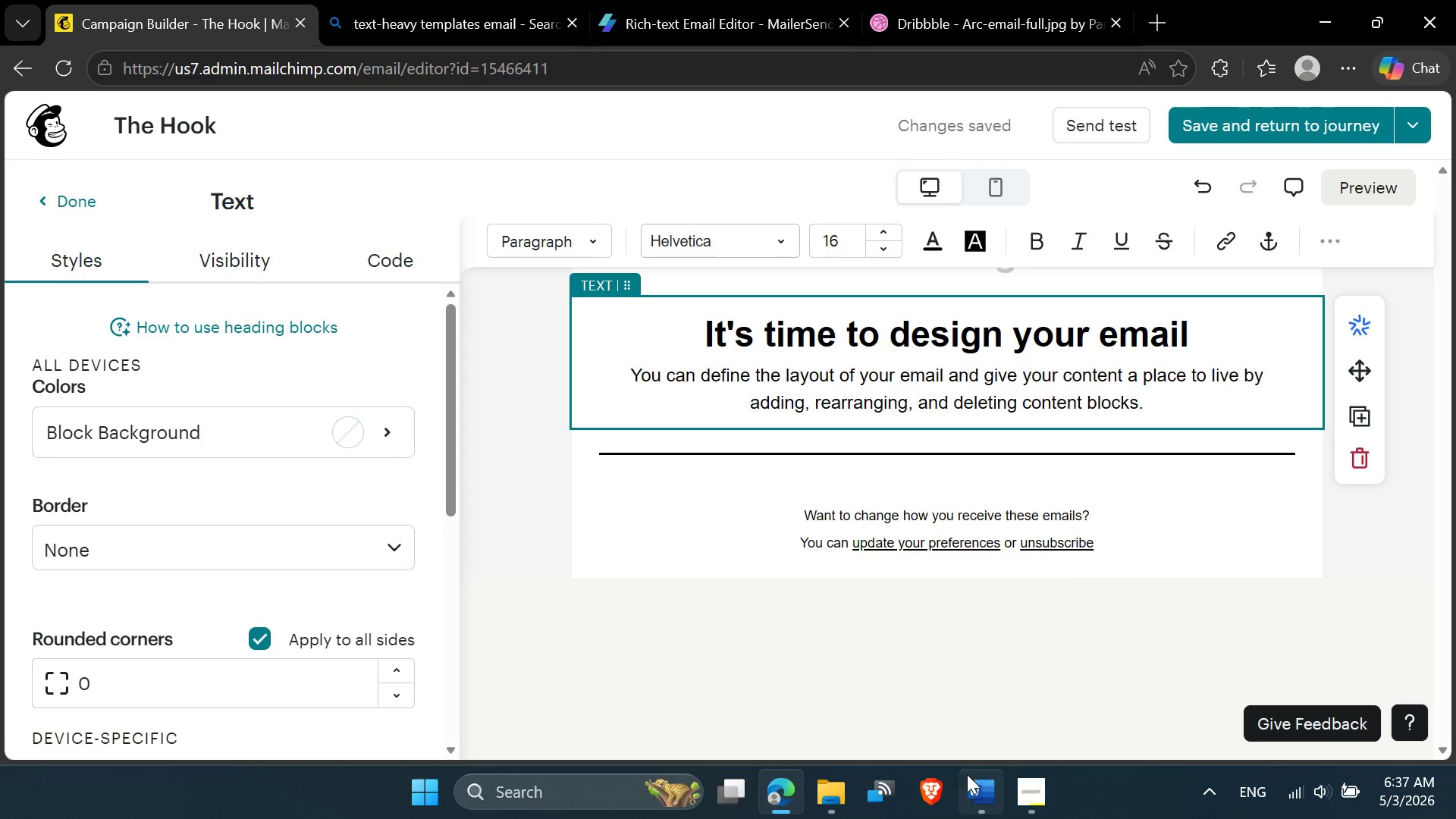 
left_click([1106, 454])
 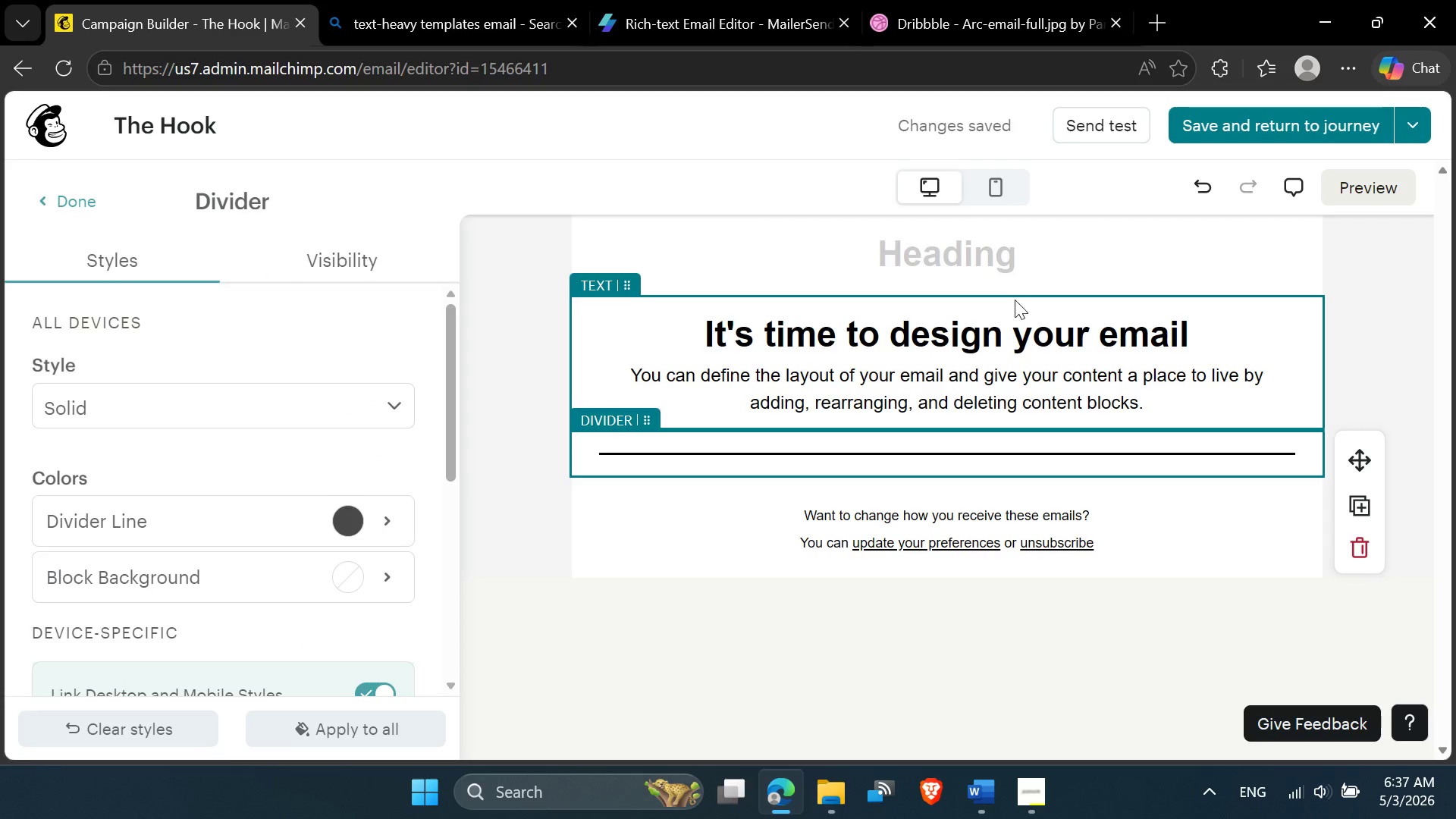 
mouse_move([932, 283])
 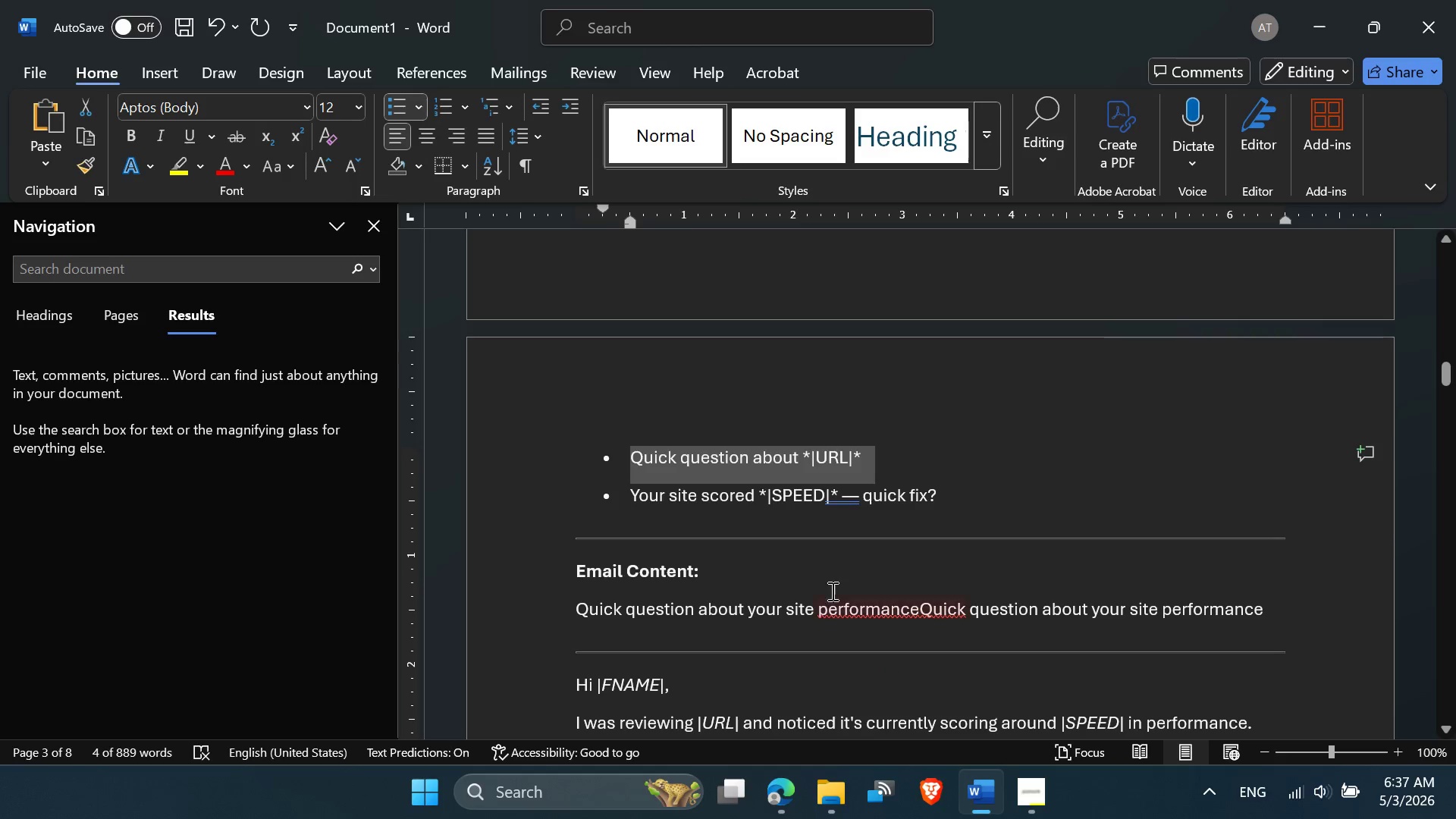 
scroll: coordinate [814, 575], scroll_direction: down, amount: 2.0
 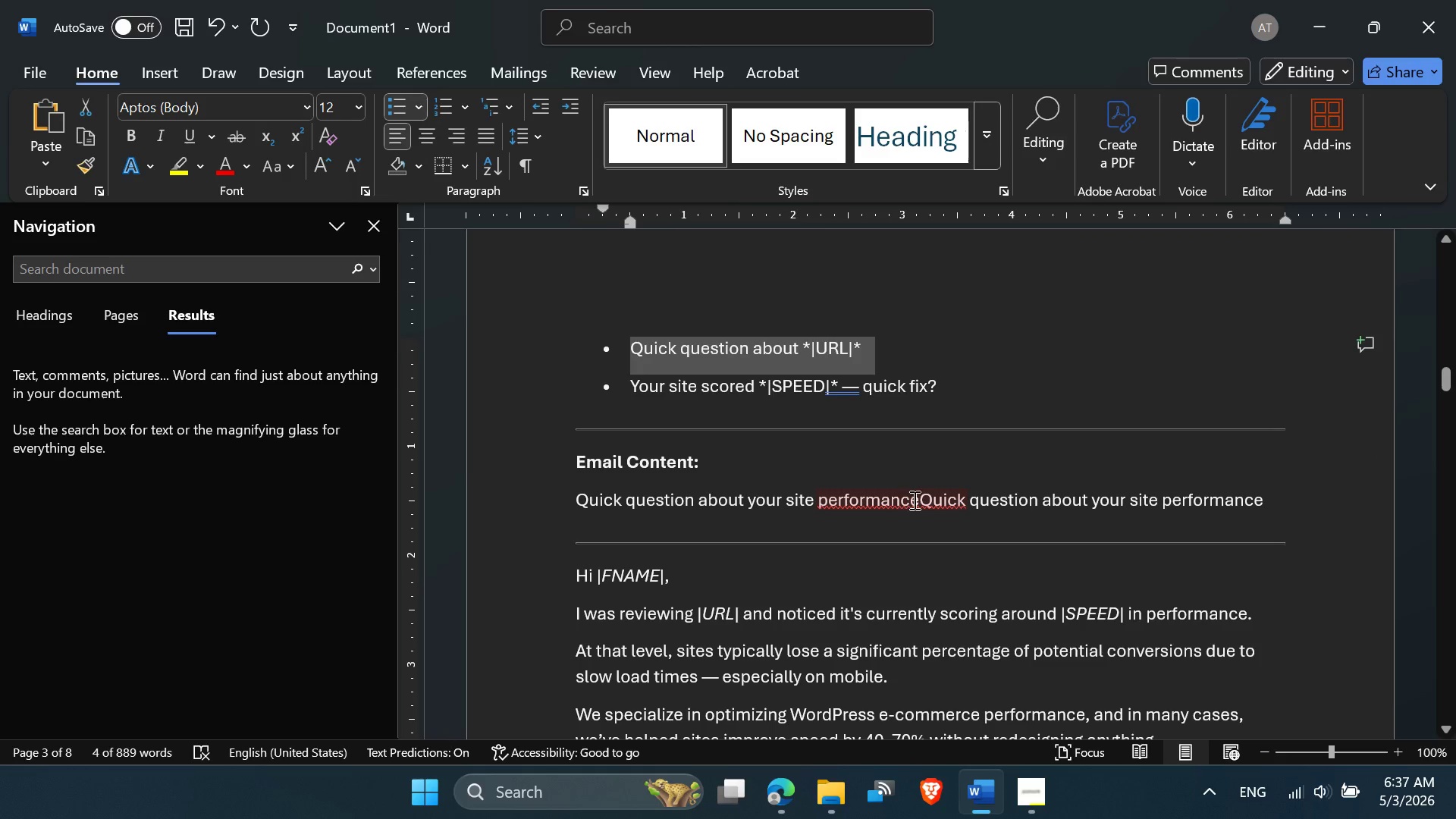 
left_click([921, 498])
 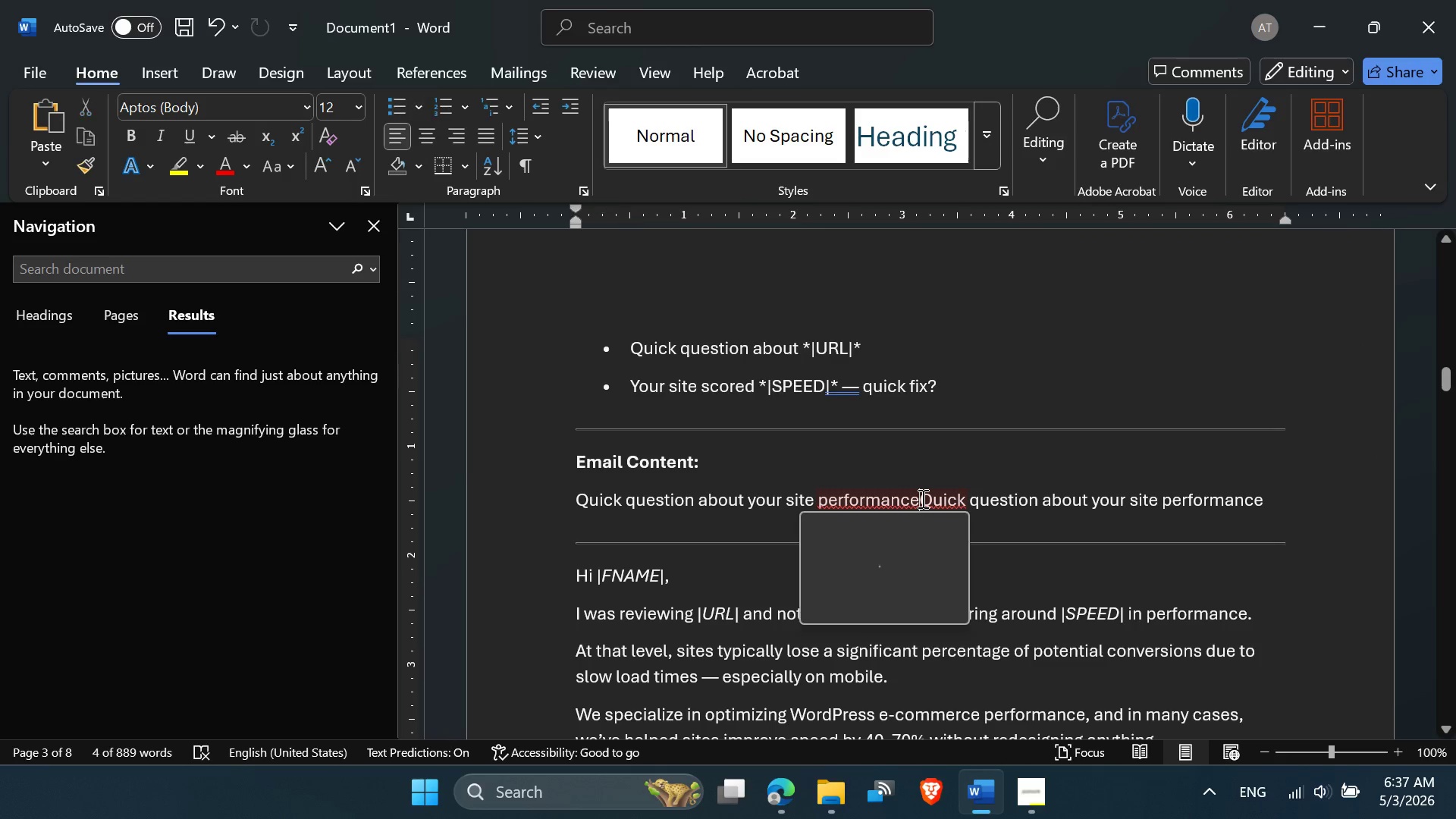 
key(Space)
 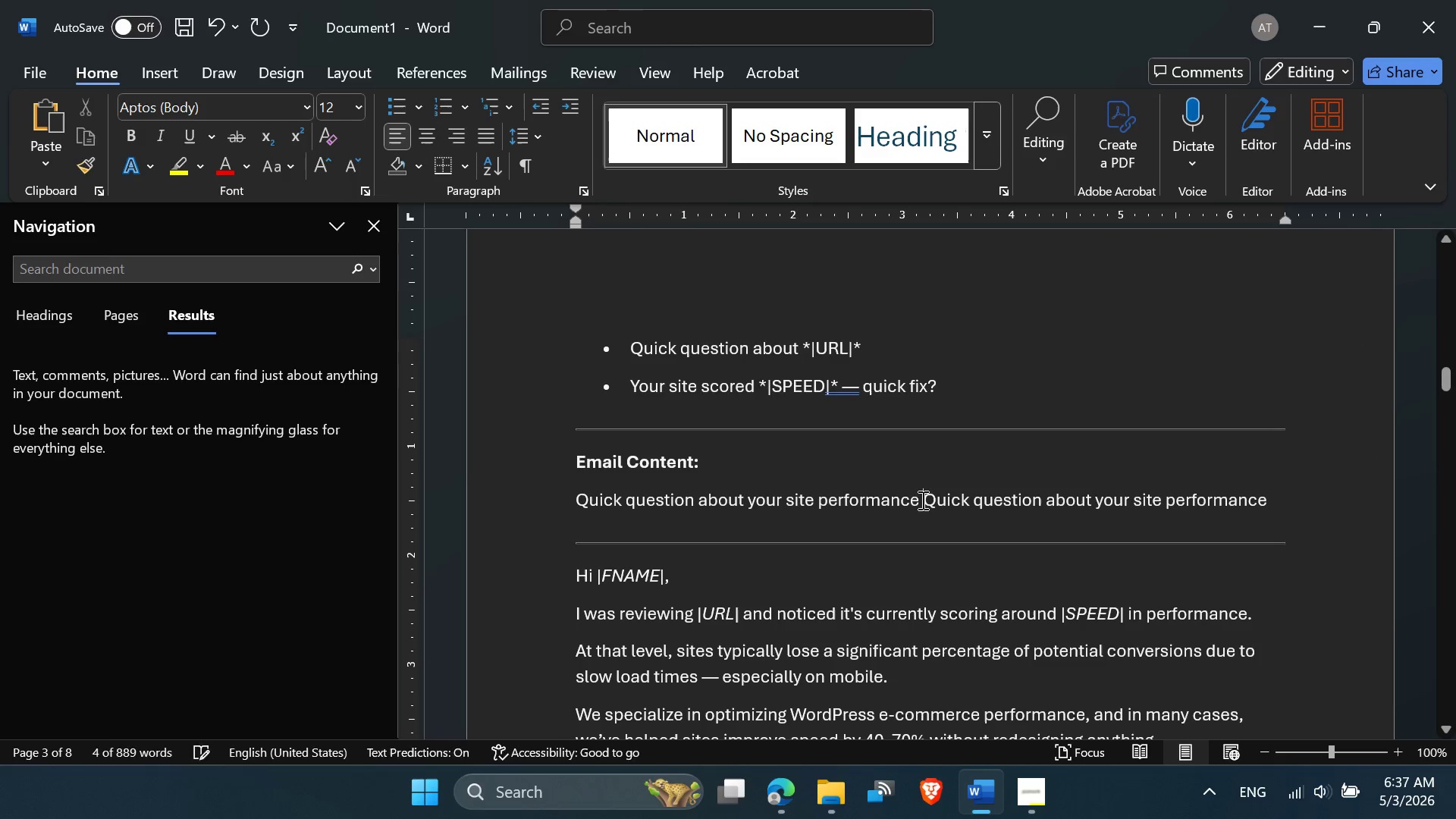 
left_click_drag(start_coordinate=[921, 500], to_coordinate=[590, 497])
 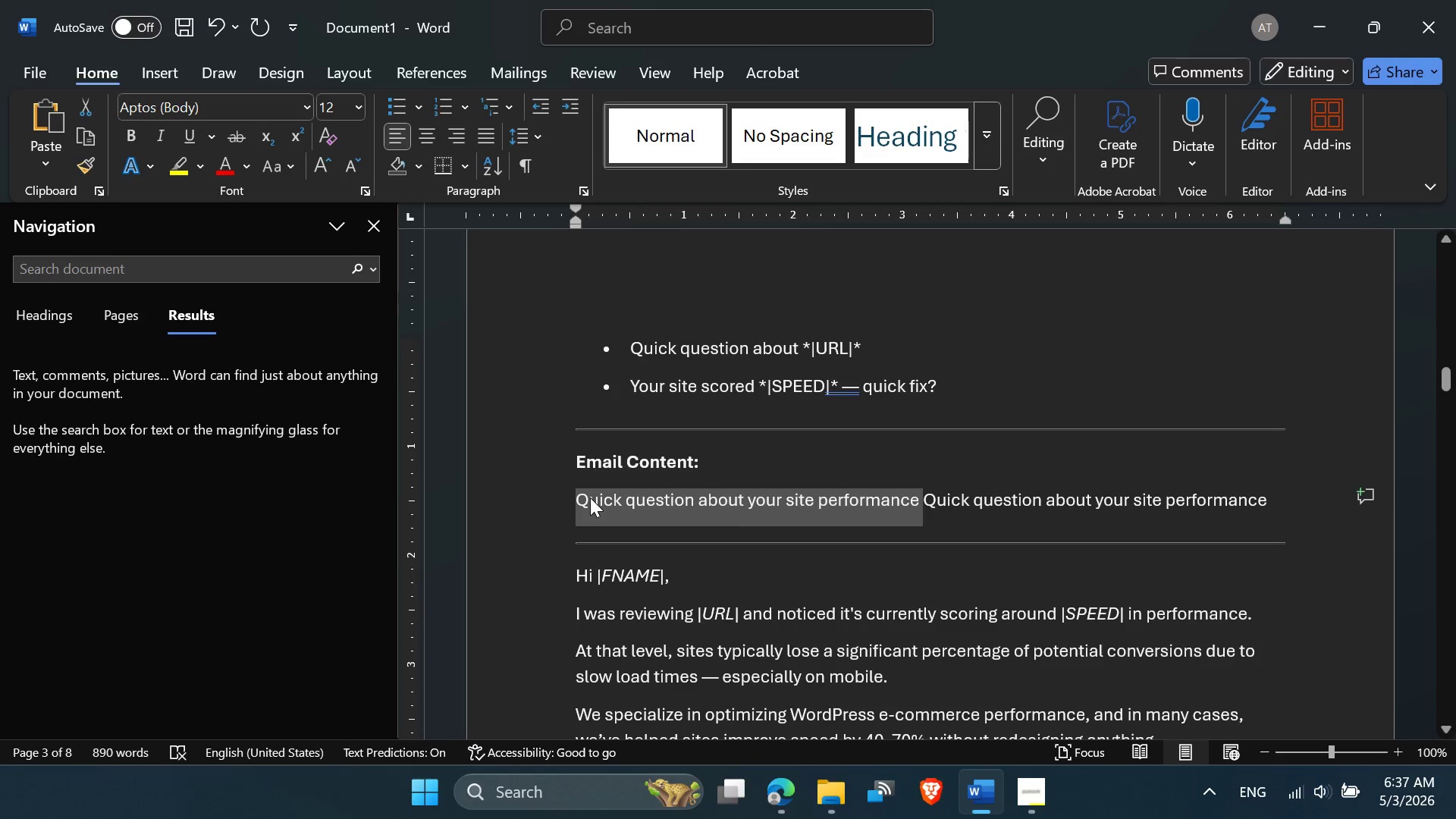 
key(Control+C)
 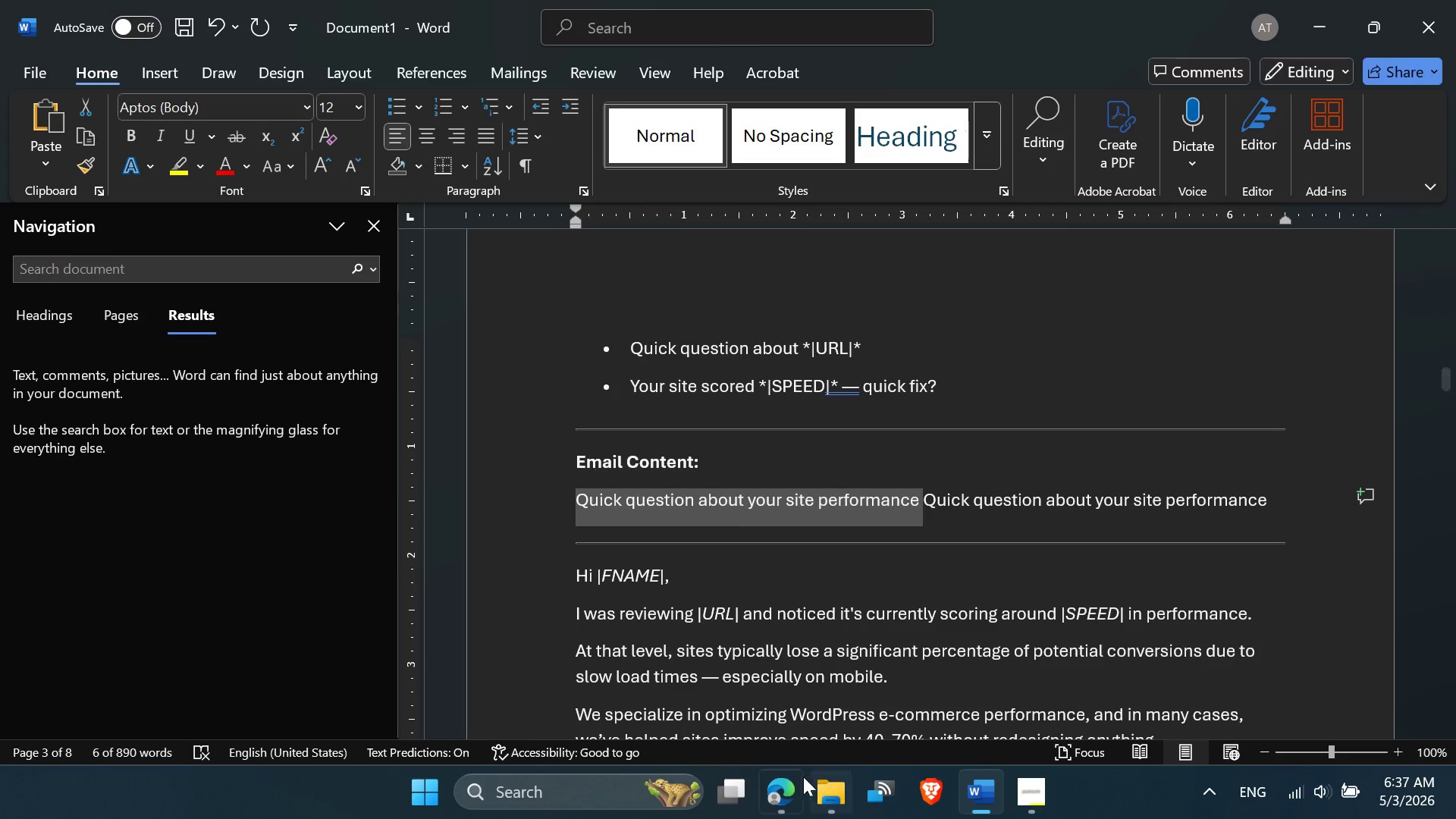 
left_click([792, 784])
 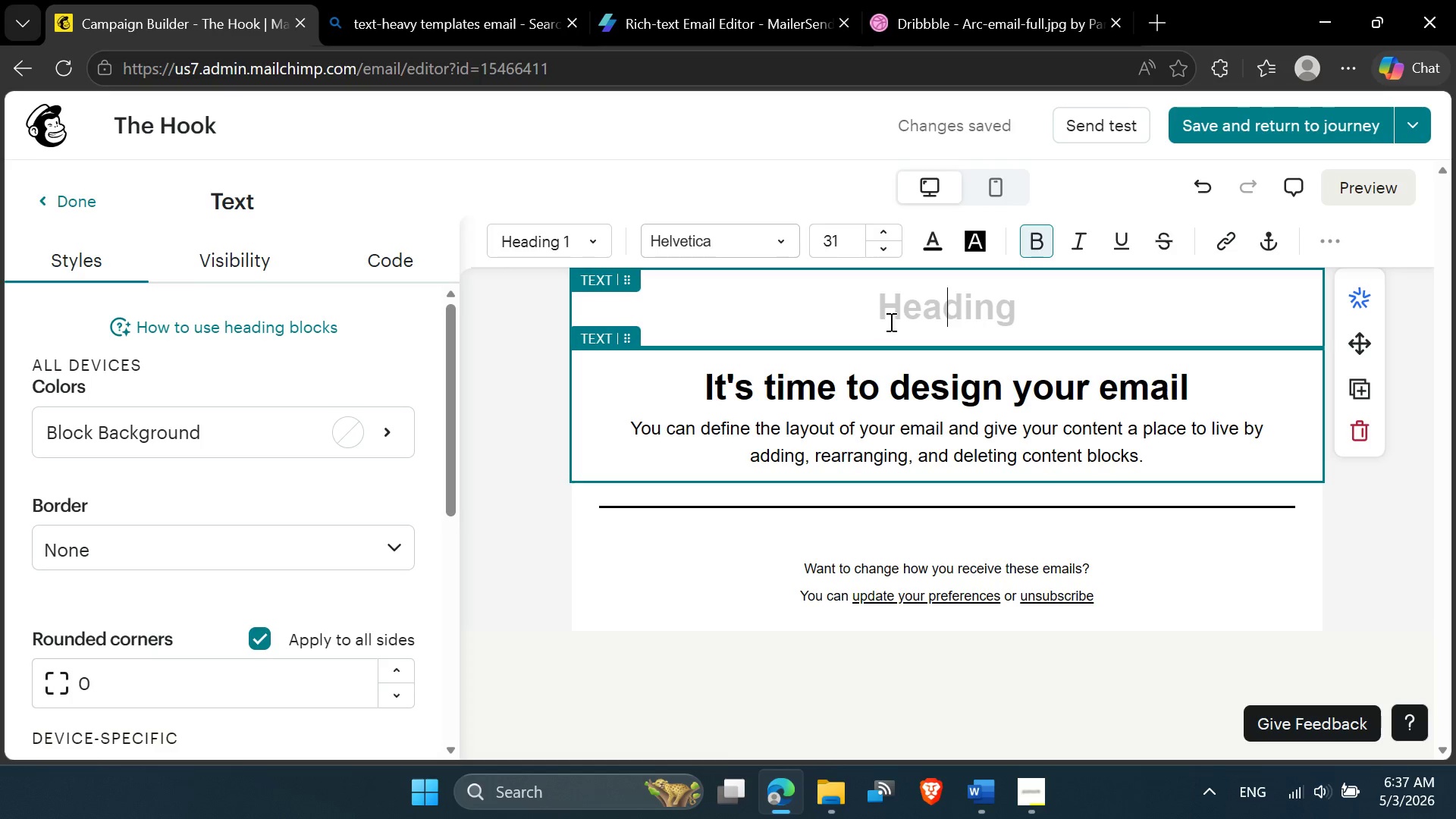 
key(Control+V)
 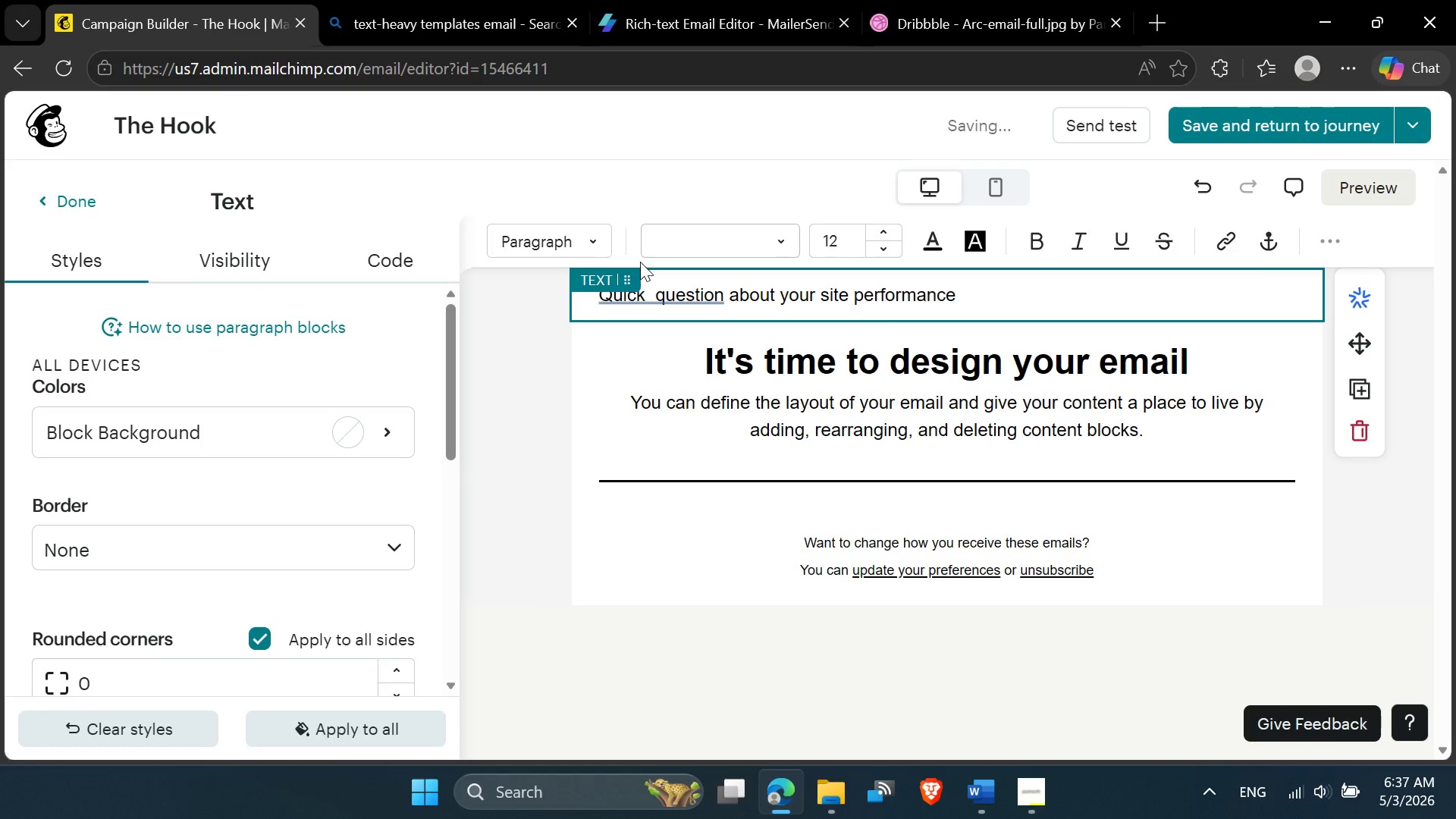 
left_click([660, 295])
 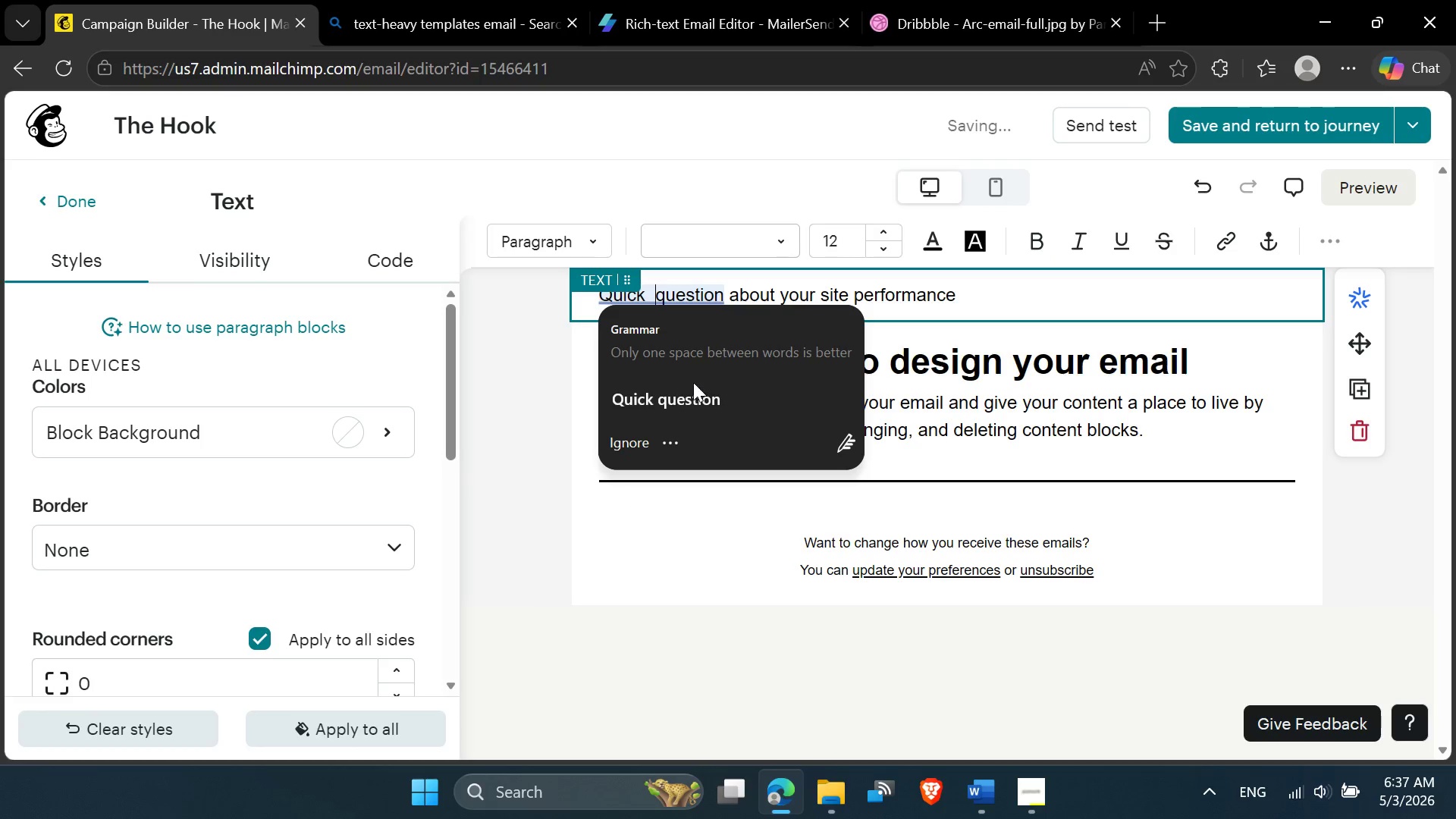 
left_click([696, 397])
 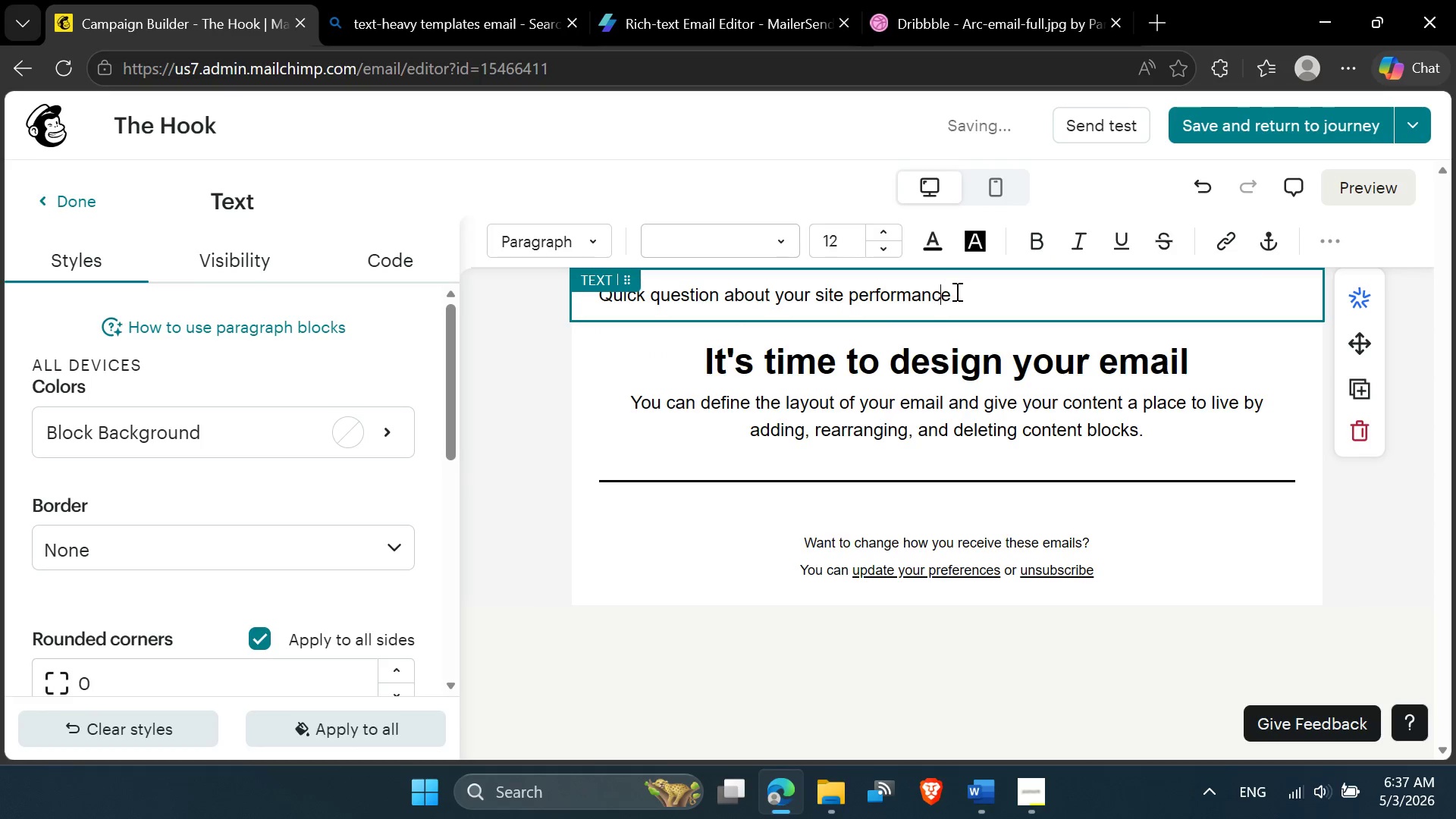 
left_click_drag(start_coordinate=[960, 292], to_coordinate=[604, 277])
 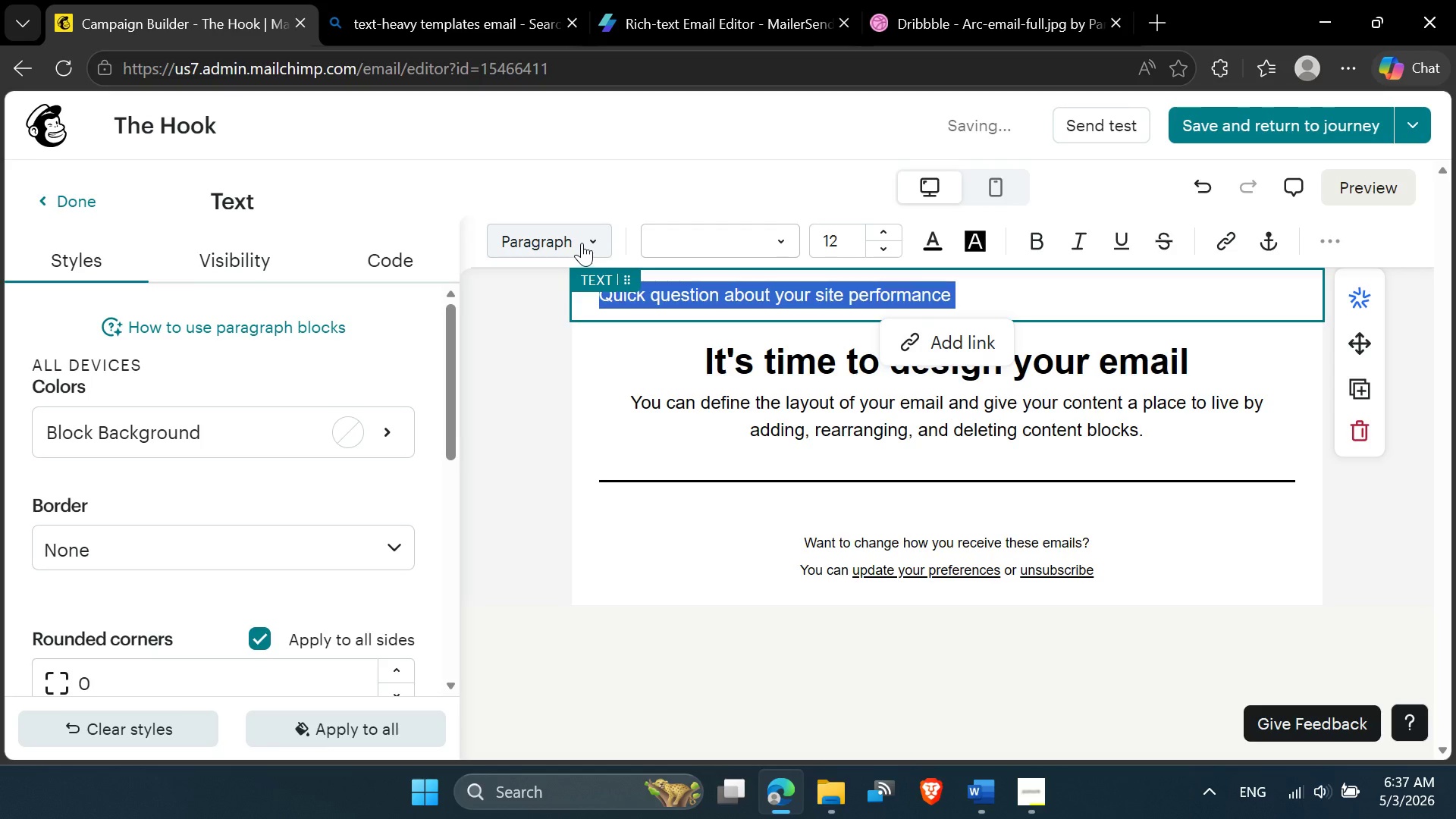 
left_click([582, 243])
 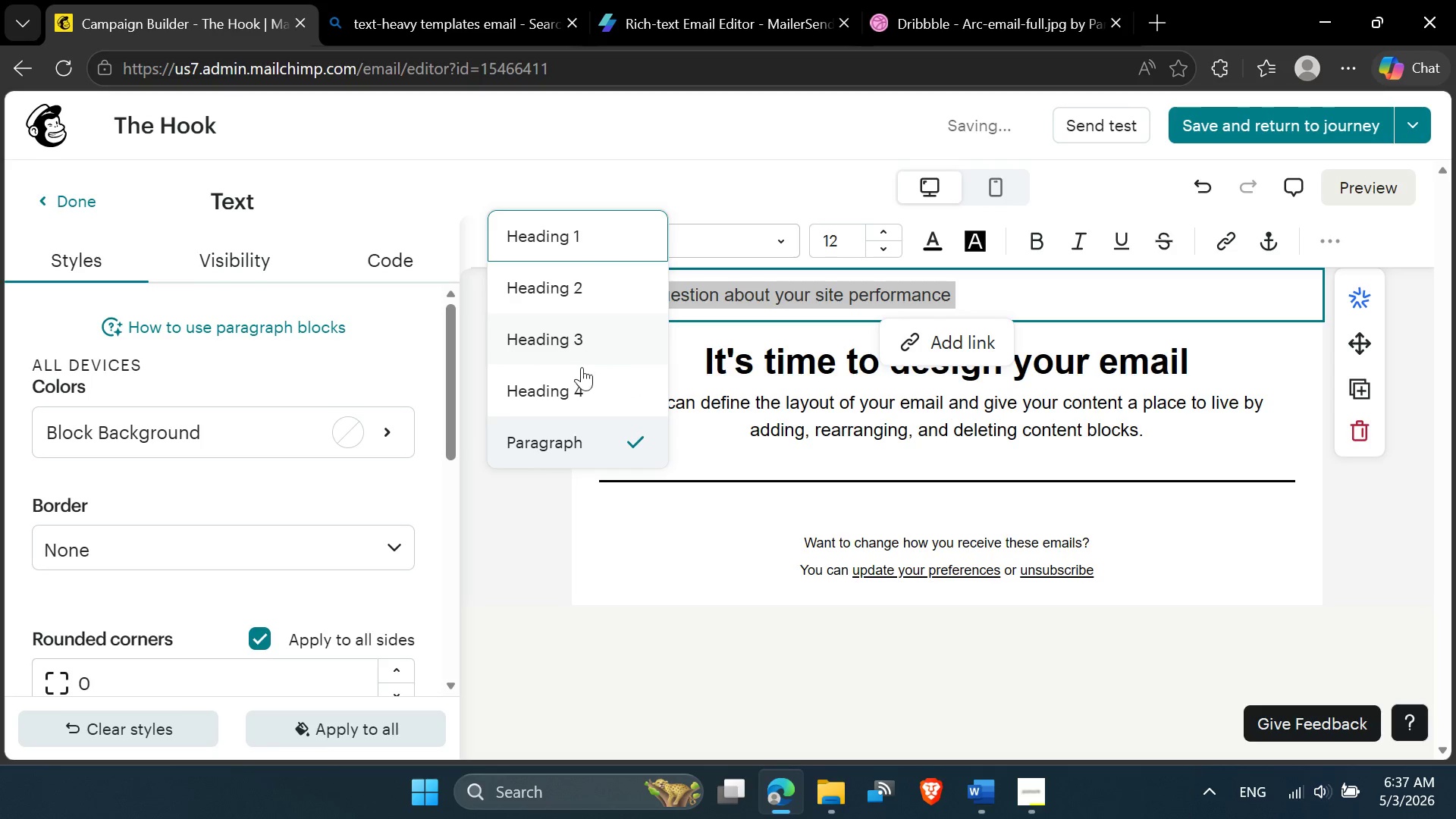 
left_click([578, 382])
 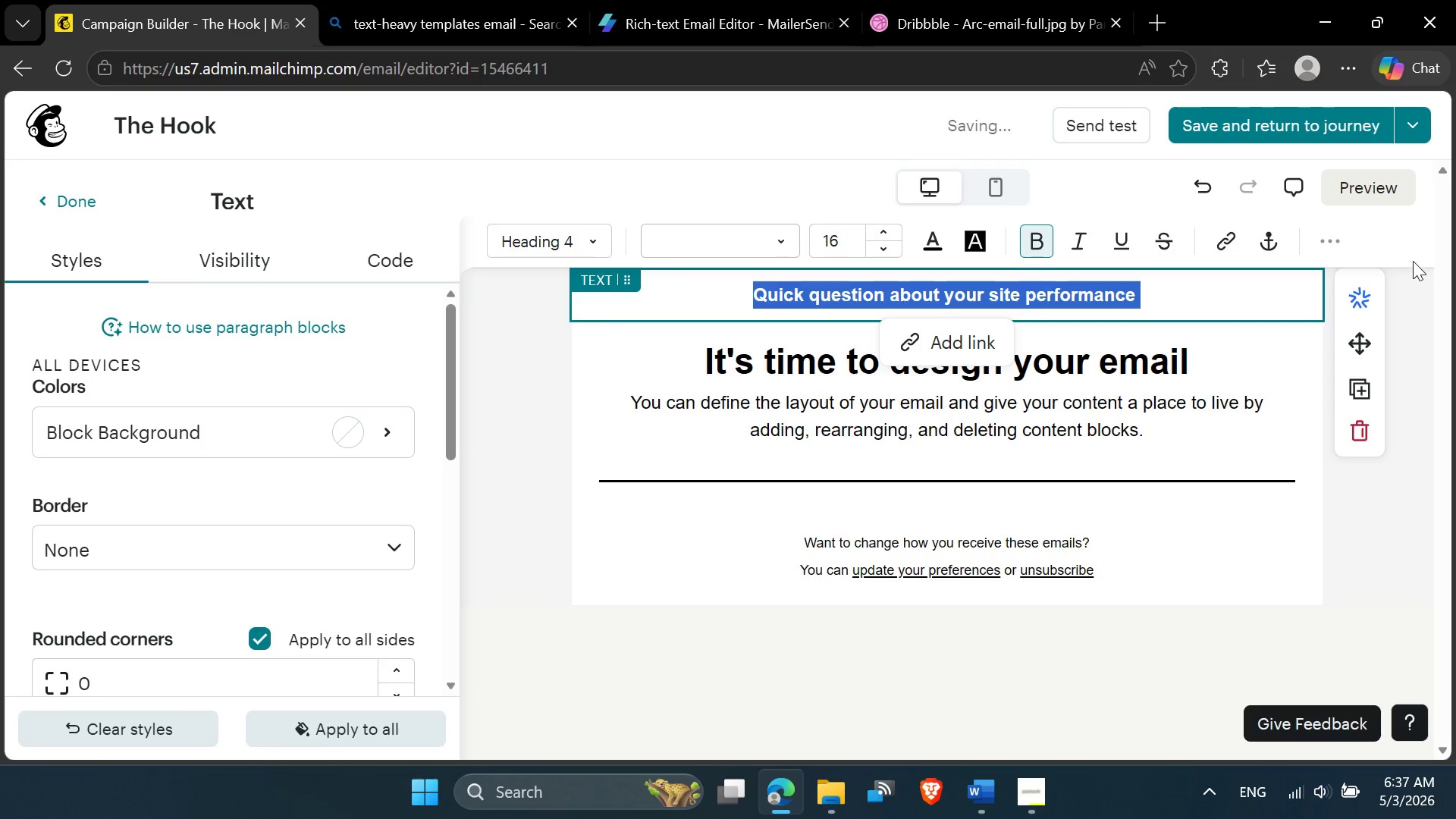 
left_click([1334, 232])
 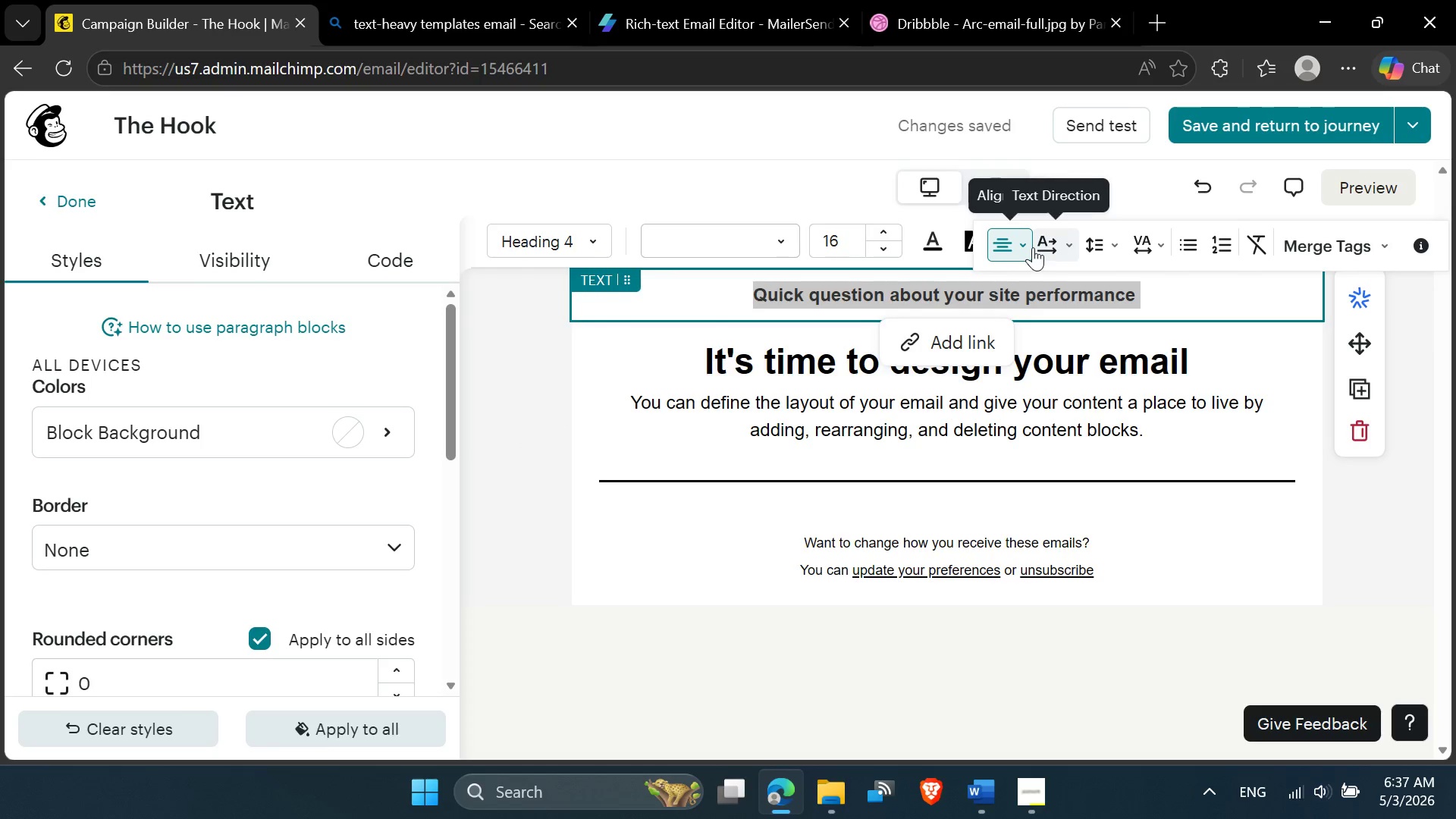 
left_click([1018, 241])
 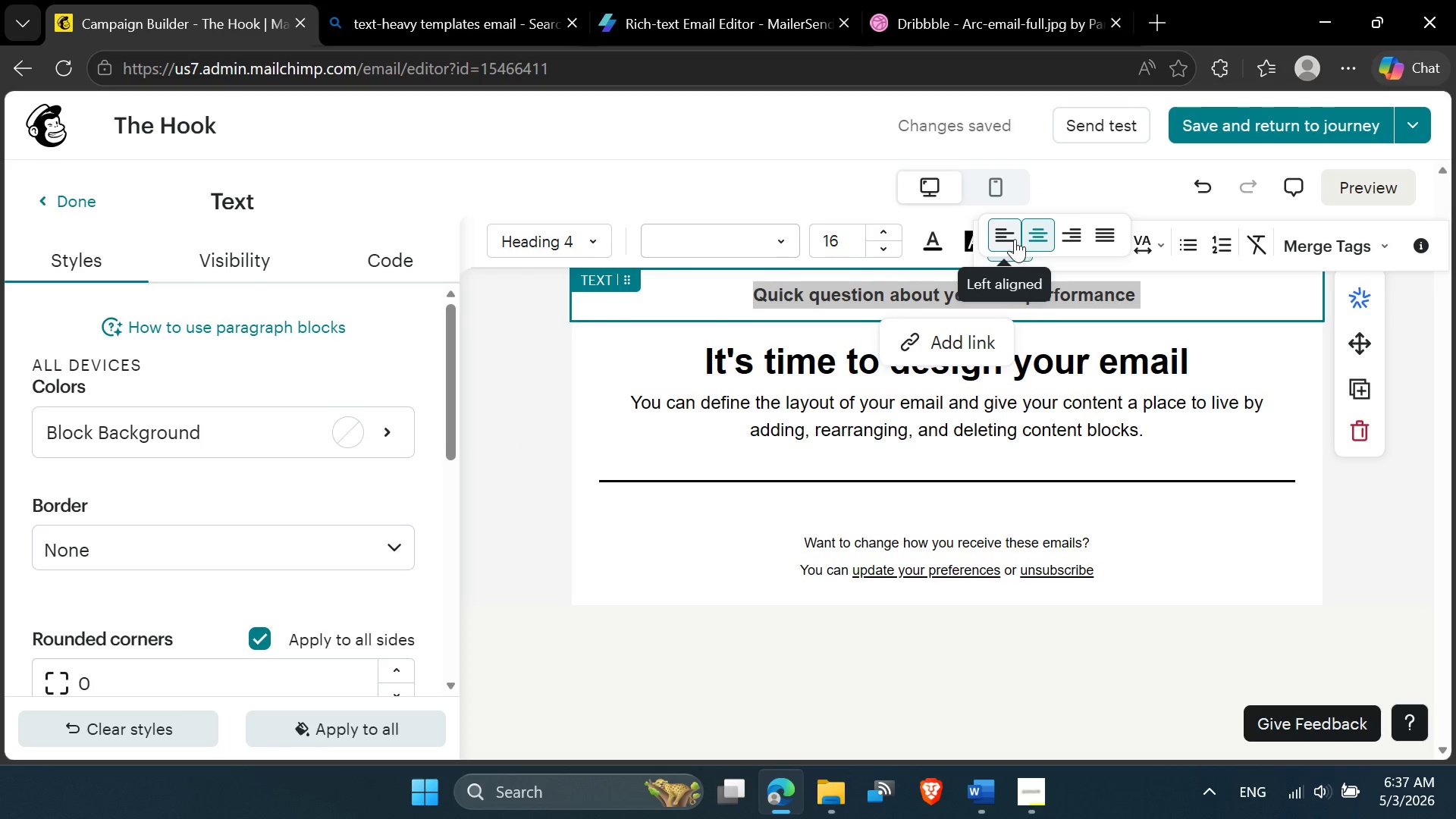 
left_click([1011, 237])
 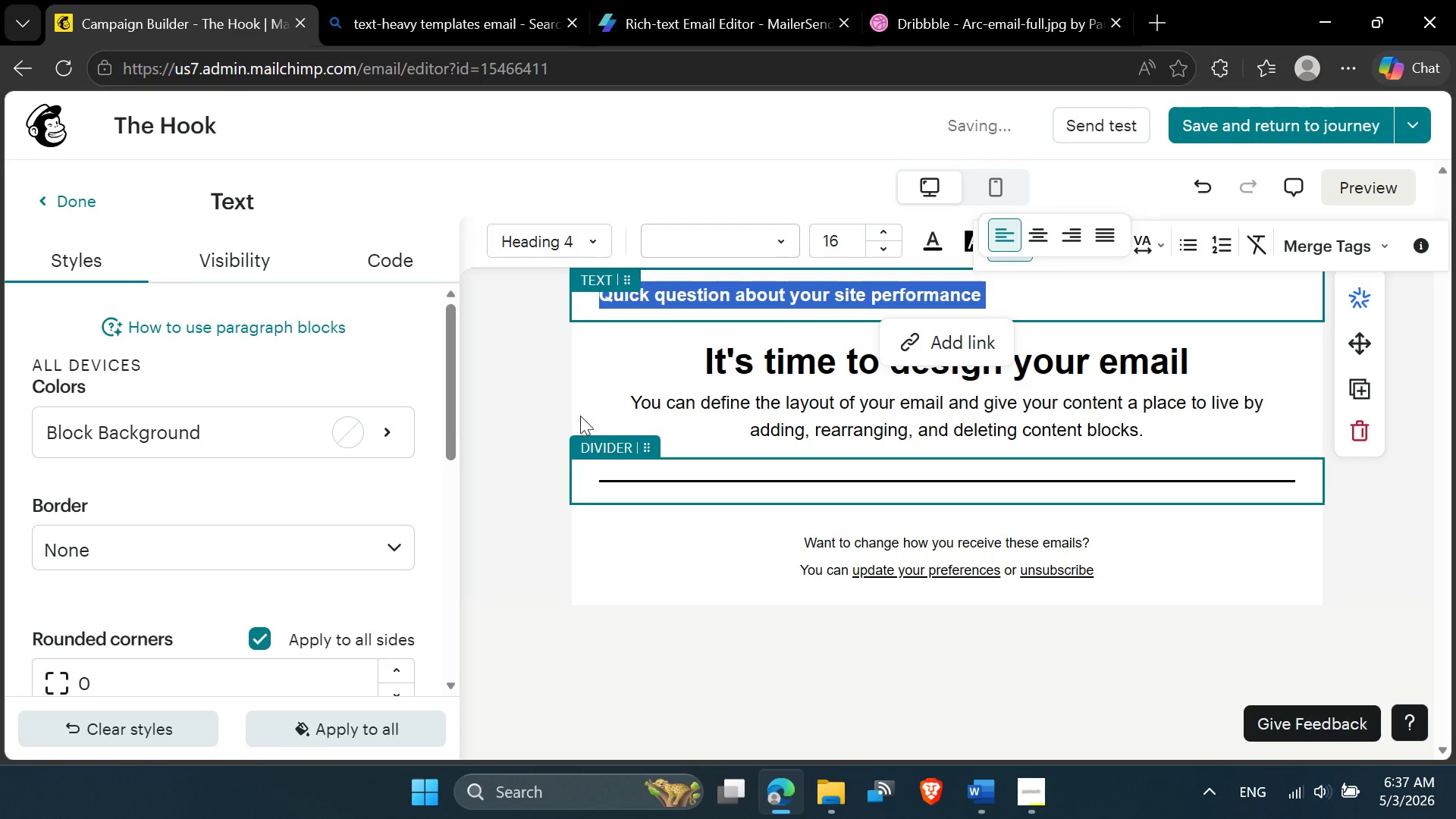 
left_click([560, 392])
 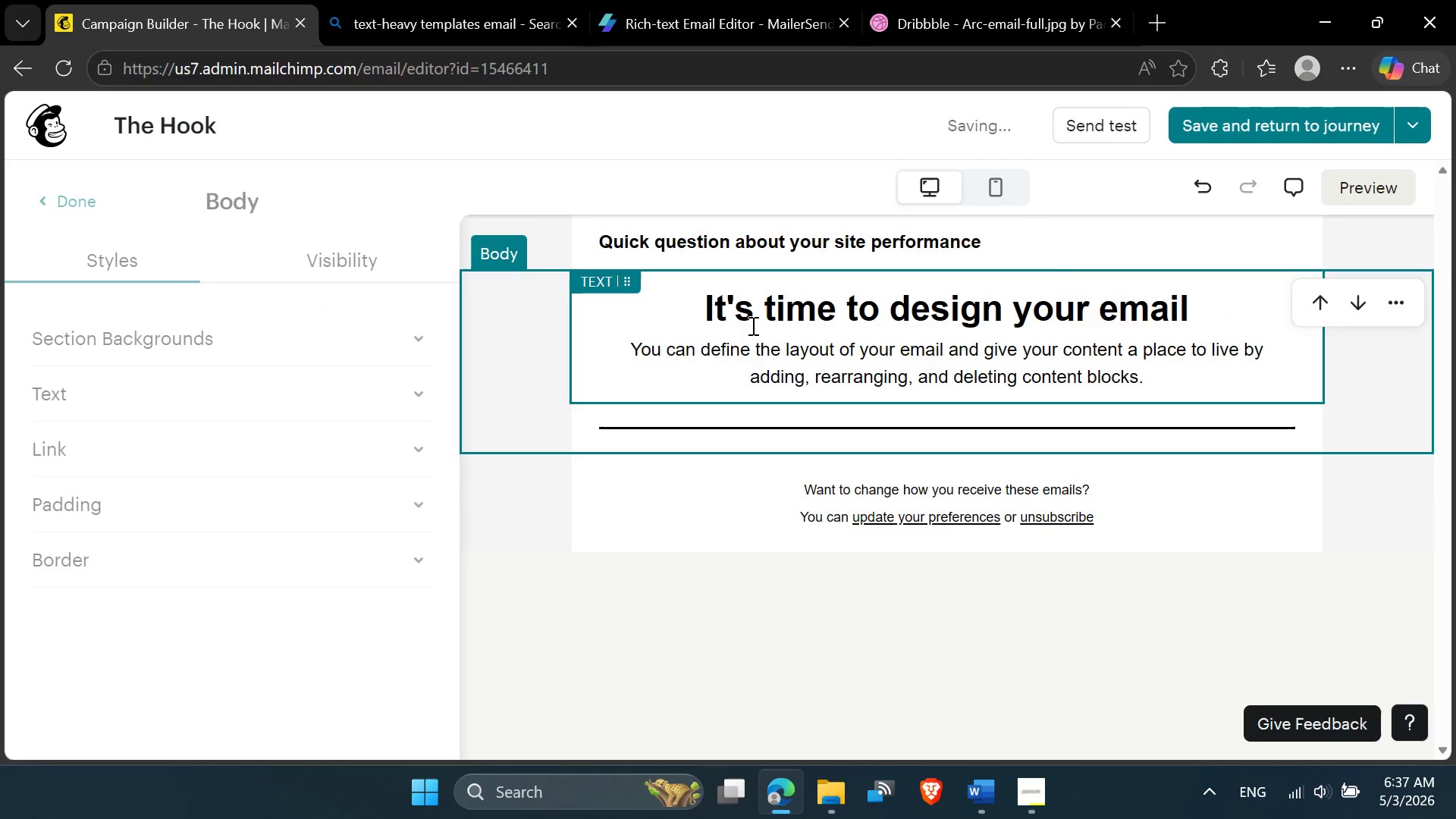 
scroll: coordinate [756, 341], scroll_direction: up, amount: 2.0
 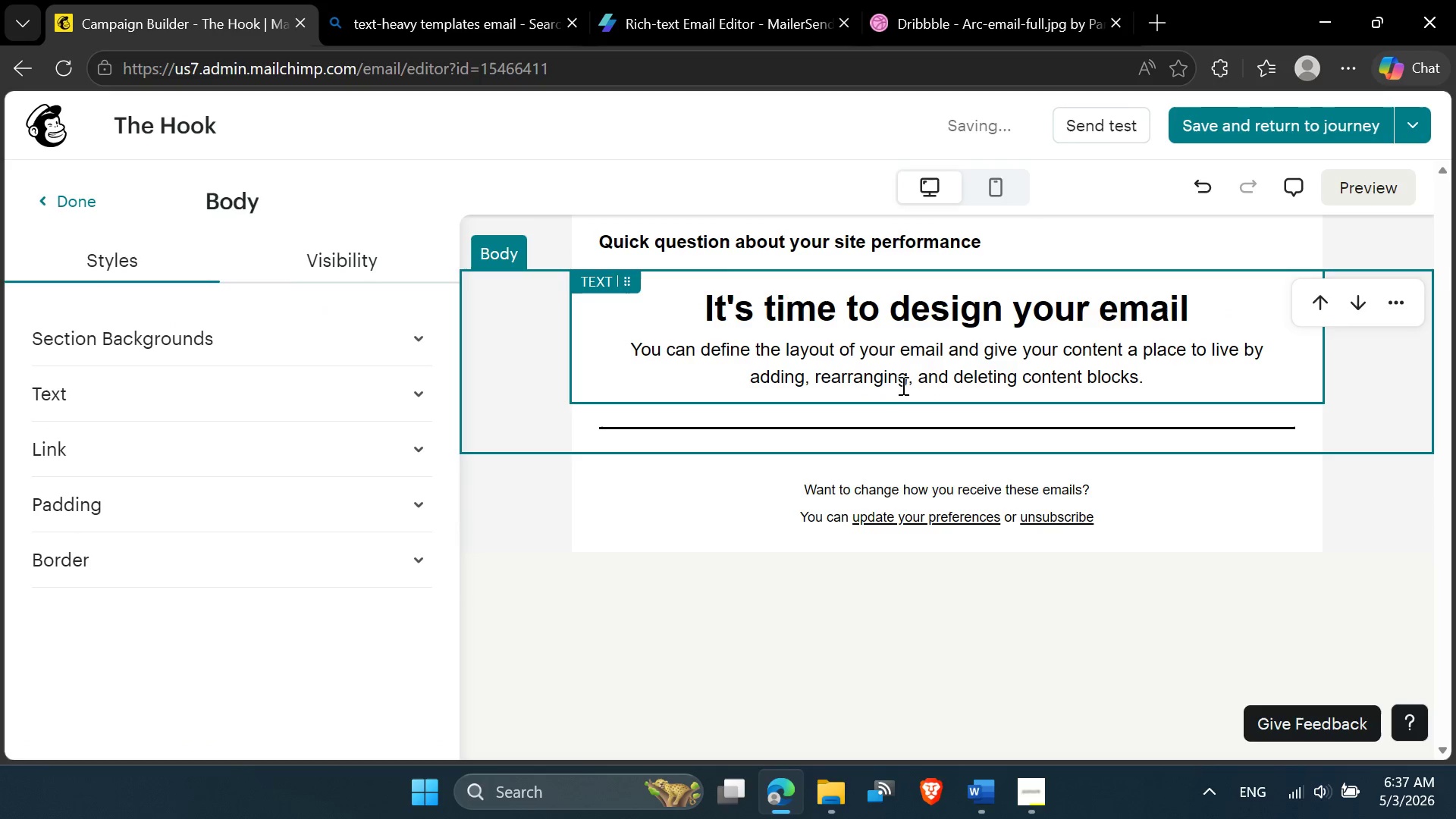 
wait(5.46)
 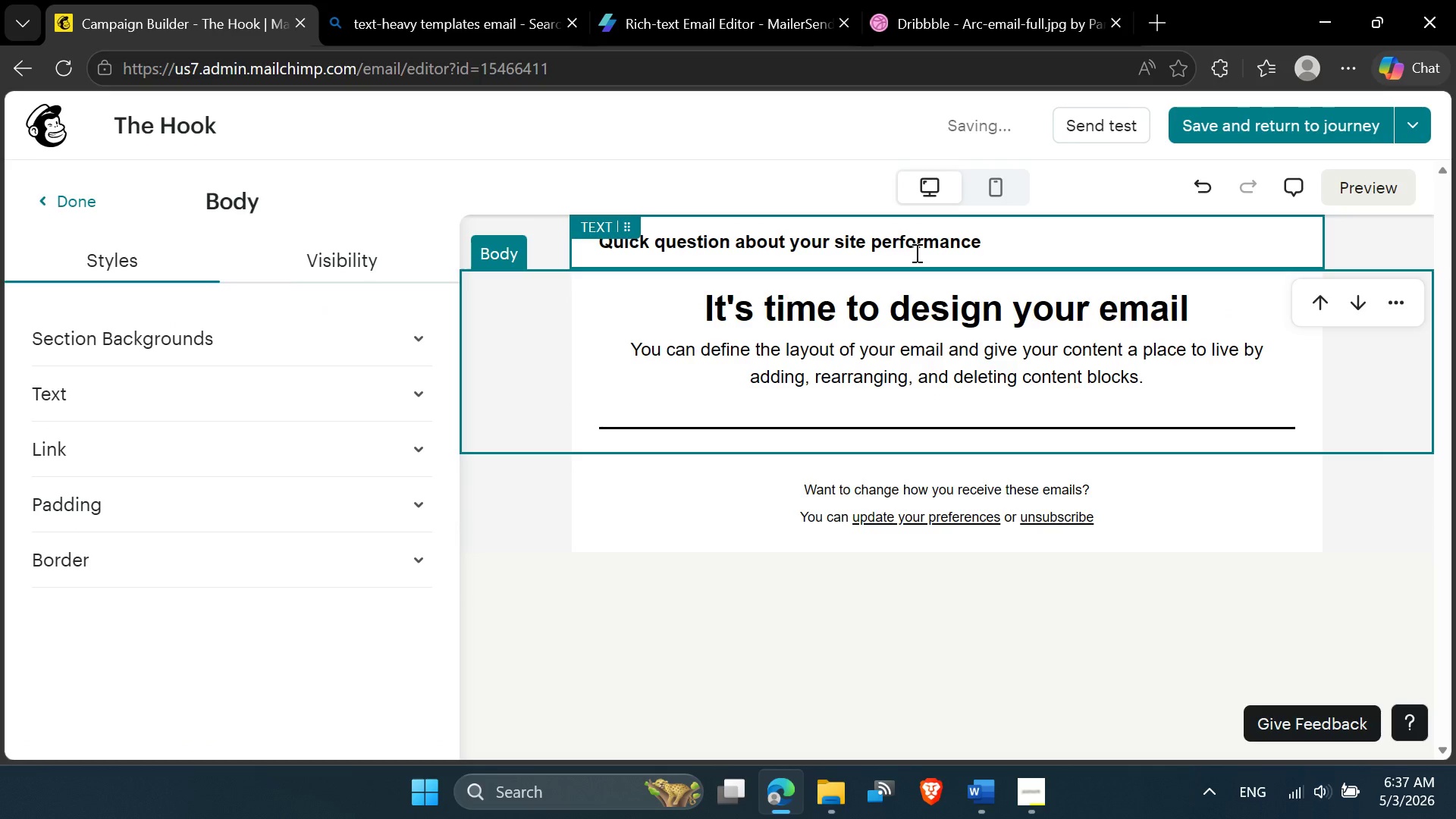 
left_click([902, 384])
 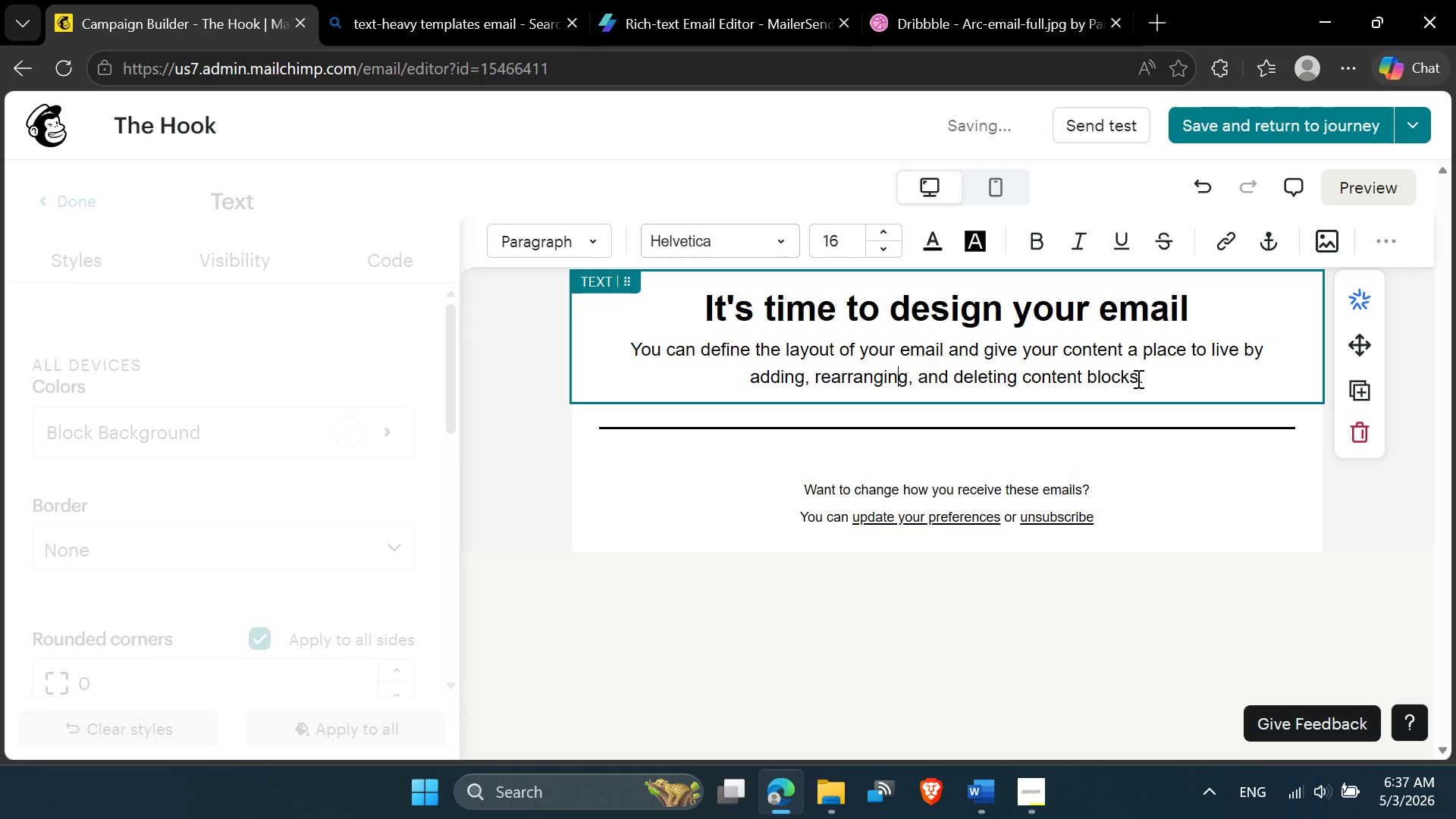 
left_click_drag(start_coordinate=[1151, 374], to_coordinate=[693, 303])
 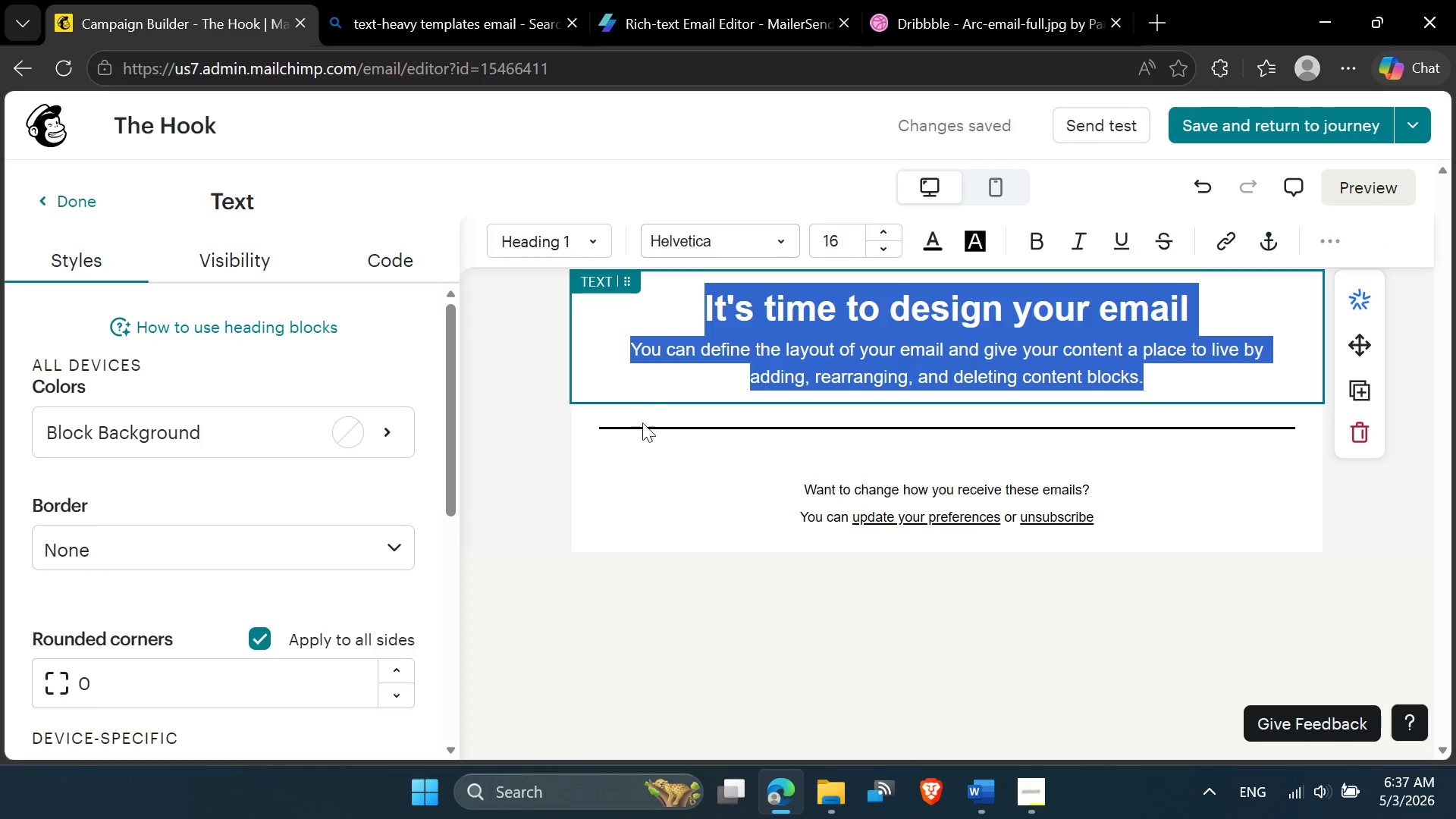 
scroll: coordinate [642, 425], scroll_direction: up, amount: 3.0
 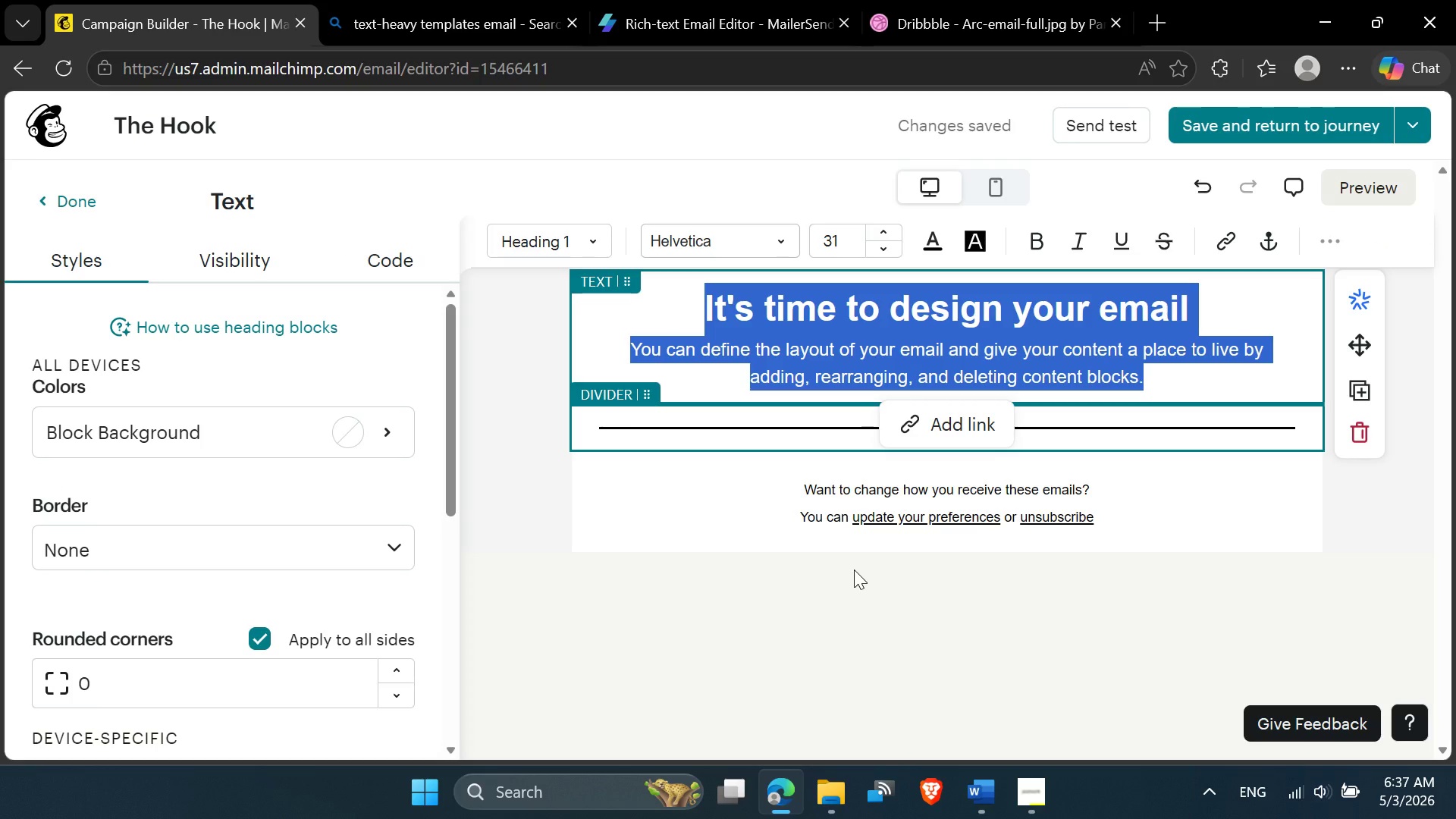 
scroll: coordinate [897, 328], scroll_direction: down, amount: 6.0
 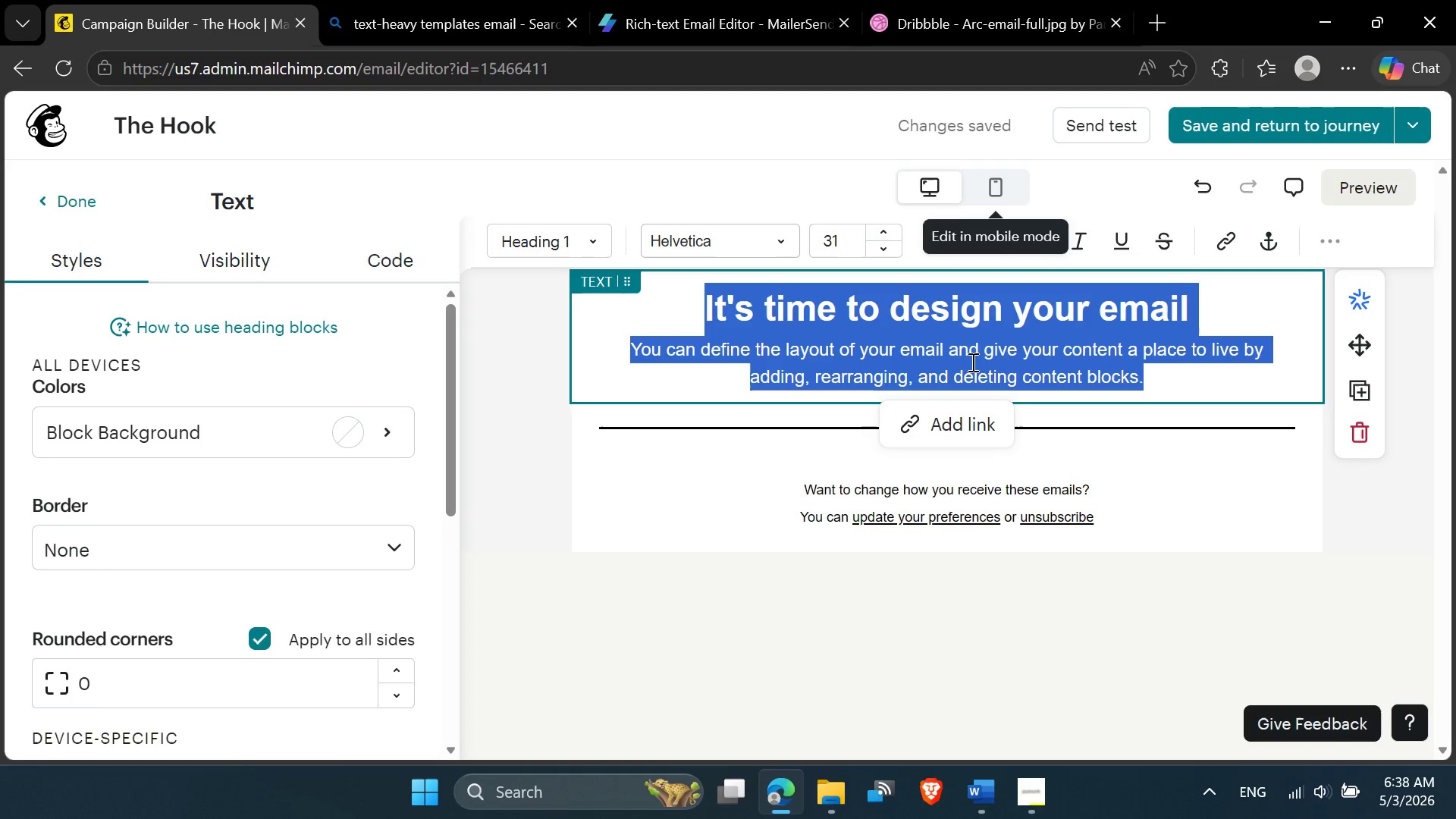 
left_click([983, 786])
 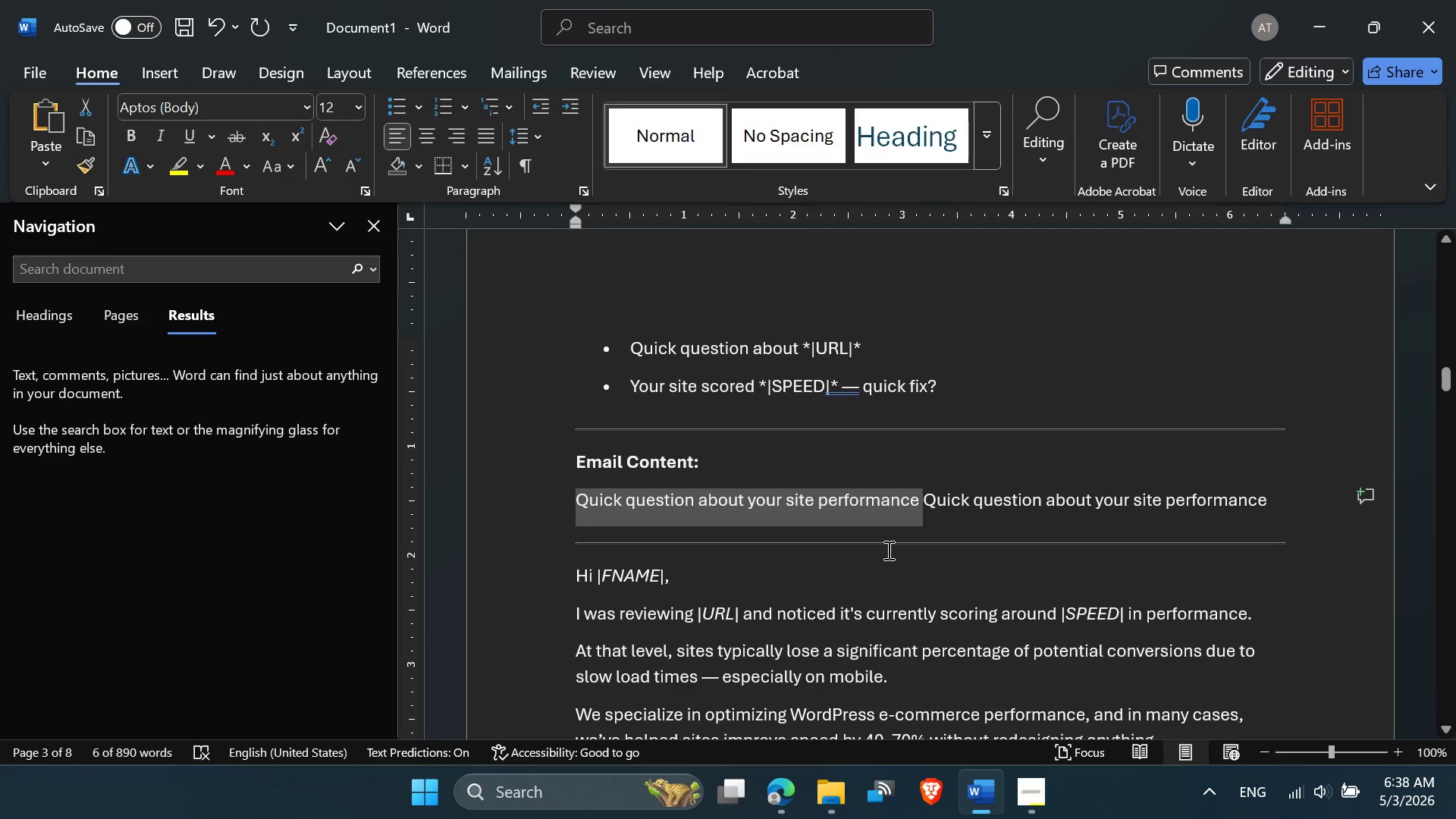 
scroll: coordinate [863, 579], scroll_direction: down, amount: 4.0
 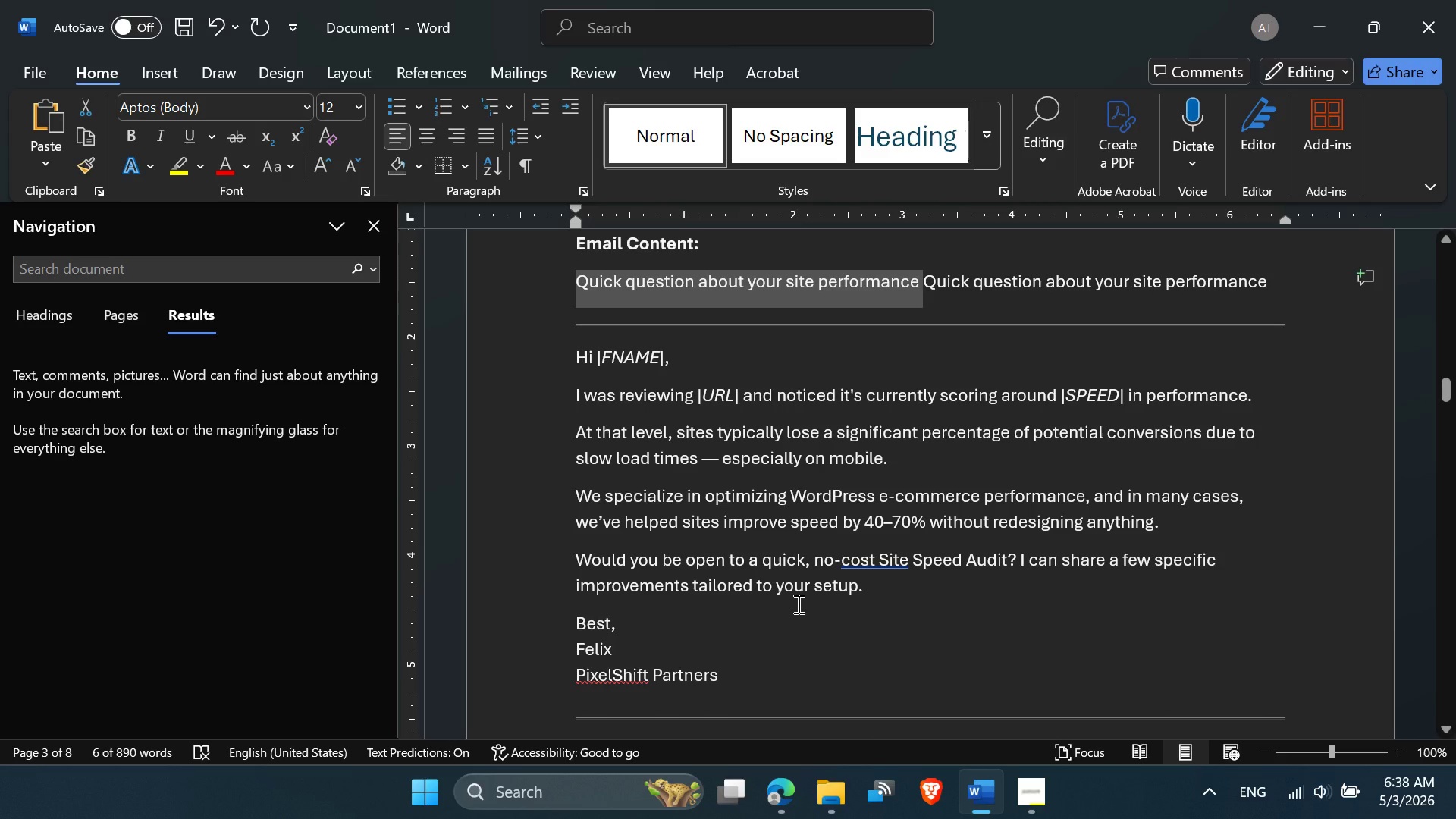 
wait(5.41)
 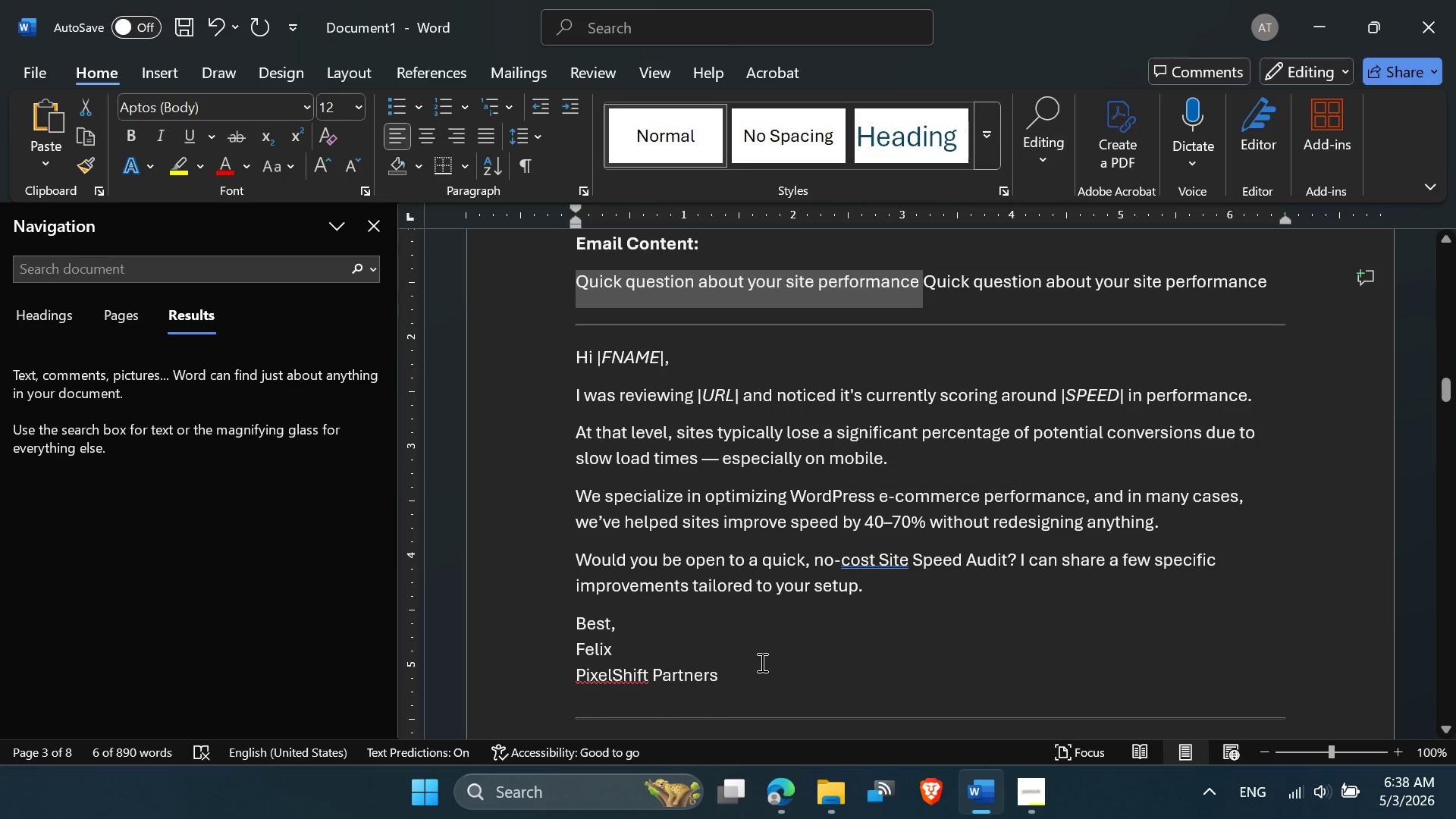 
scroll: coordinate [759, 642], scroll_direction: down, amount: 2.0
 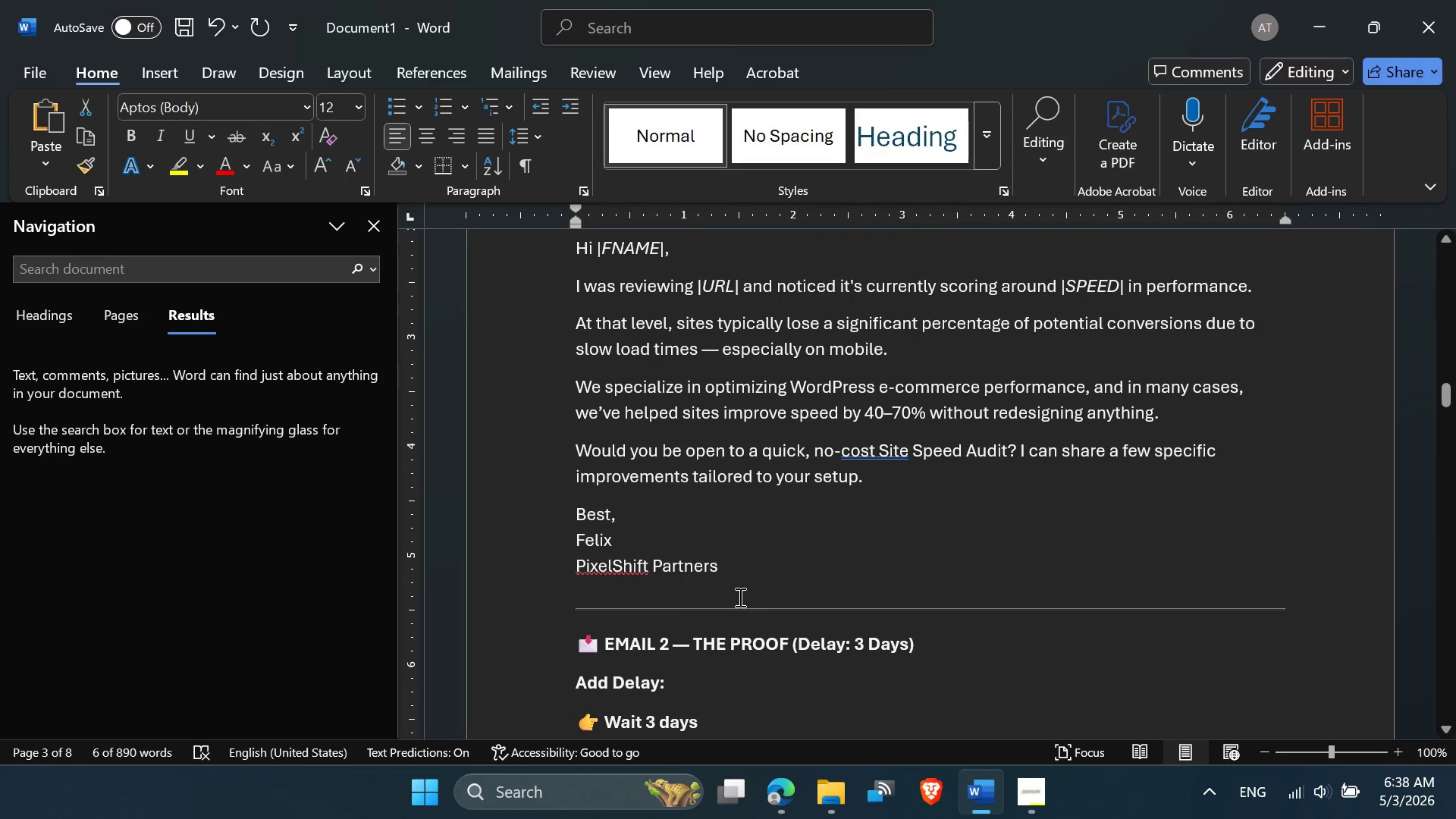 
scroll: coordinate [739, 597], scroll_direction: up, amount: 1.0
 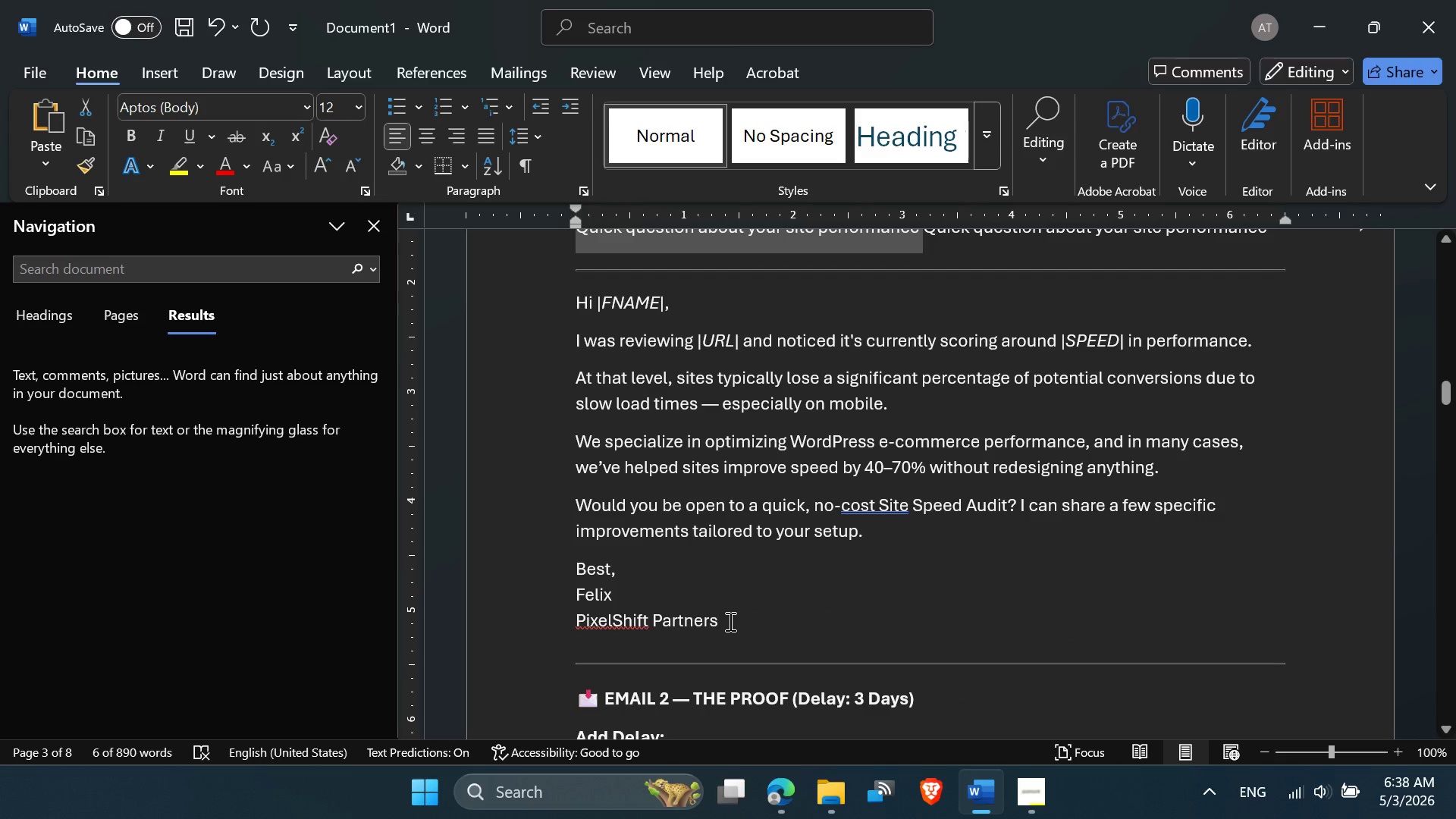 
left_click_drag(start_coordinate=[729, 621], to_coordinate=[576, 315])
 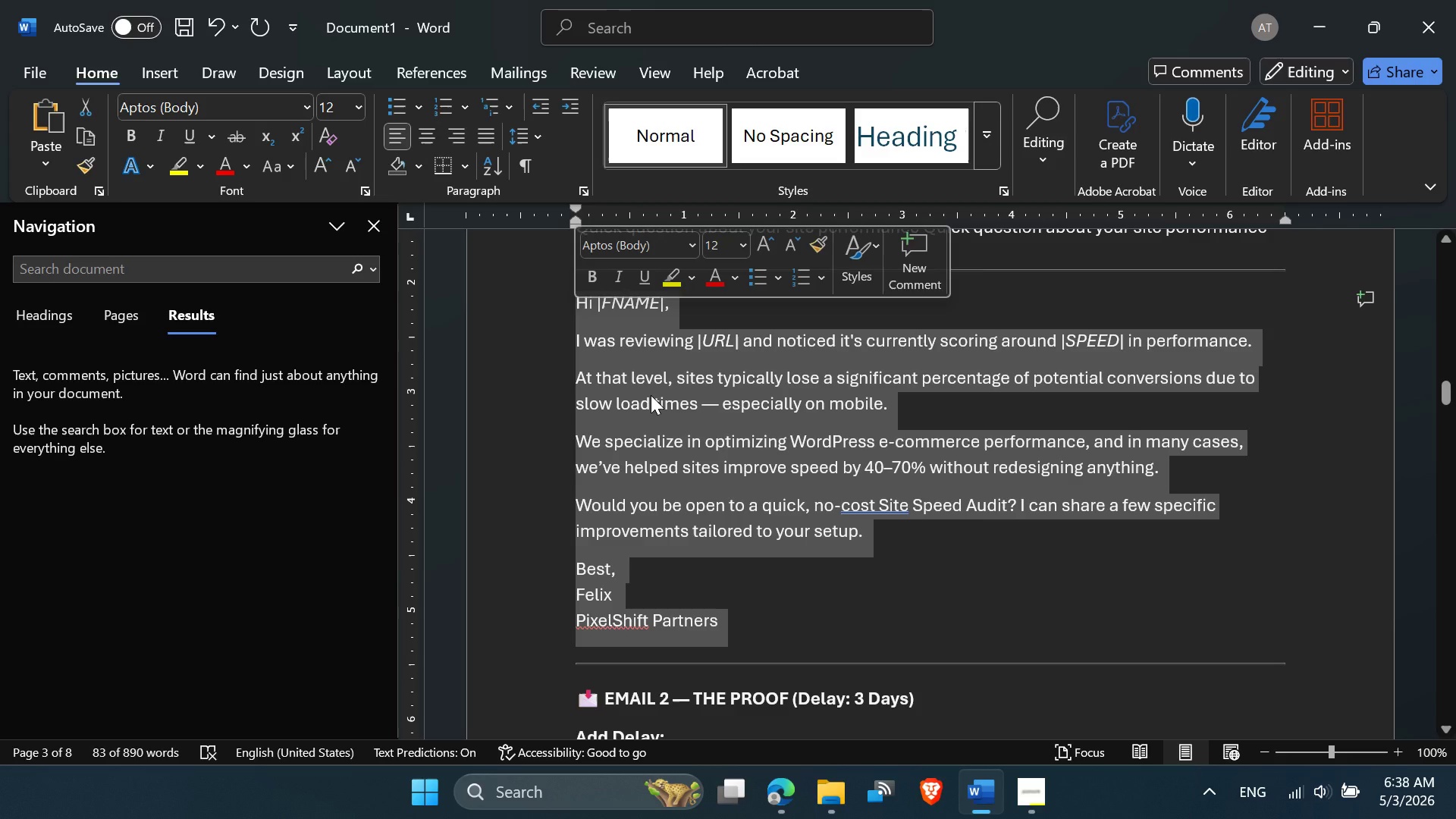 
right_click([651, 395])
 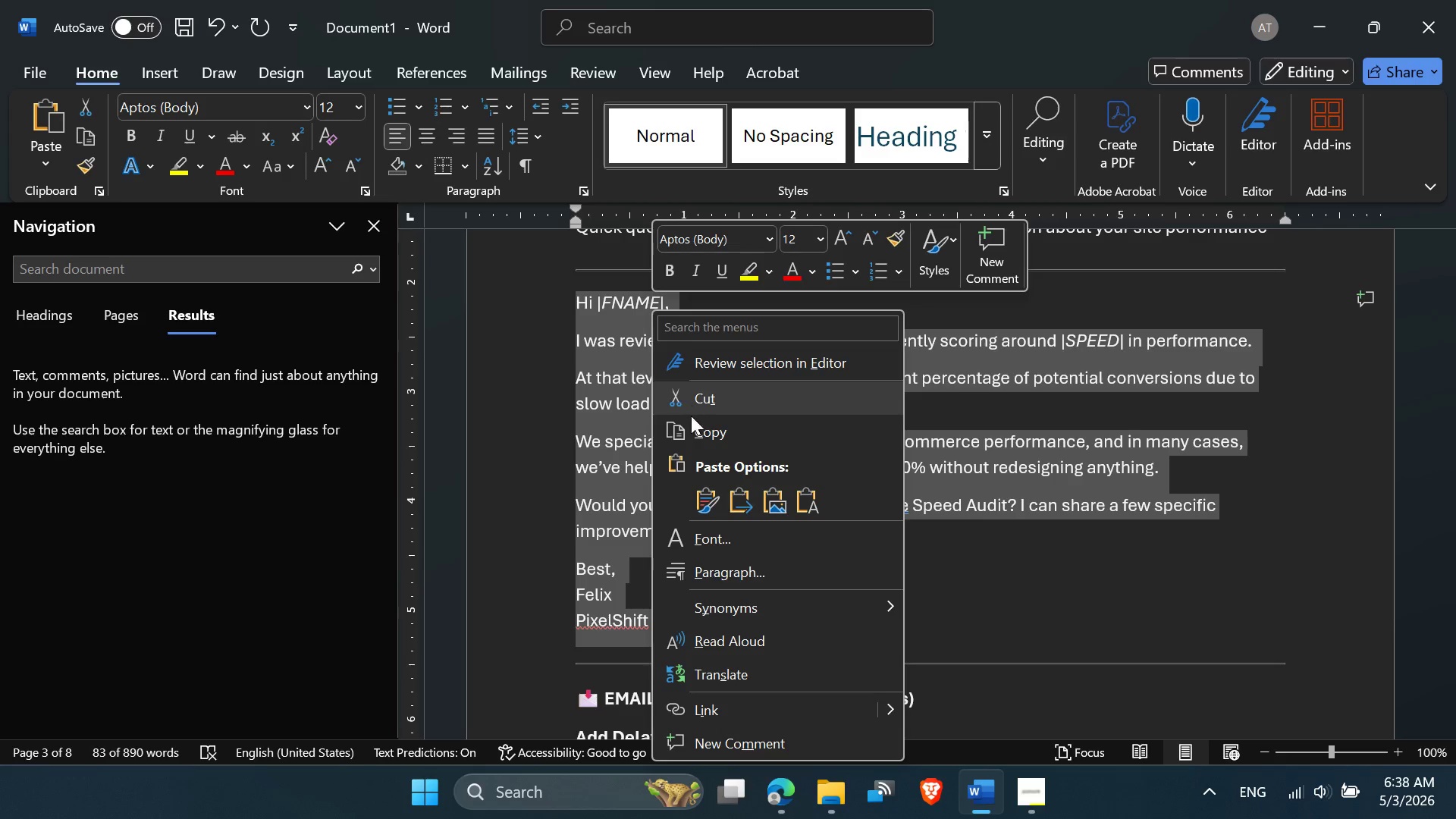 
left_click([695, 433])
 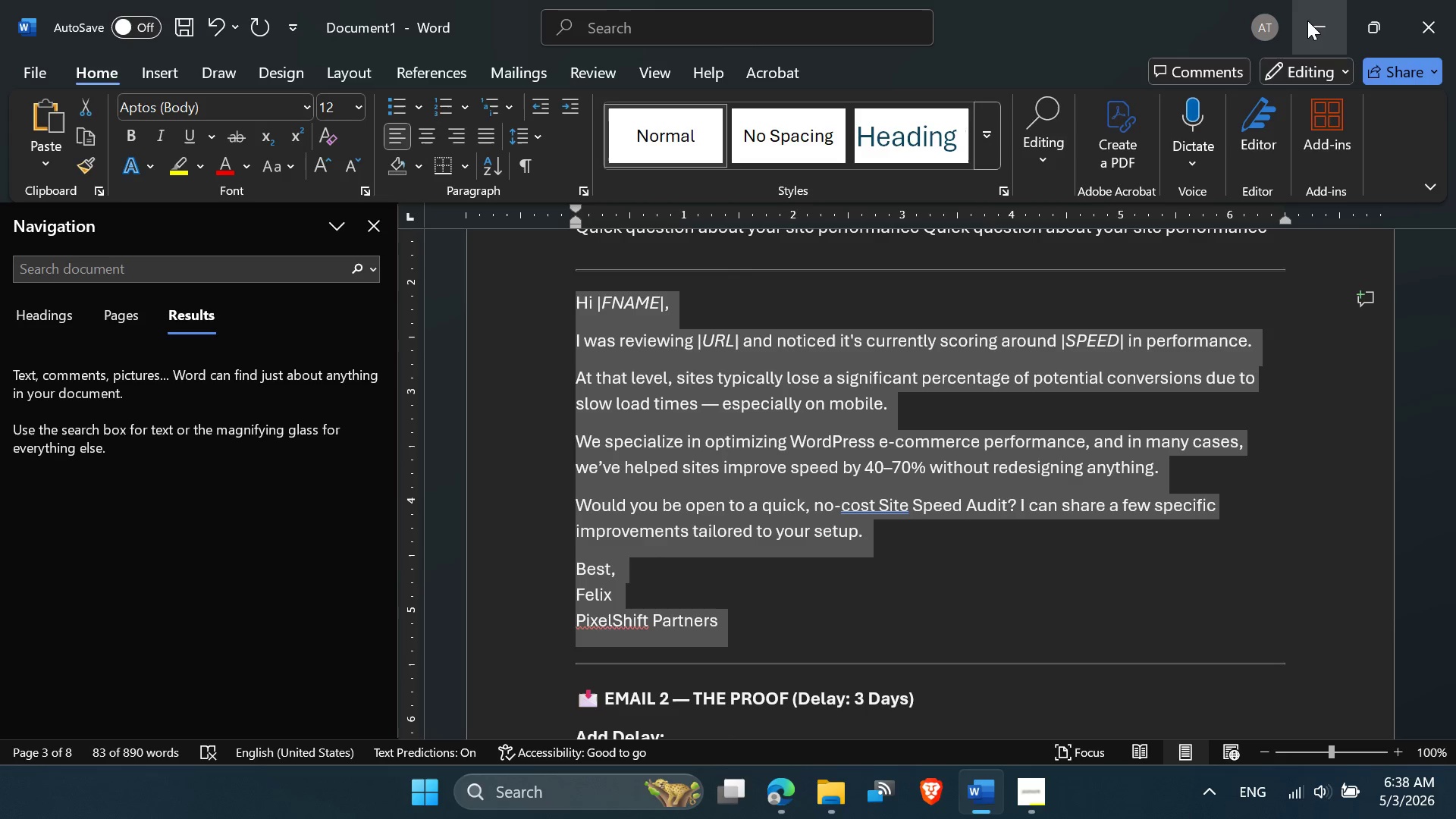 
left_click([1310, 20])
 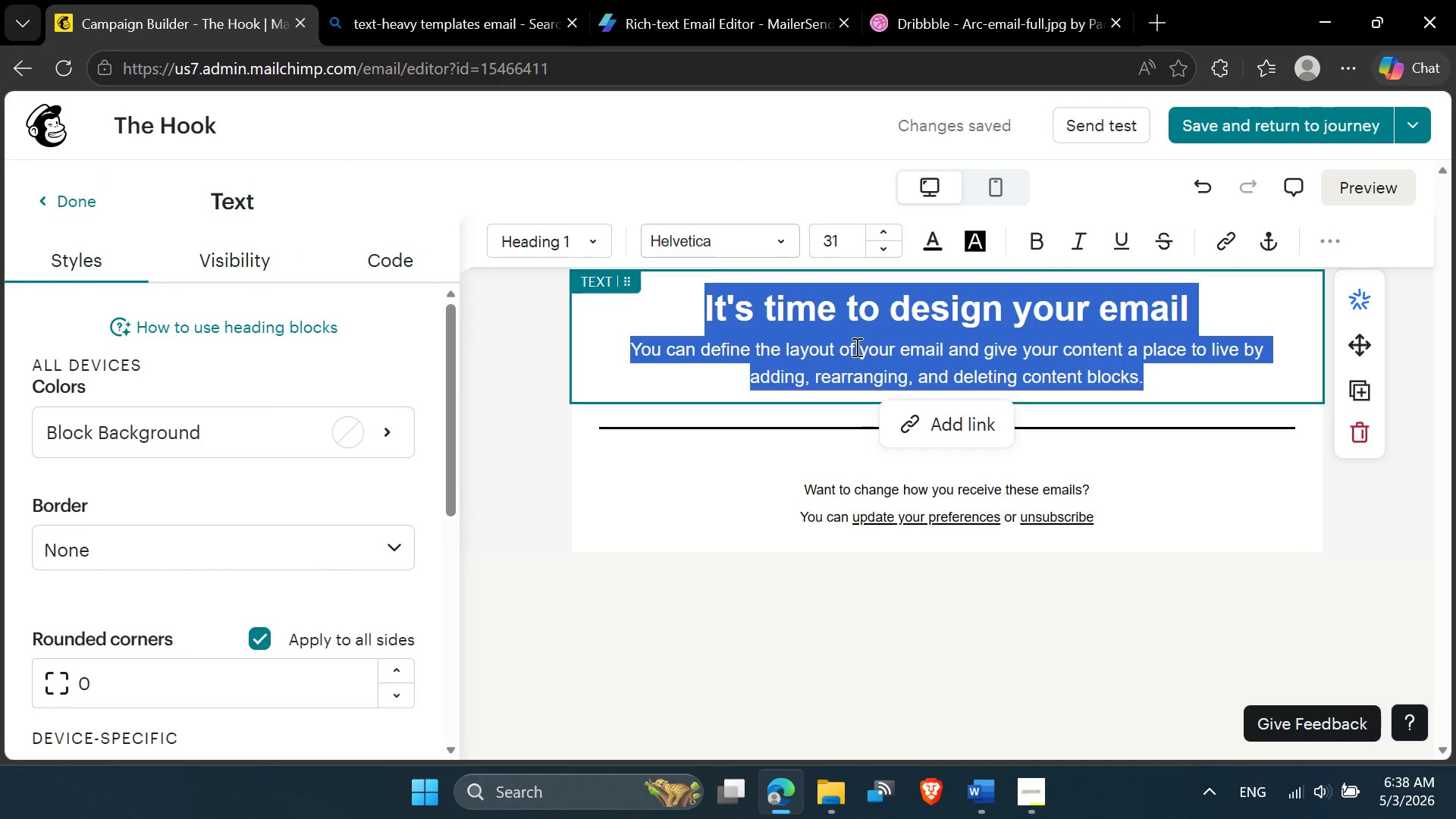 
right_click([855, 347])
 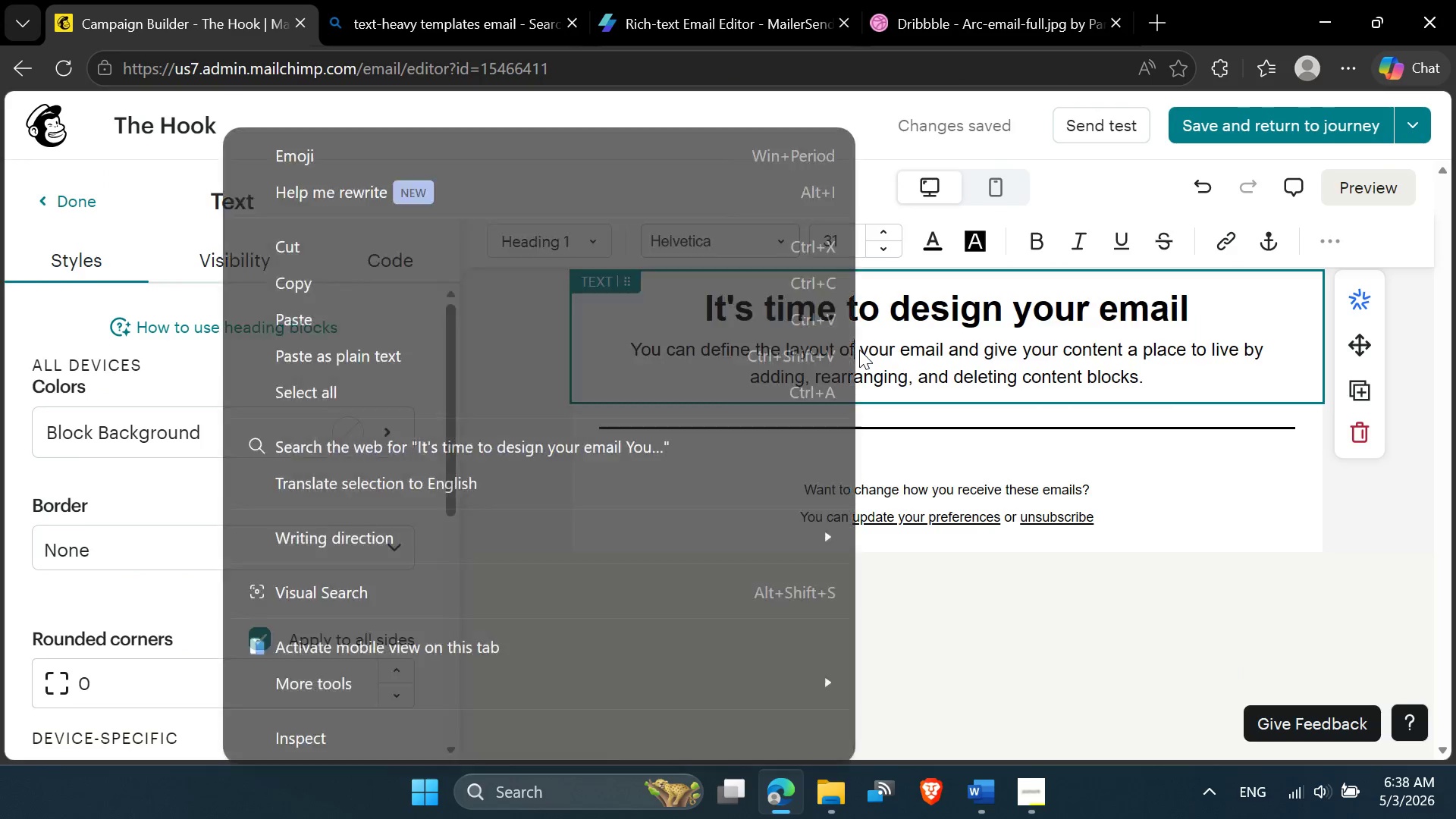 
 